 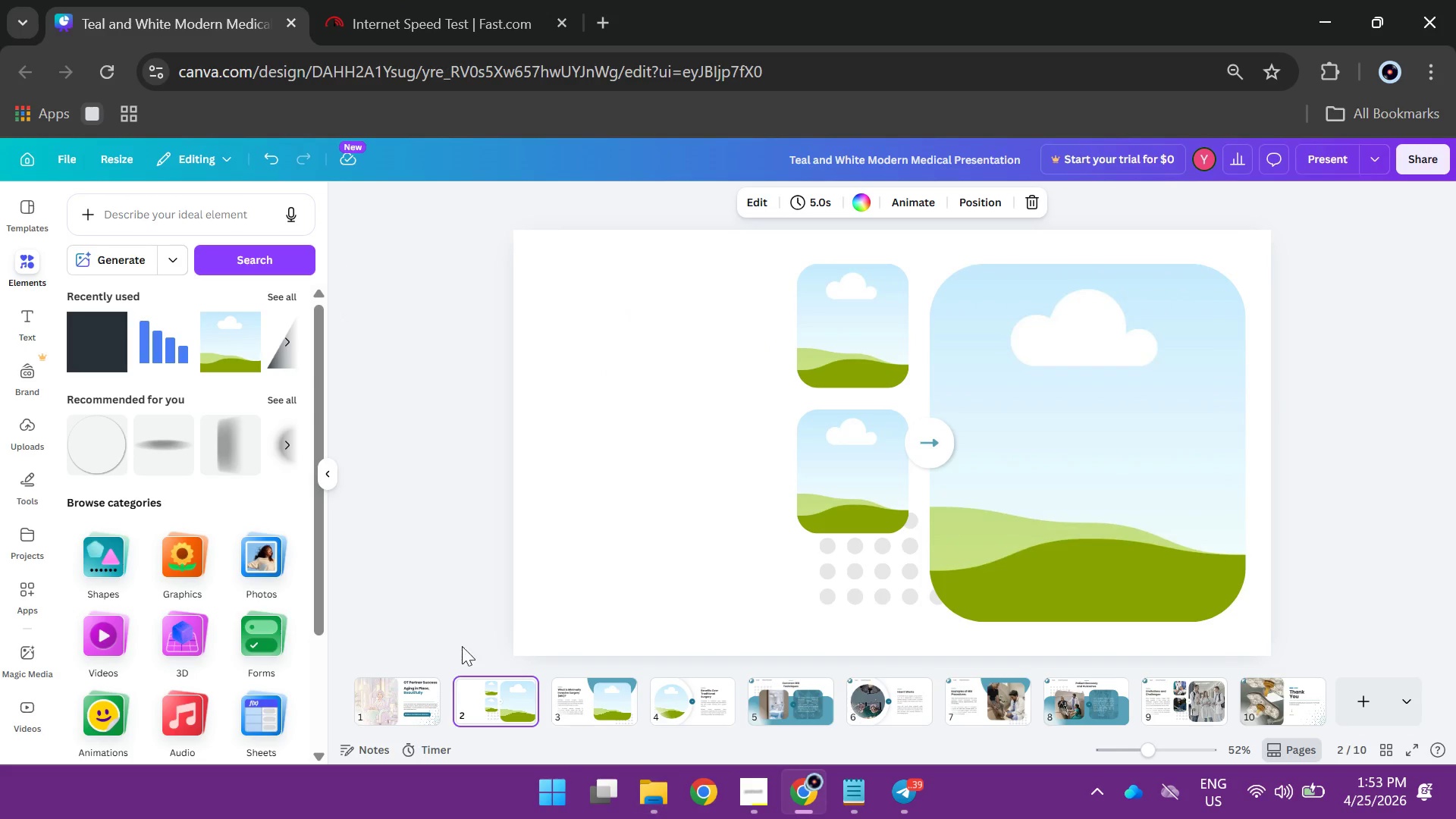 
left_click([422, 689])
 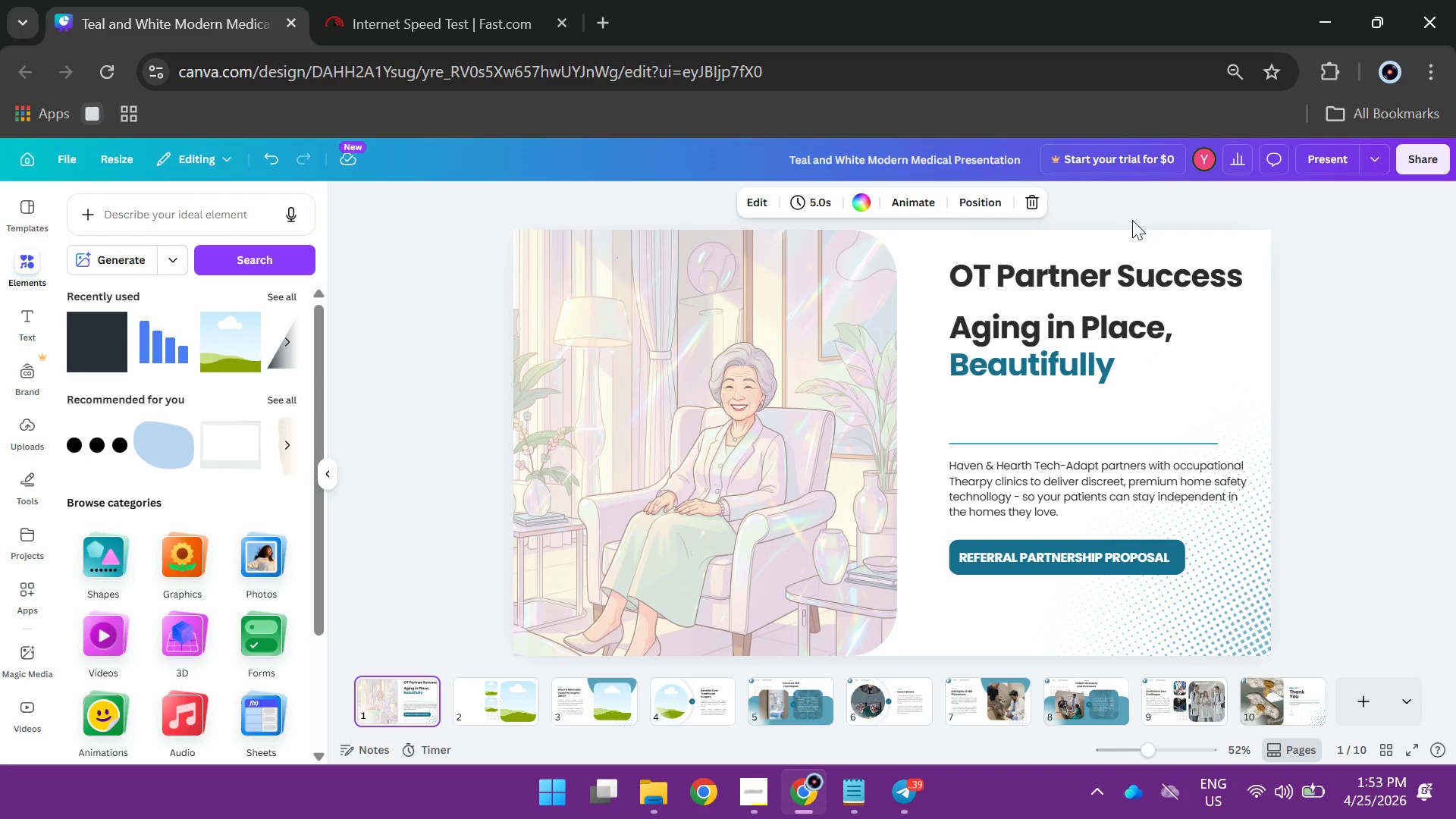 
left_click([1078, 290])
 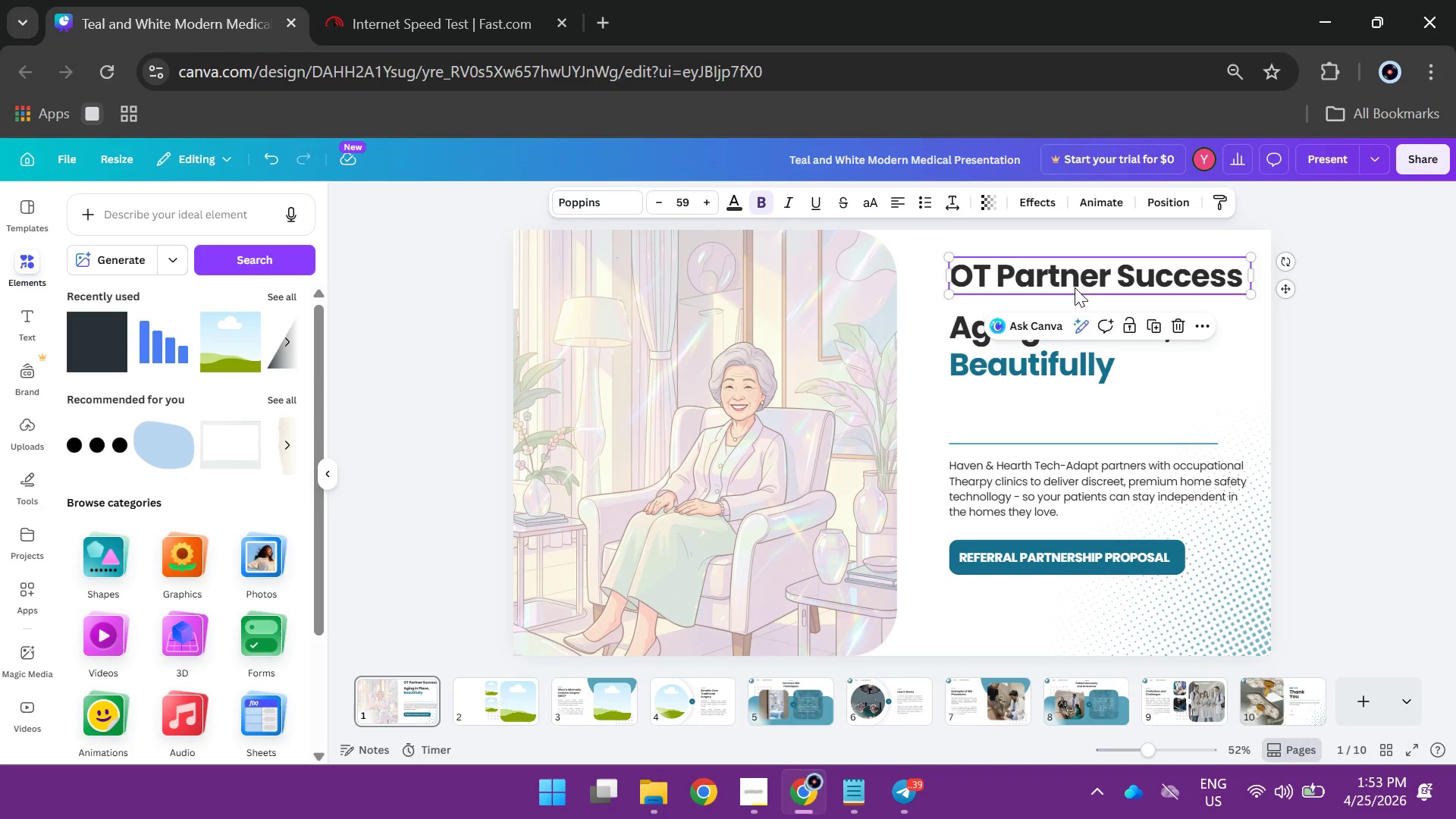 
hold_key(key=AltLeft, duration=3.28)
left_click_drag(start_coordinate=[1066, 278], to_coordinate=[519, 701])
 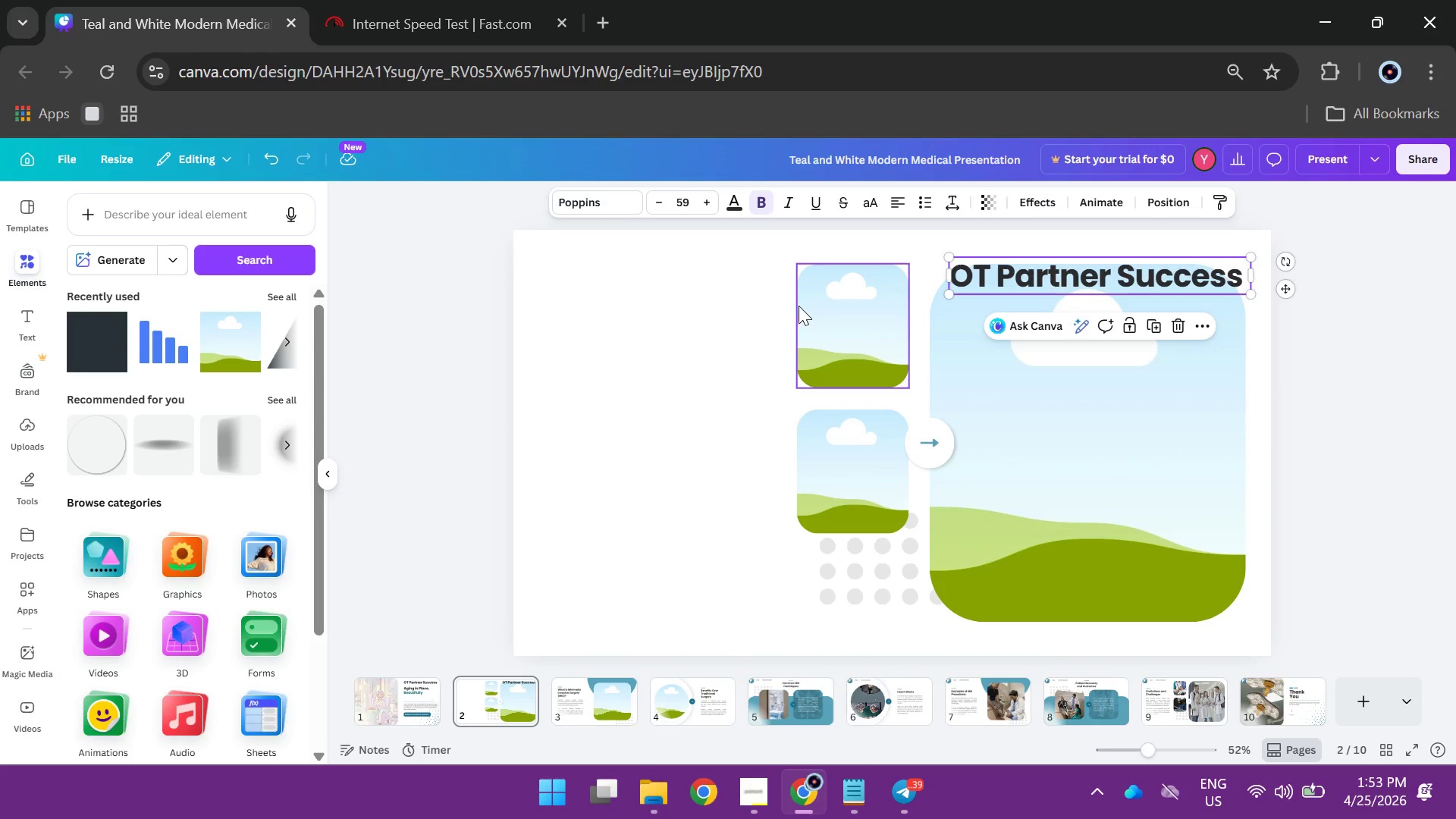 
left_click_drag(start_coordinate=[756, 274], to_coordinate=[856, 469])
 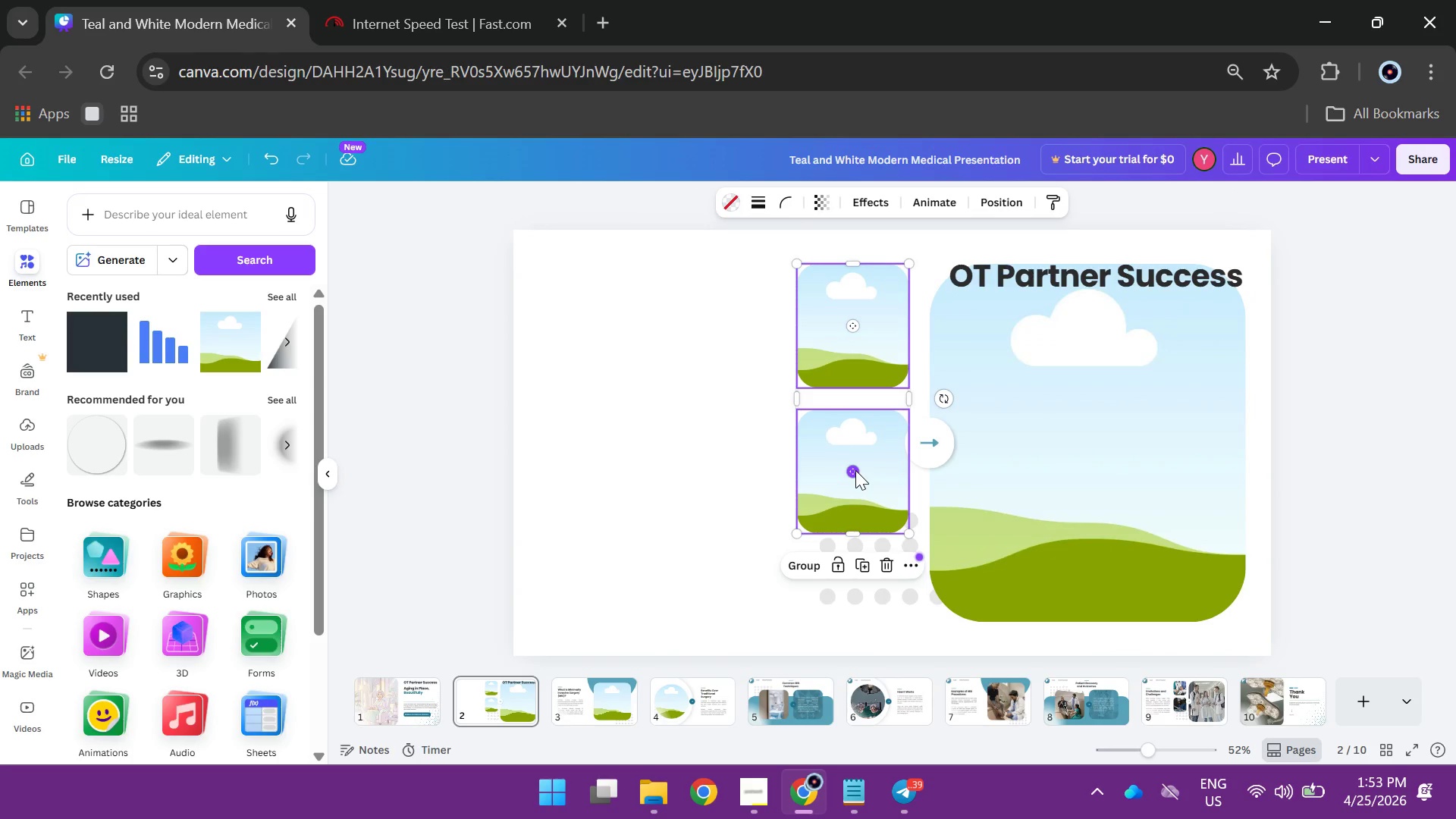 
key(Backspace)
 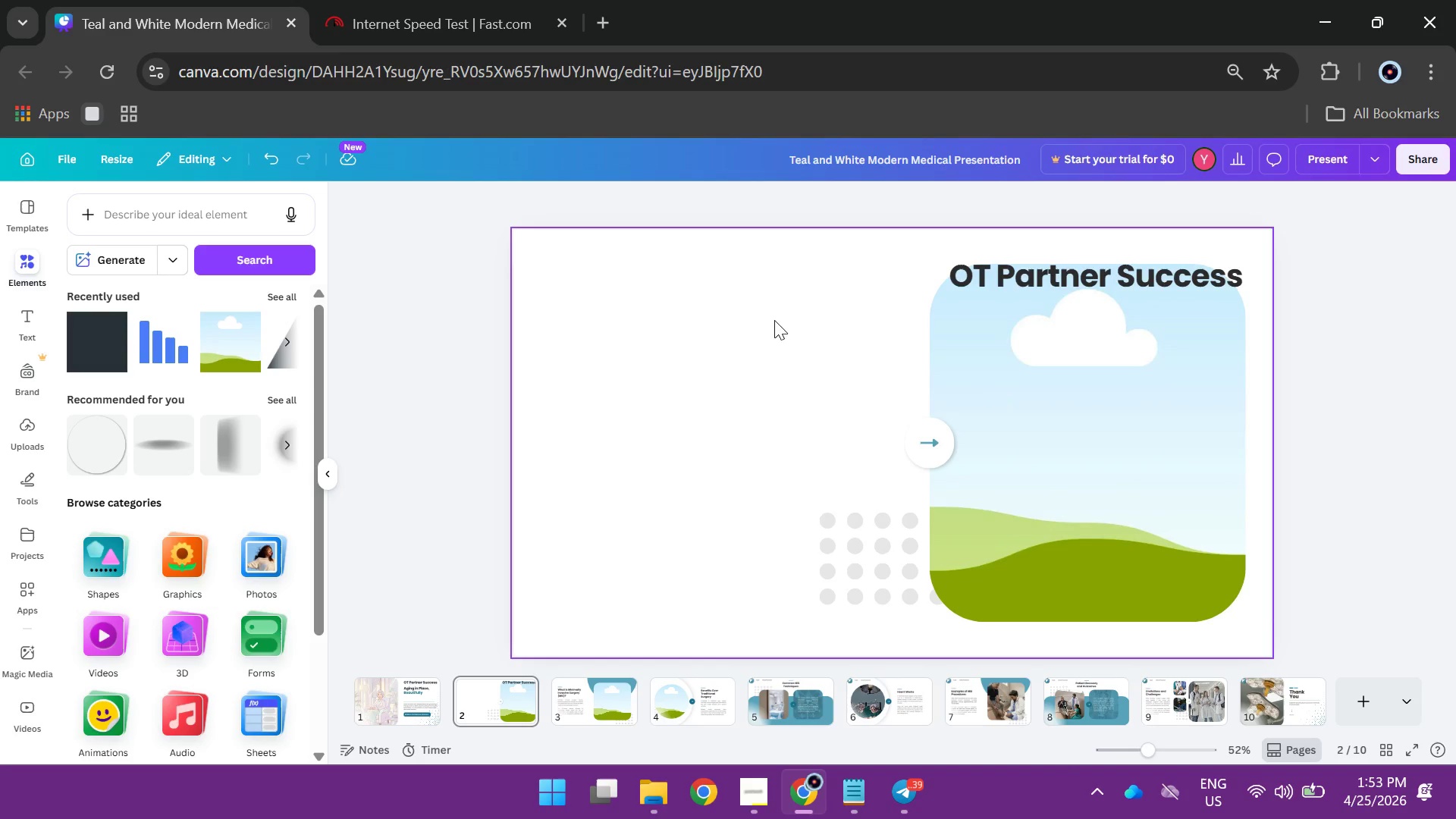 
left_click_drag(start_coordinate=[762, 328], to_coordinate=[832, 561])
 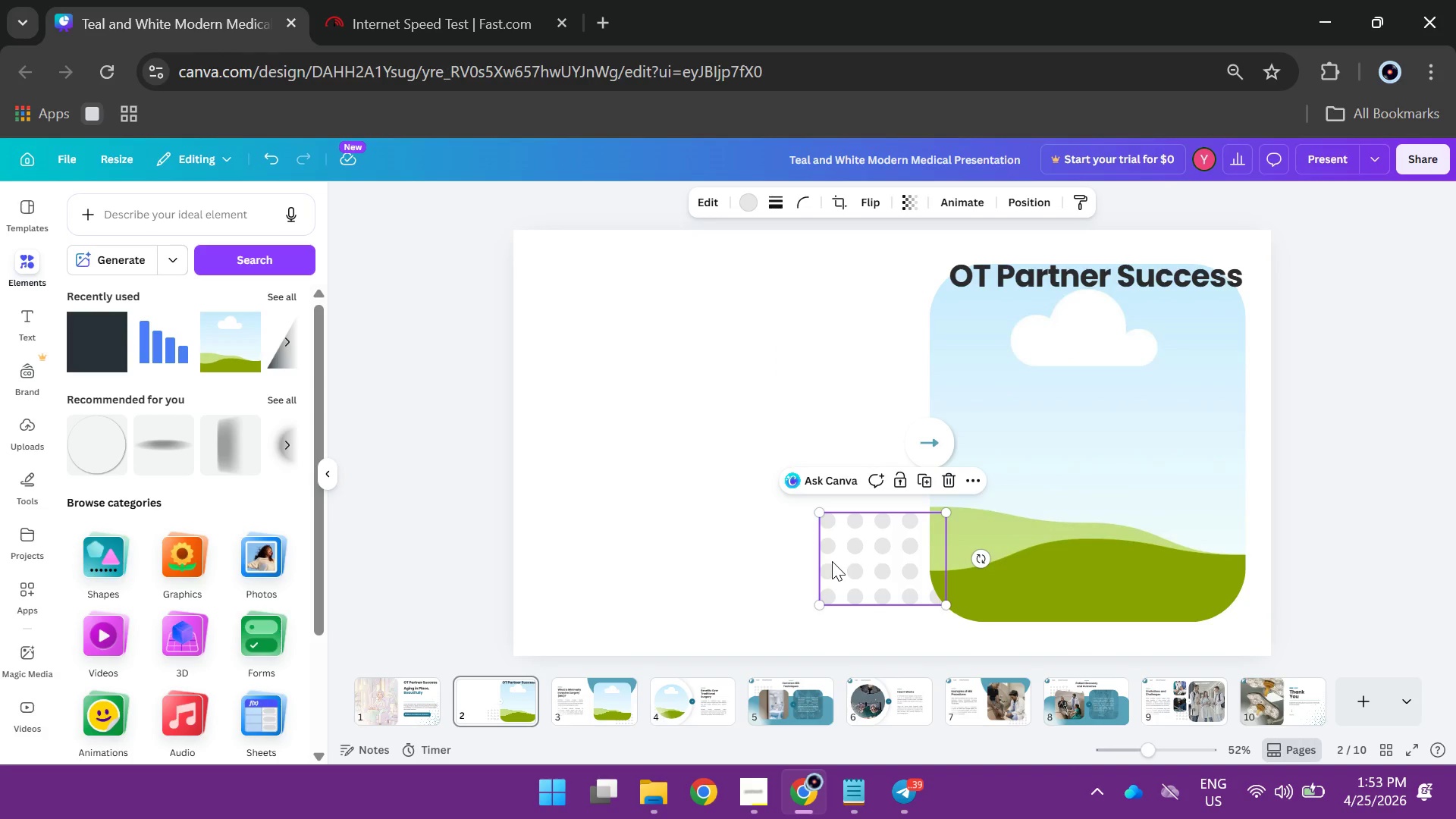 
key(Backspace)
 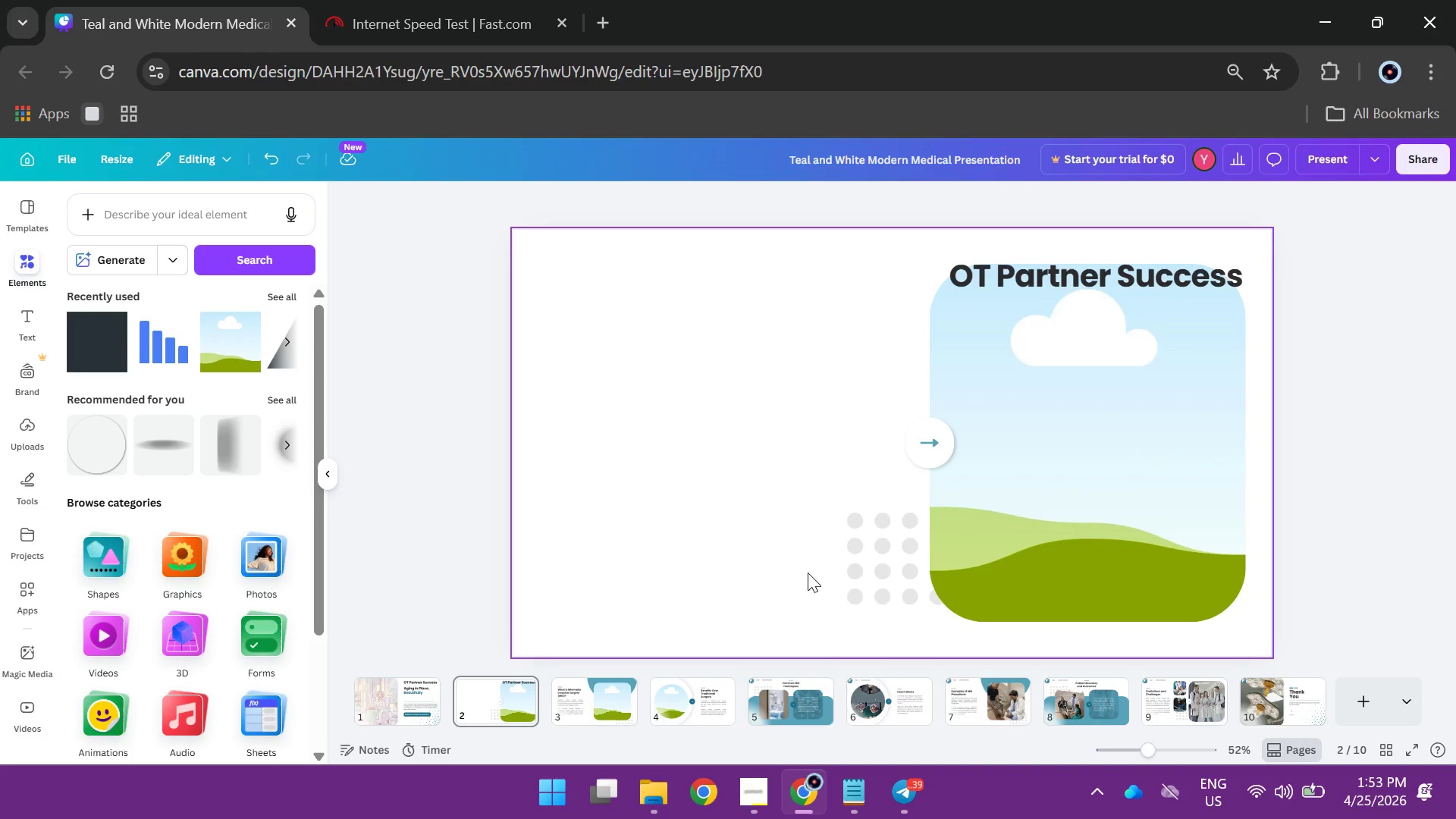 
left_click([862, 565])
 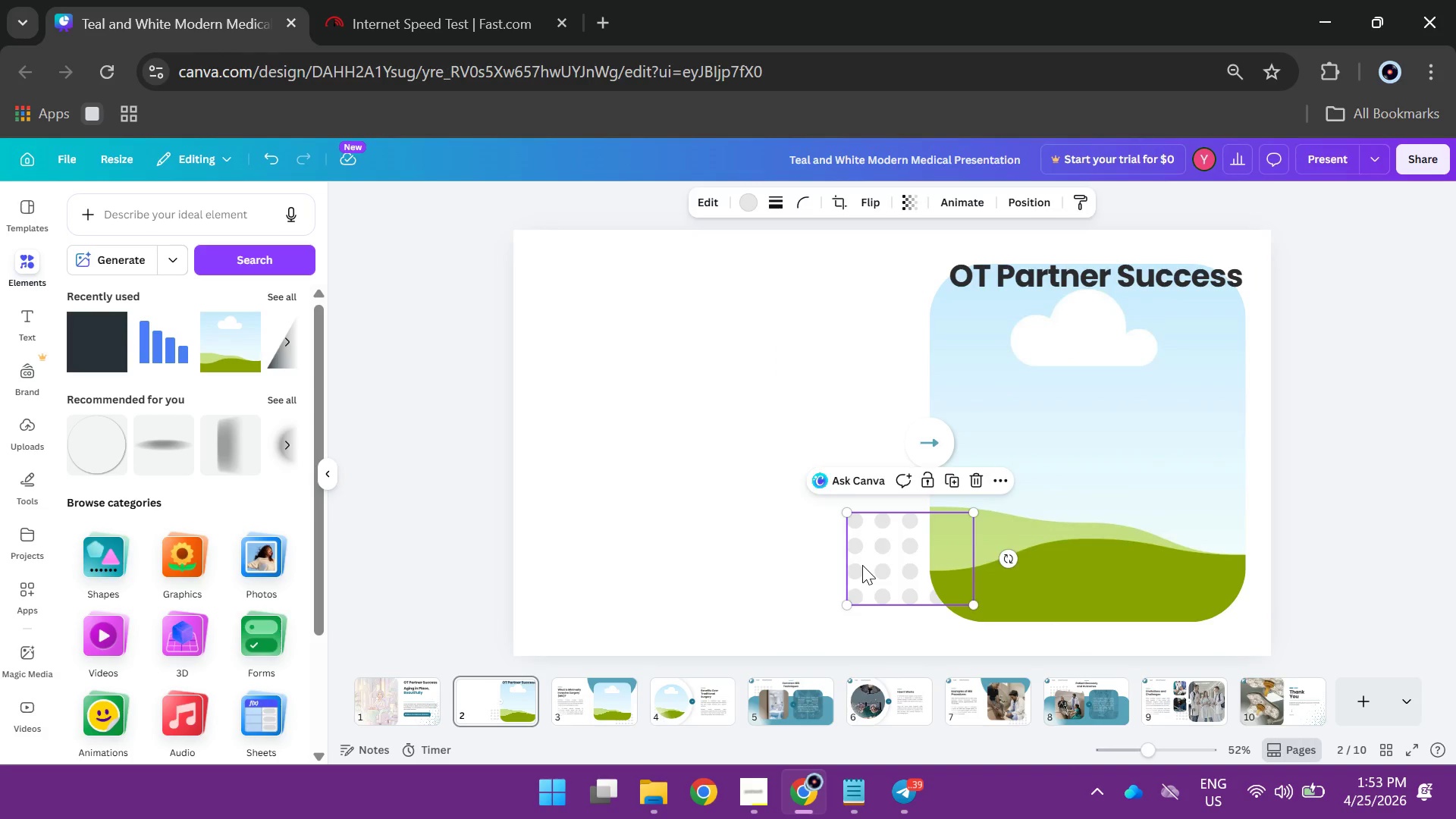 
key(Backspace)
 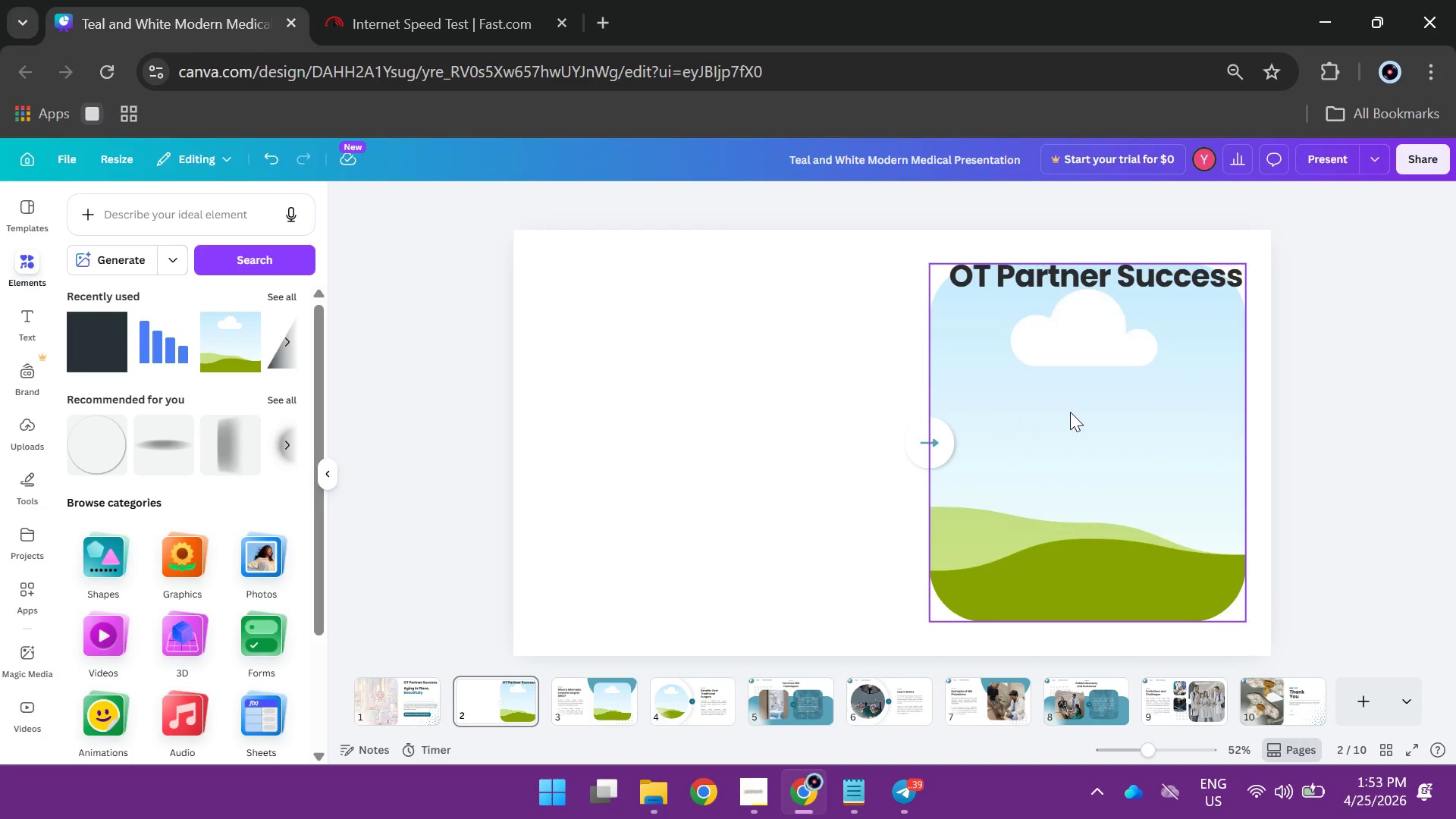 
left_click([1070, 412])
 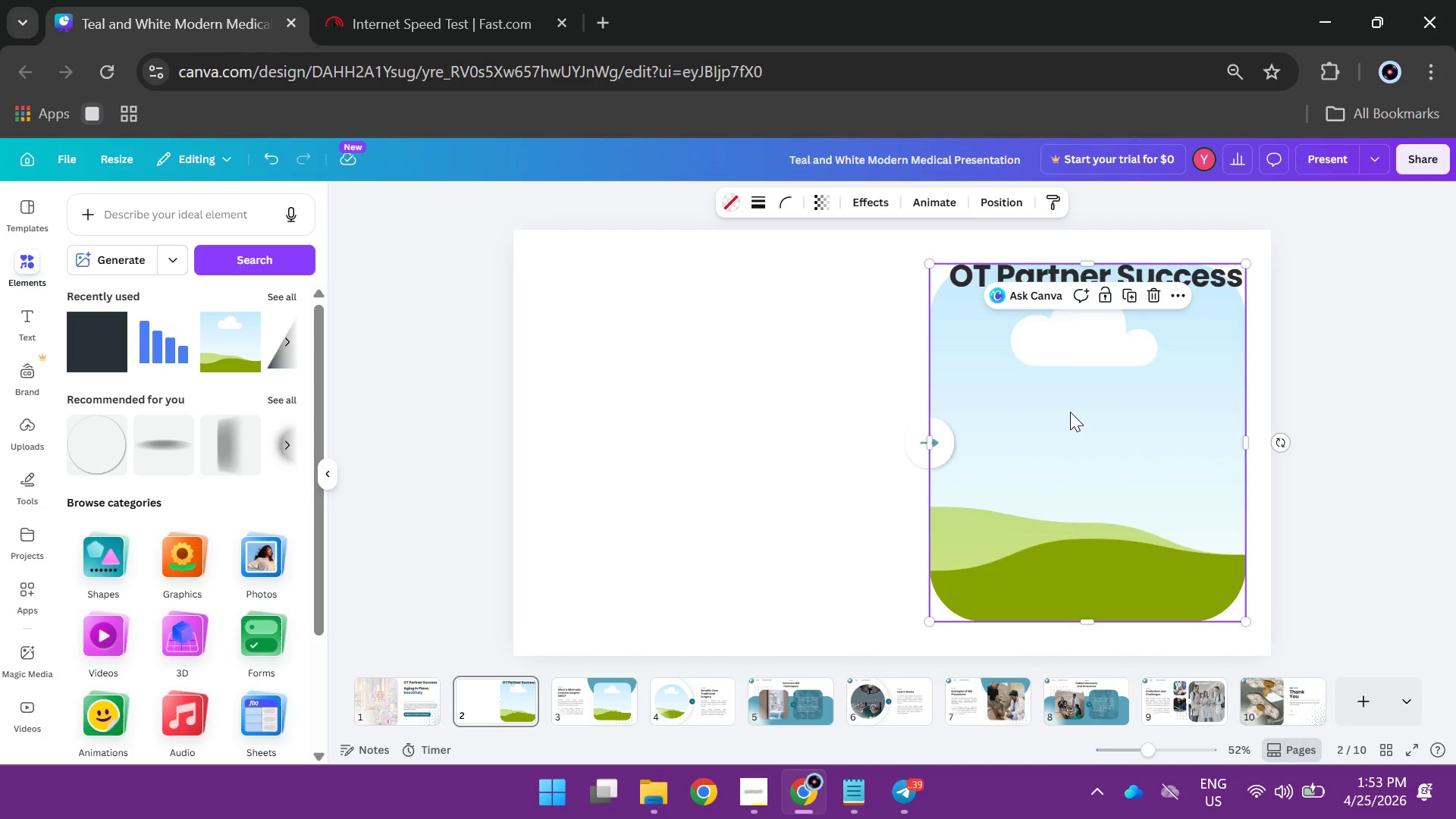 
left_click_drag(start_coordinate=[1070, 412], to_coordinate=[1100, 373])
 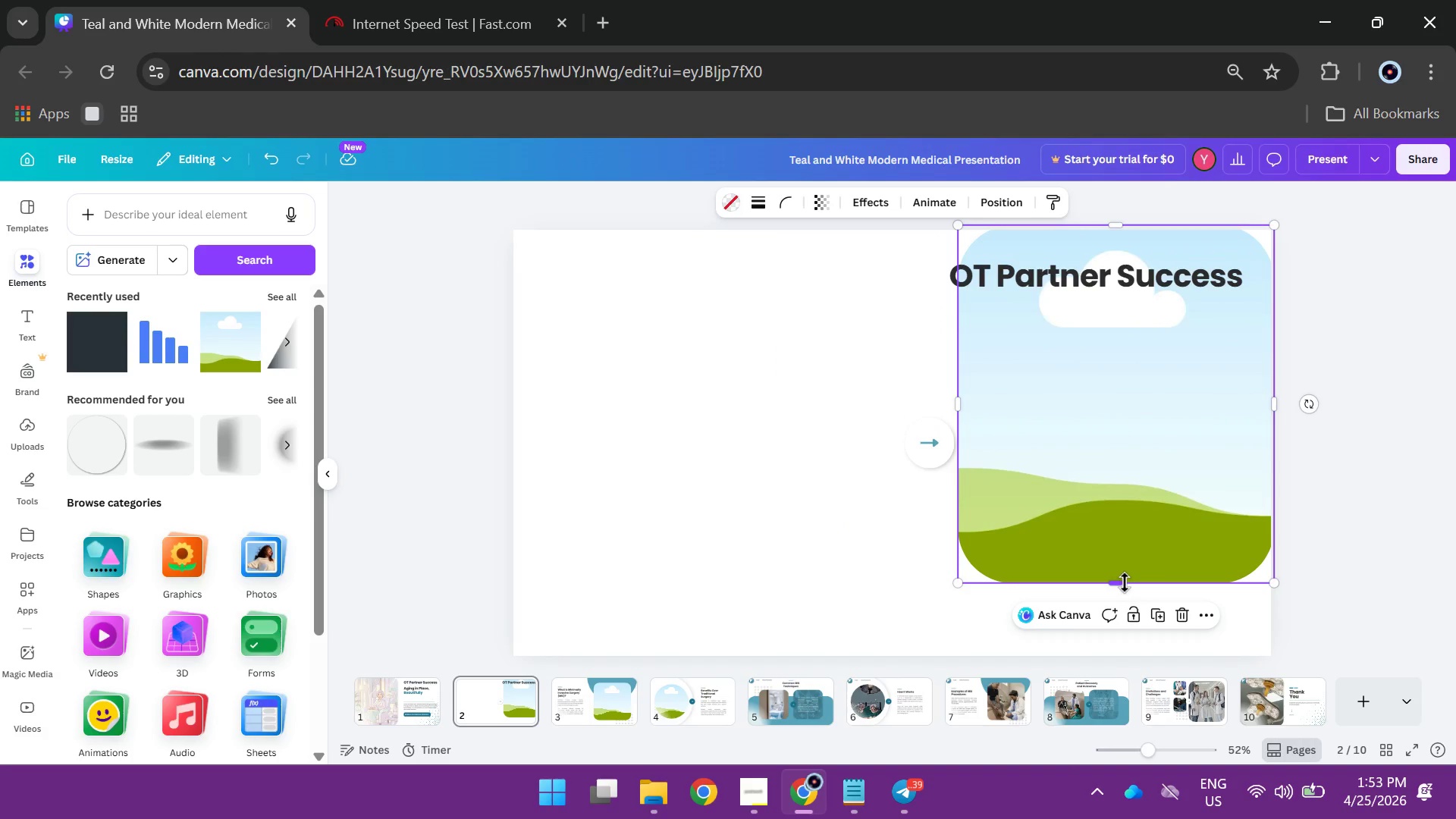 
left_click_drag(start_coordinate=[1125, 582], to_coordinate=[1134, 661])
 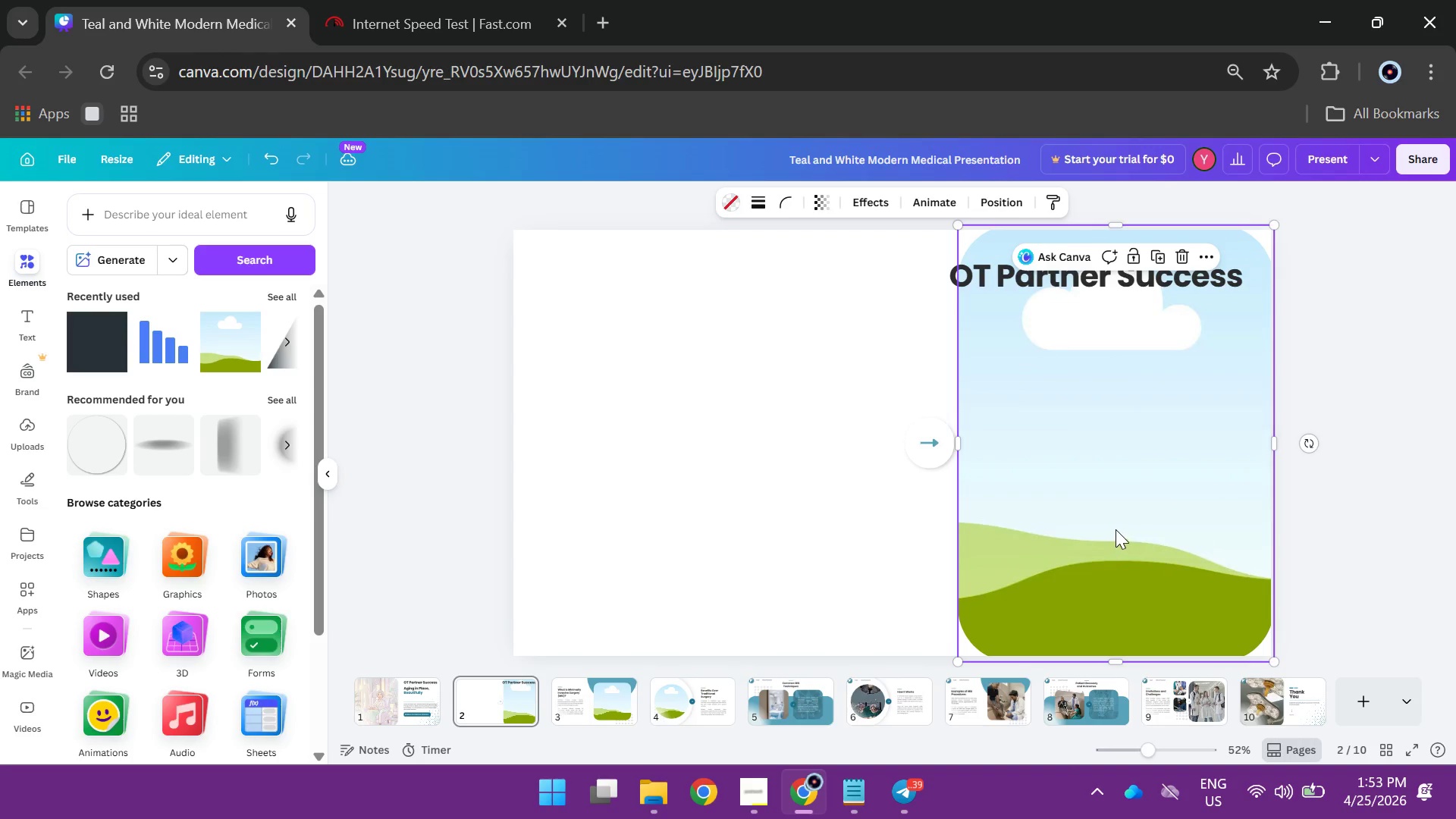 
left_click_drag(start_coordinate=[1113, 530], to_coordinate=[1136, 529])
 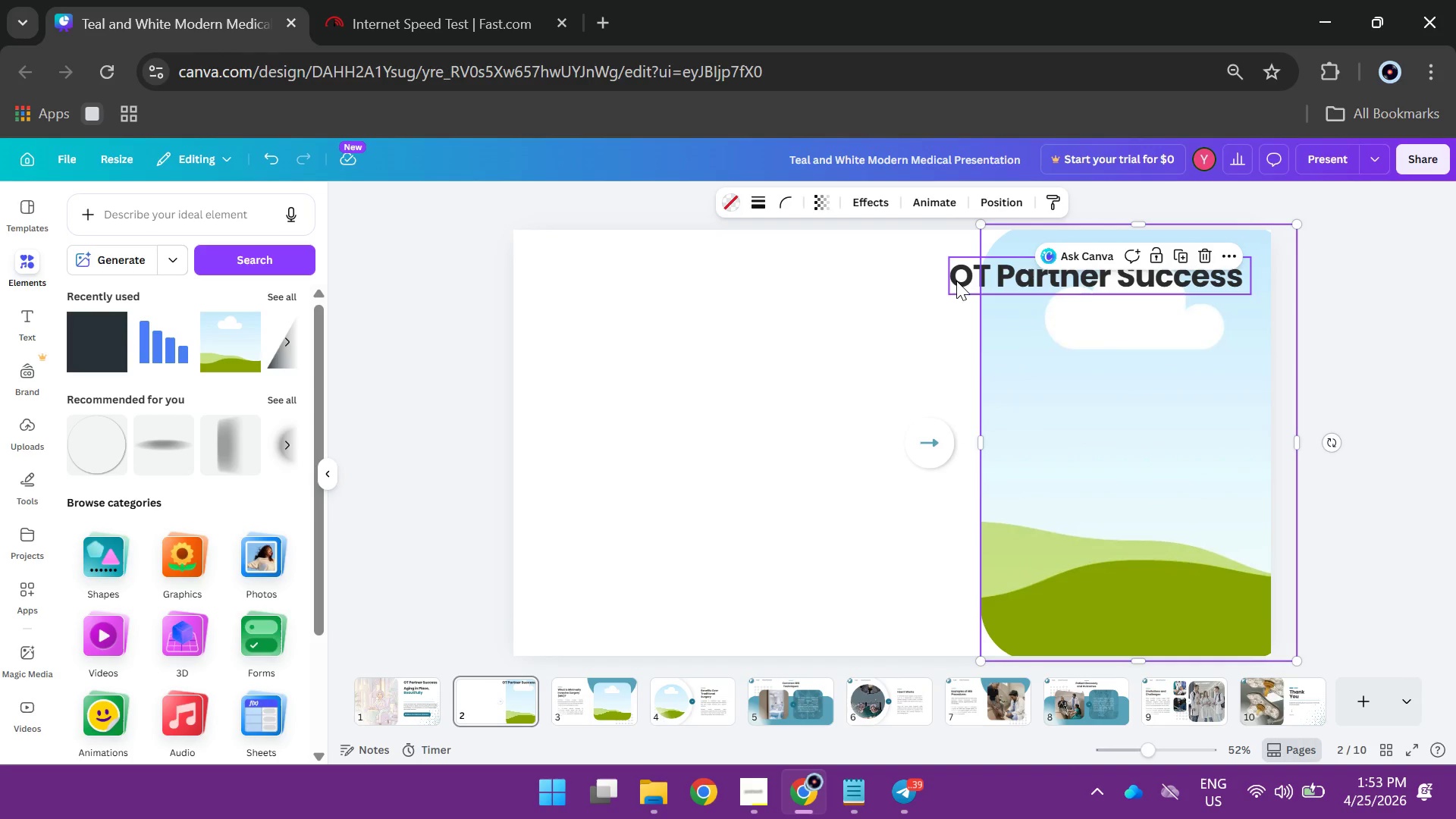 
left_click([956, 277])
 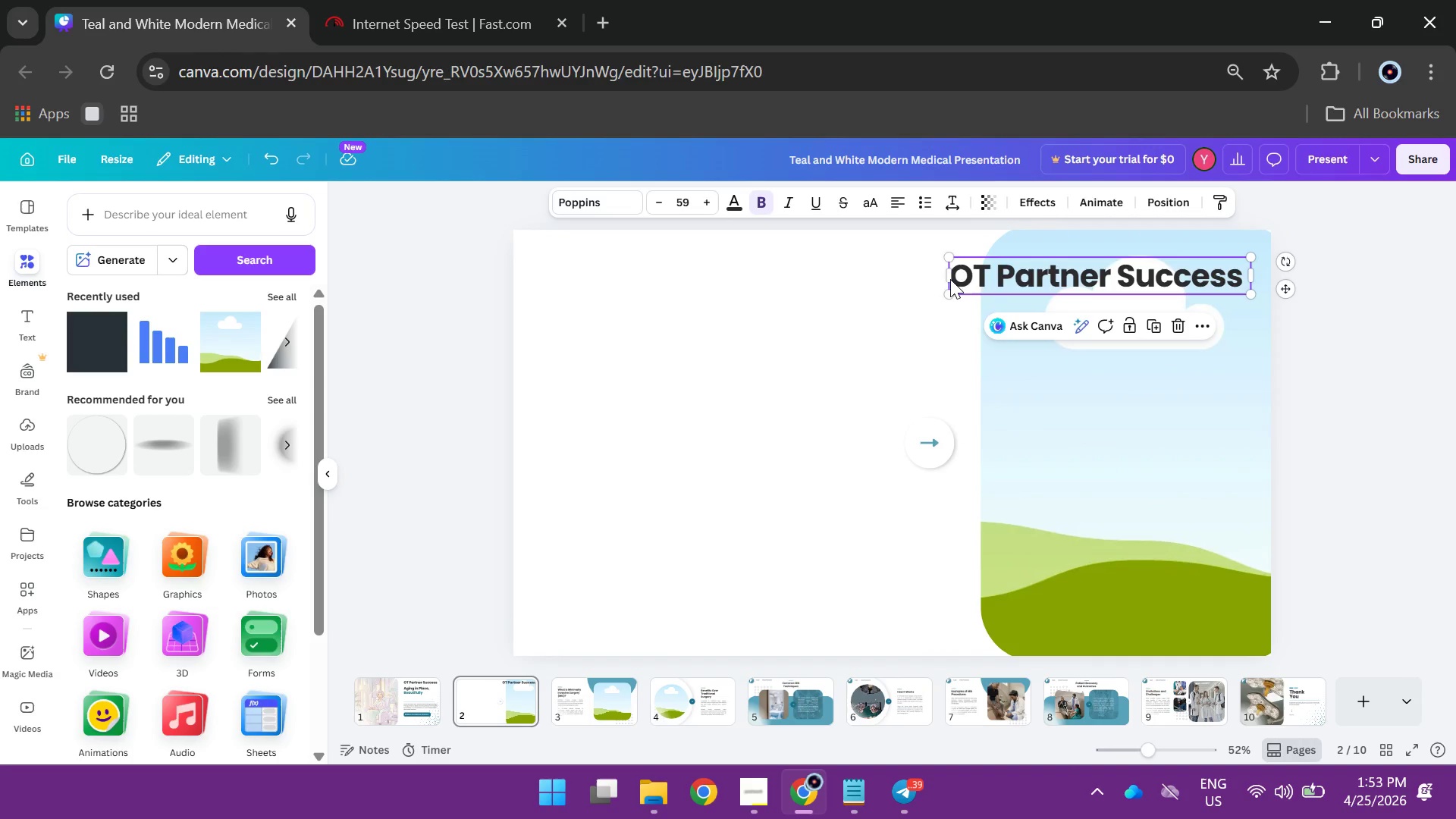 
left_click_drag(start_coordinate=[956, 275], to_coordinate=[797, 291])
 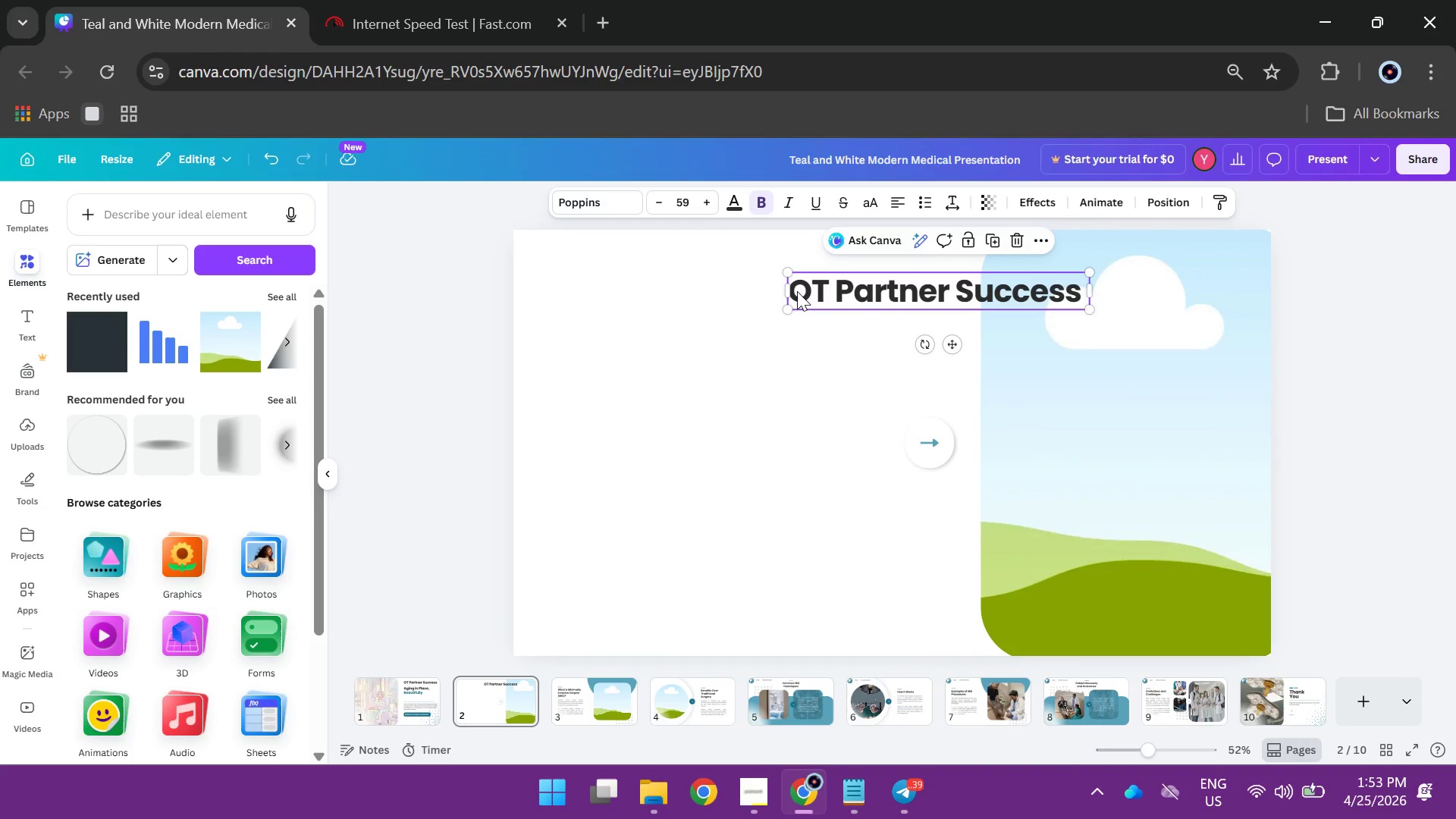 
left_click_drag(start_coordinate=[838, 287], to_coordinate=[607, 285])
 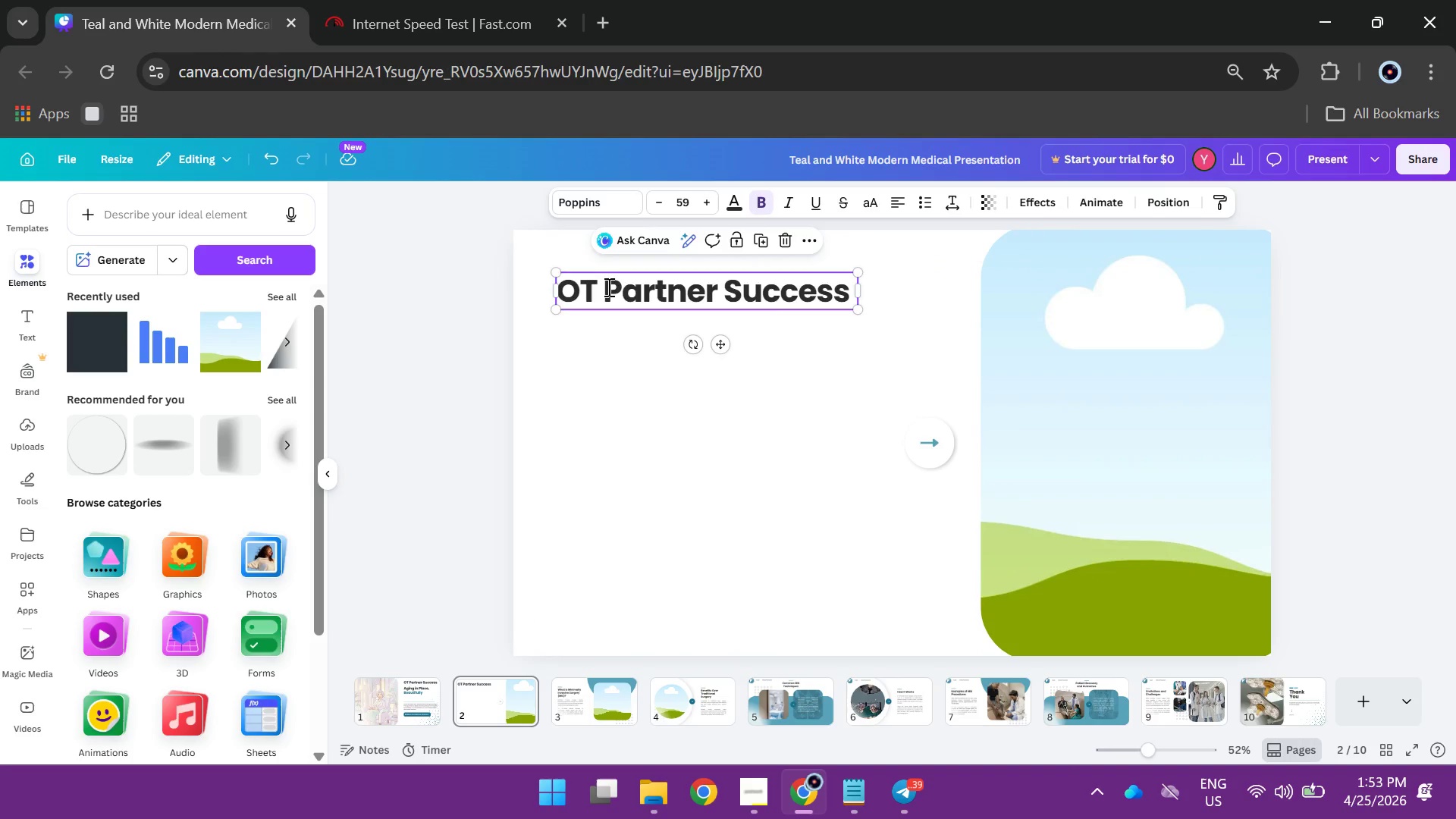 
double_click([607, 287])
 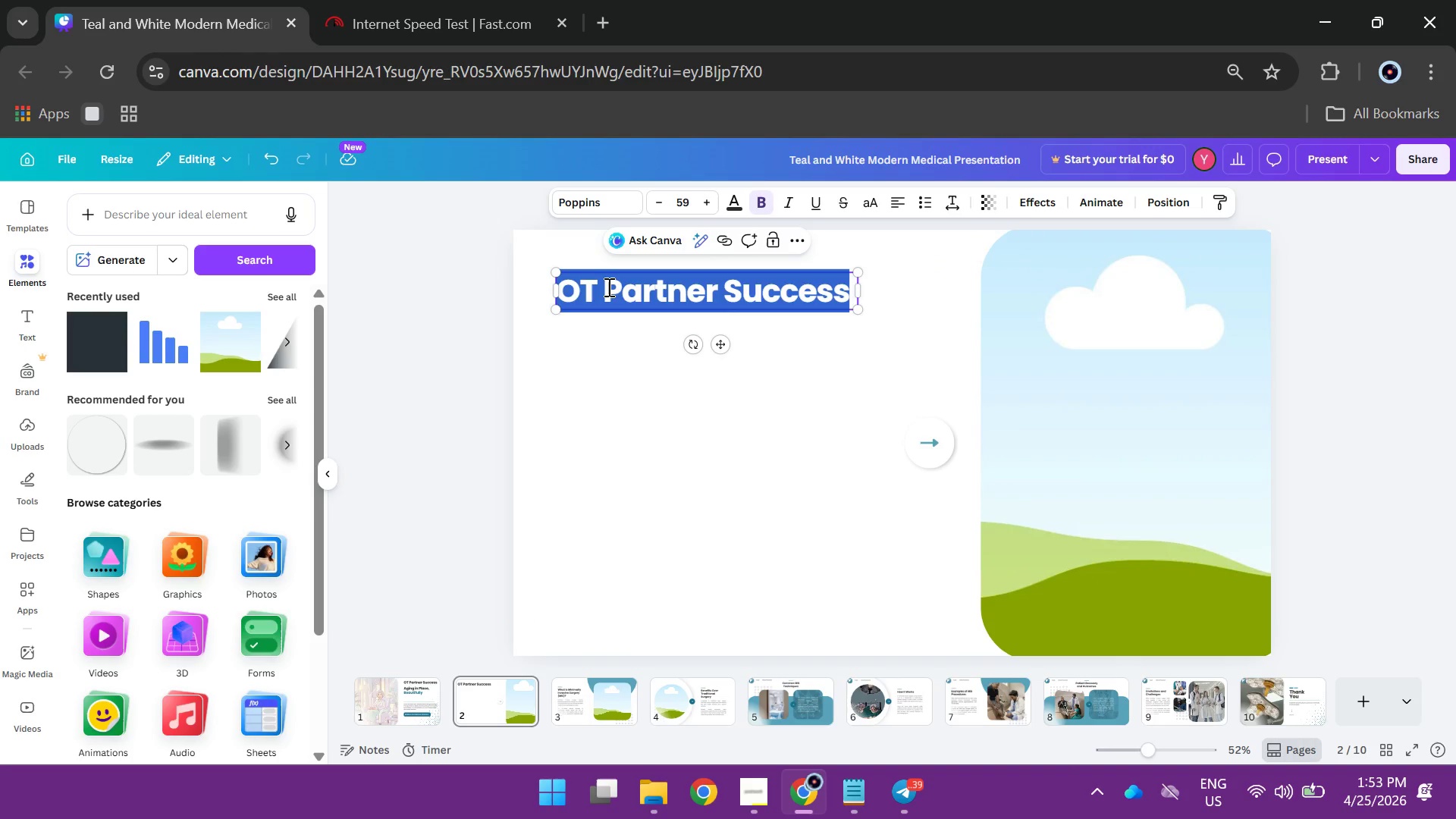 
type(The Saftet)
key(Backspace)
type(y )
 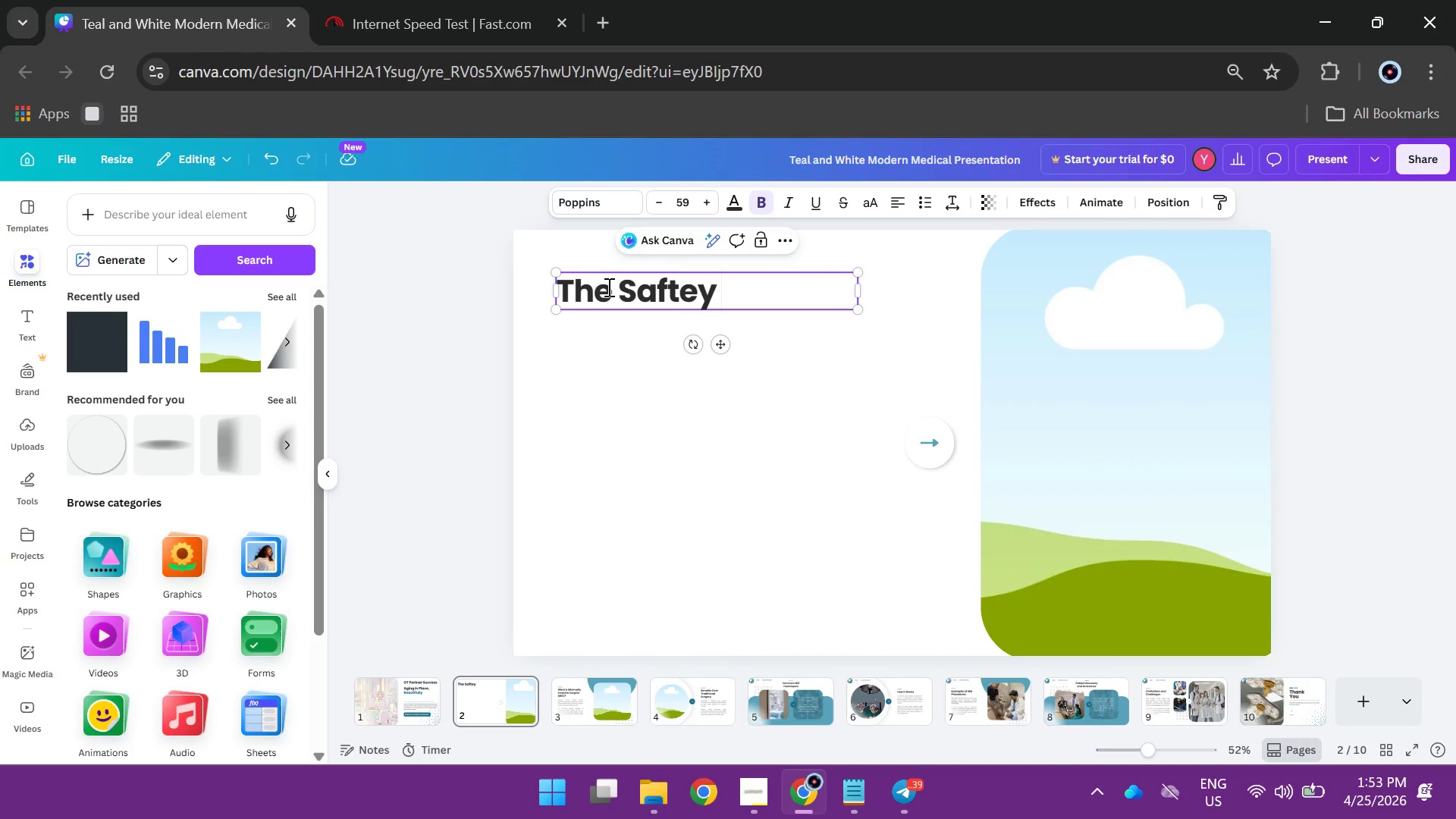 
type(Gap )
 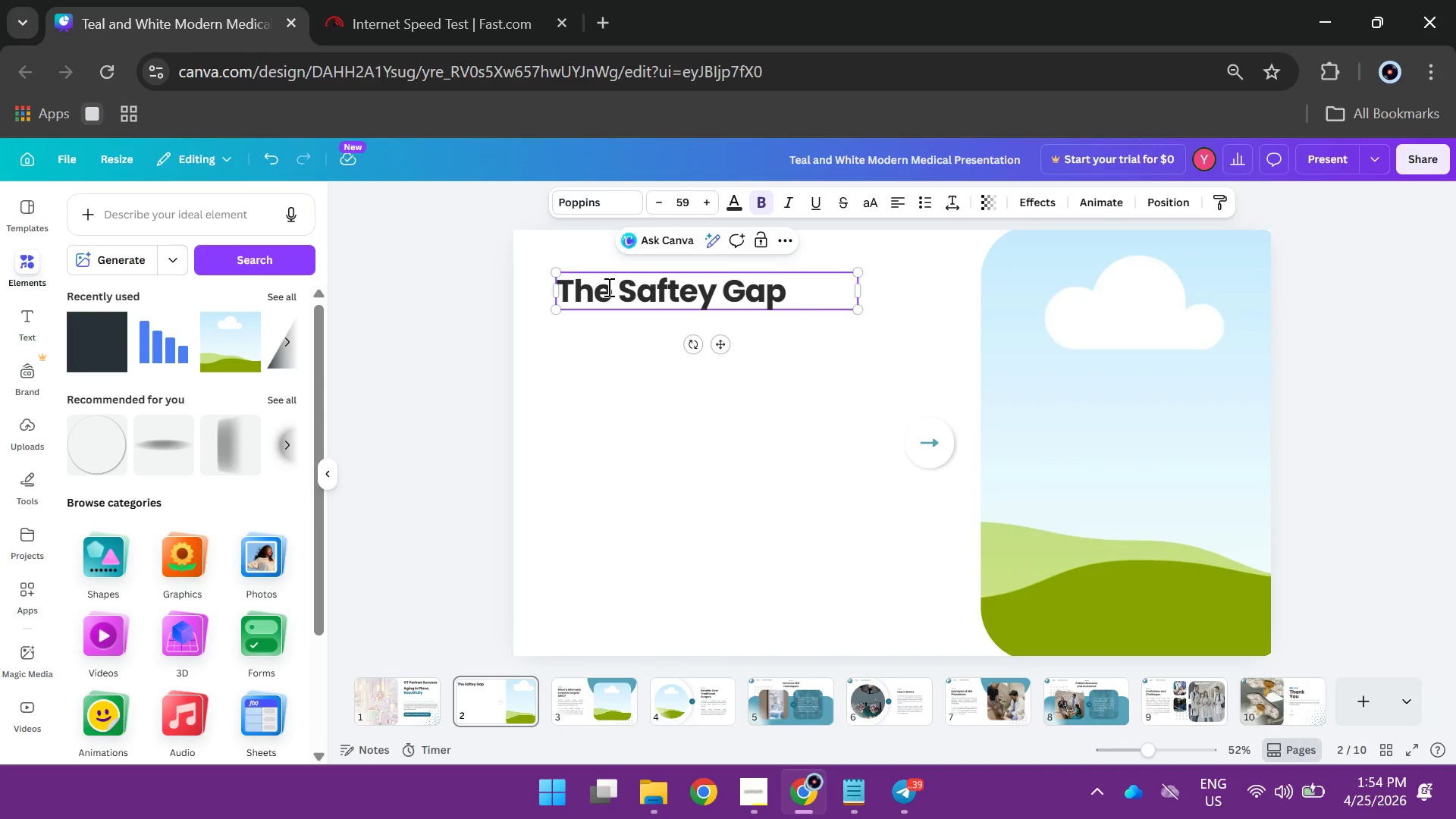 
hold_key(key=ShiftRight, duration=0.72)
 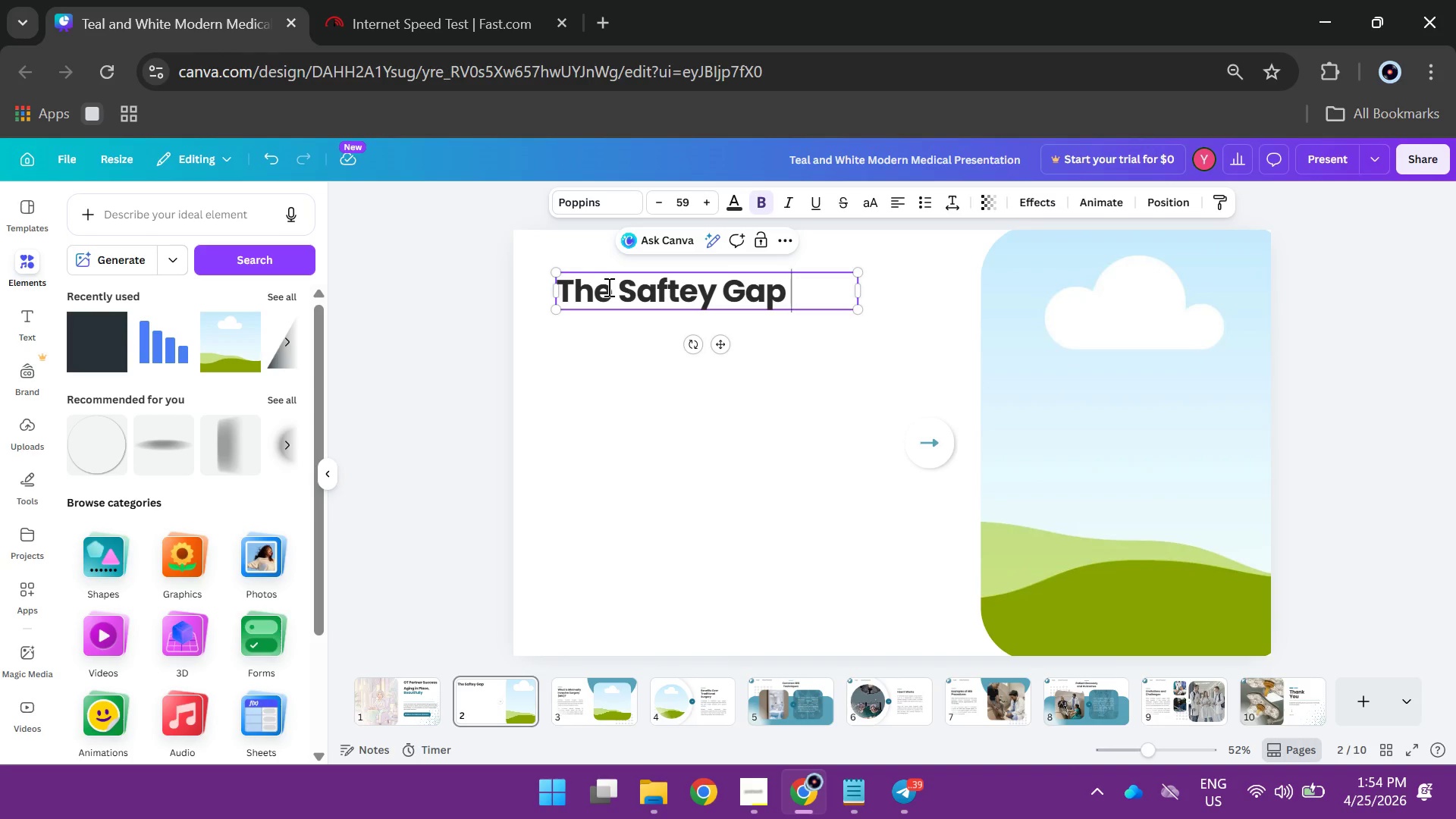 
type(Your Patients Face Every)
 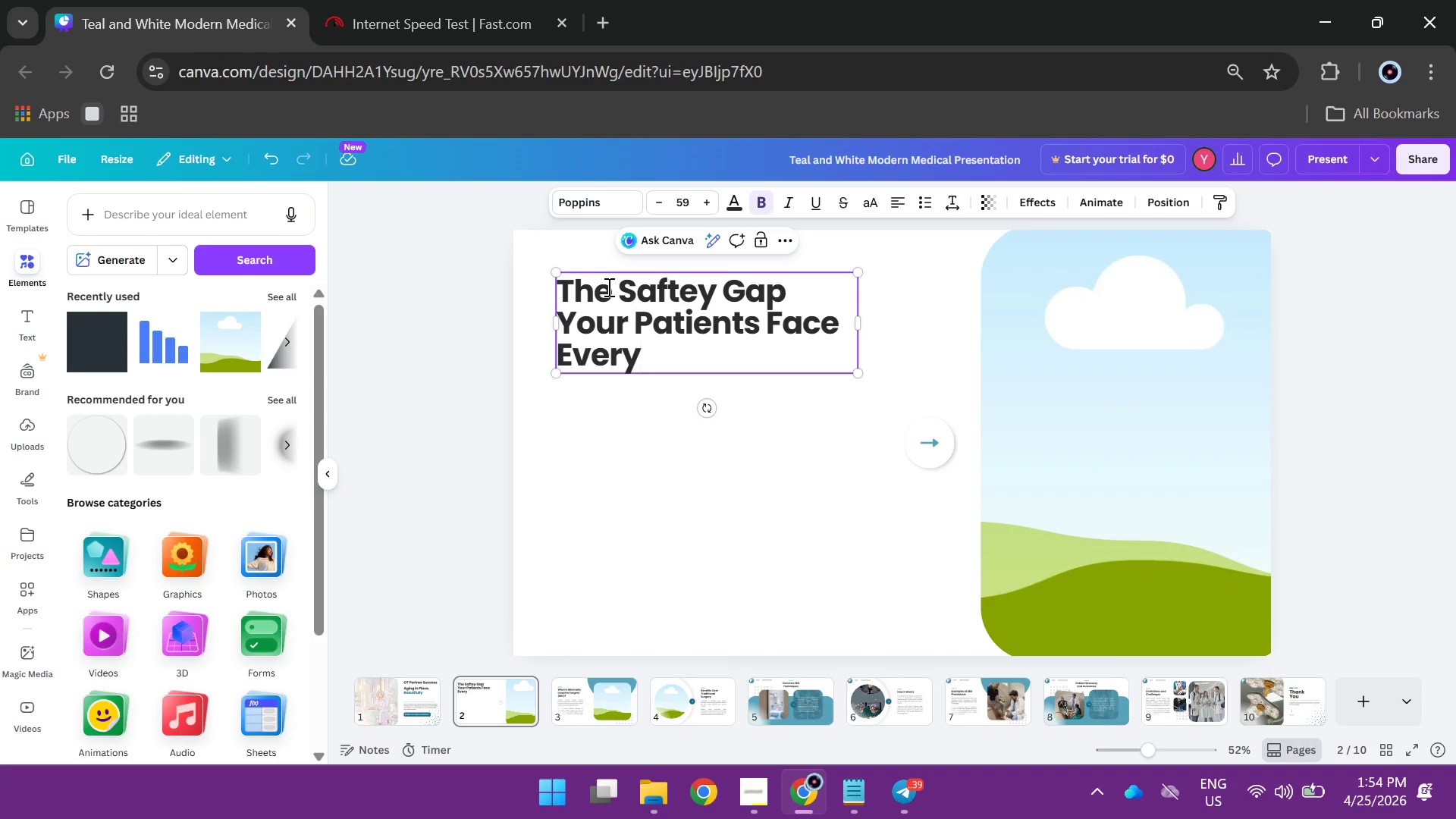 
wait(10.47)
 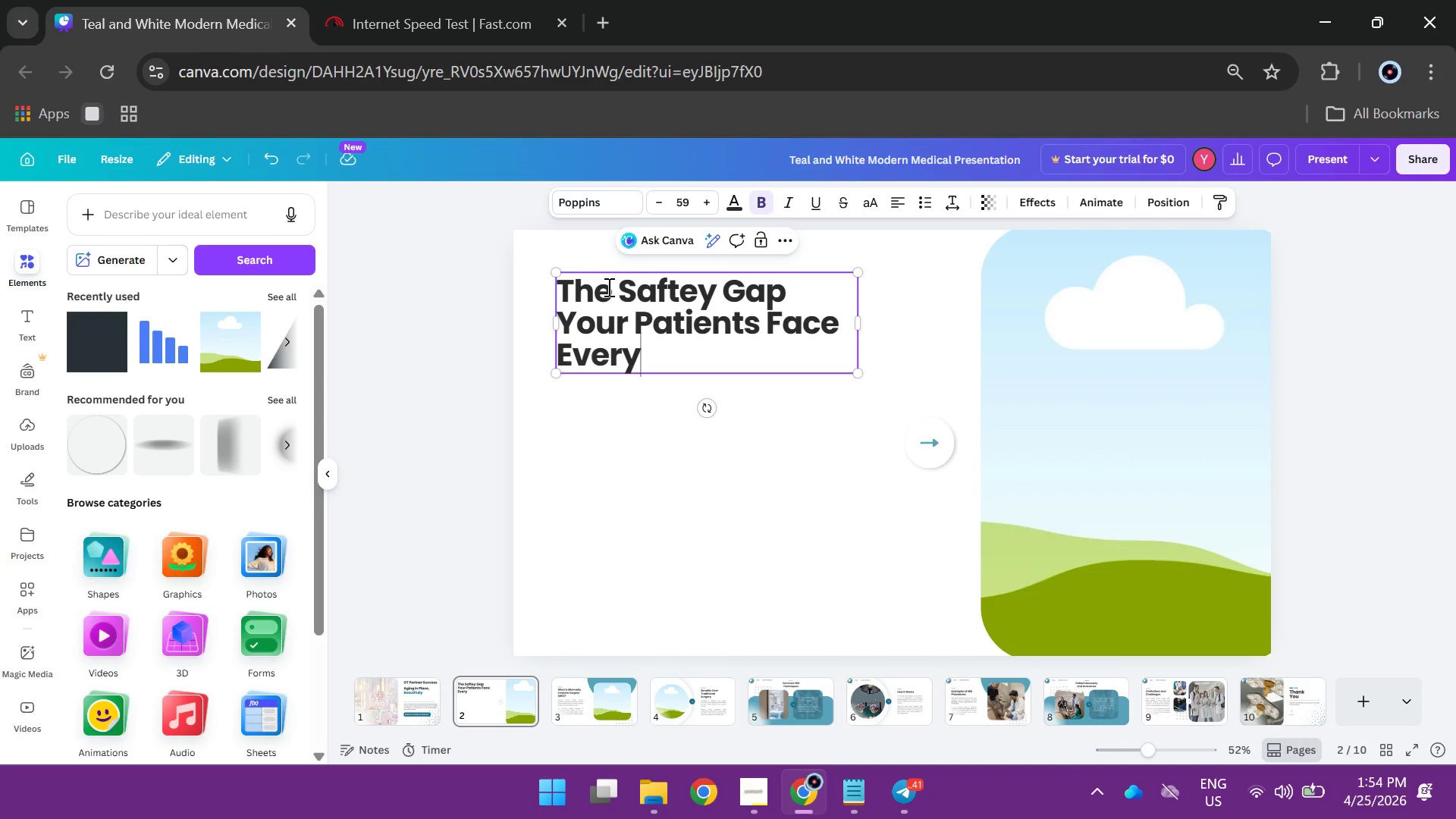 
type(Night)
 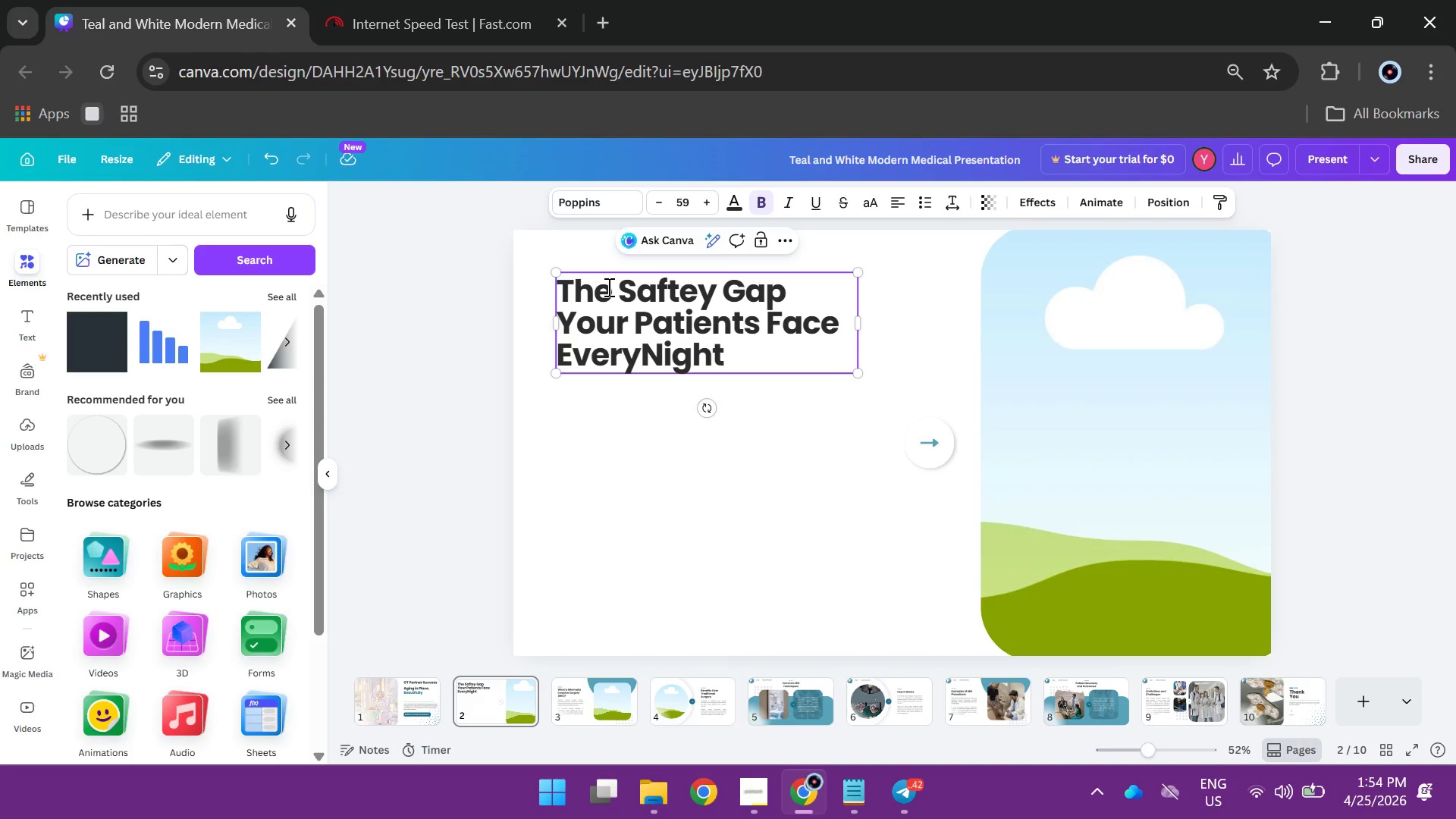 
key(ArrowLeft)
 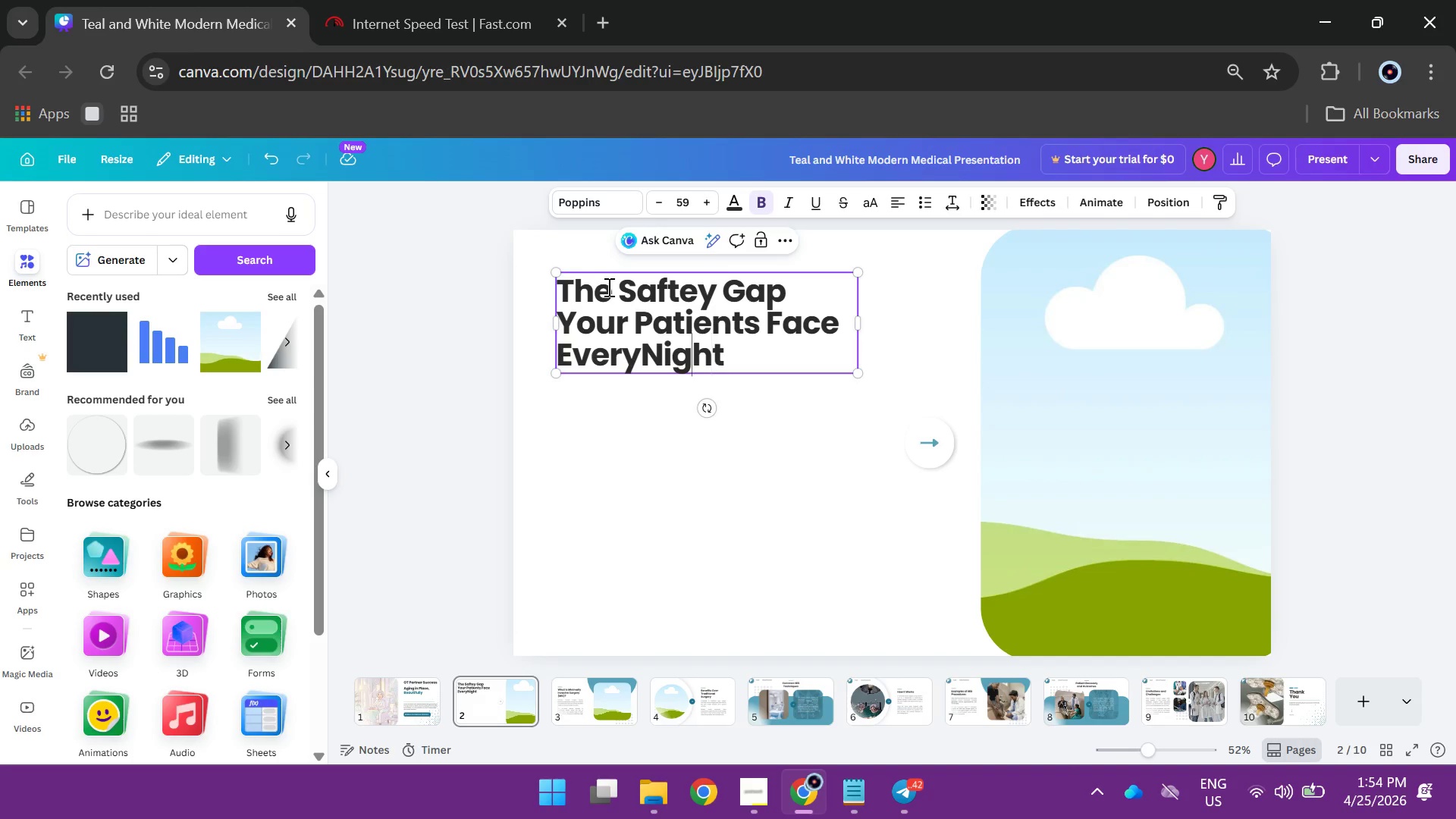 
key(ArrowLeft)
 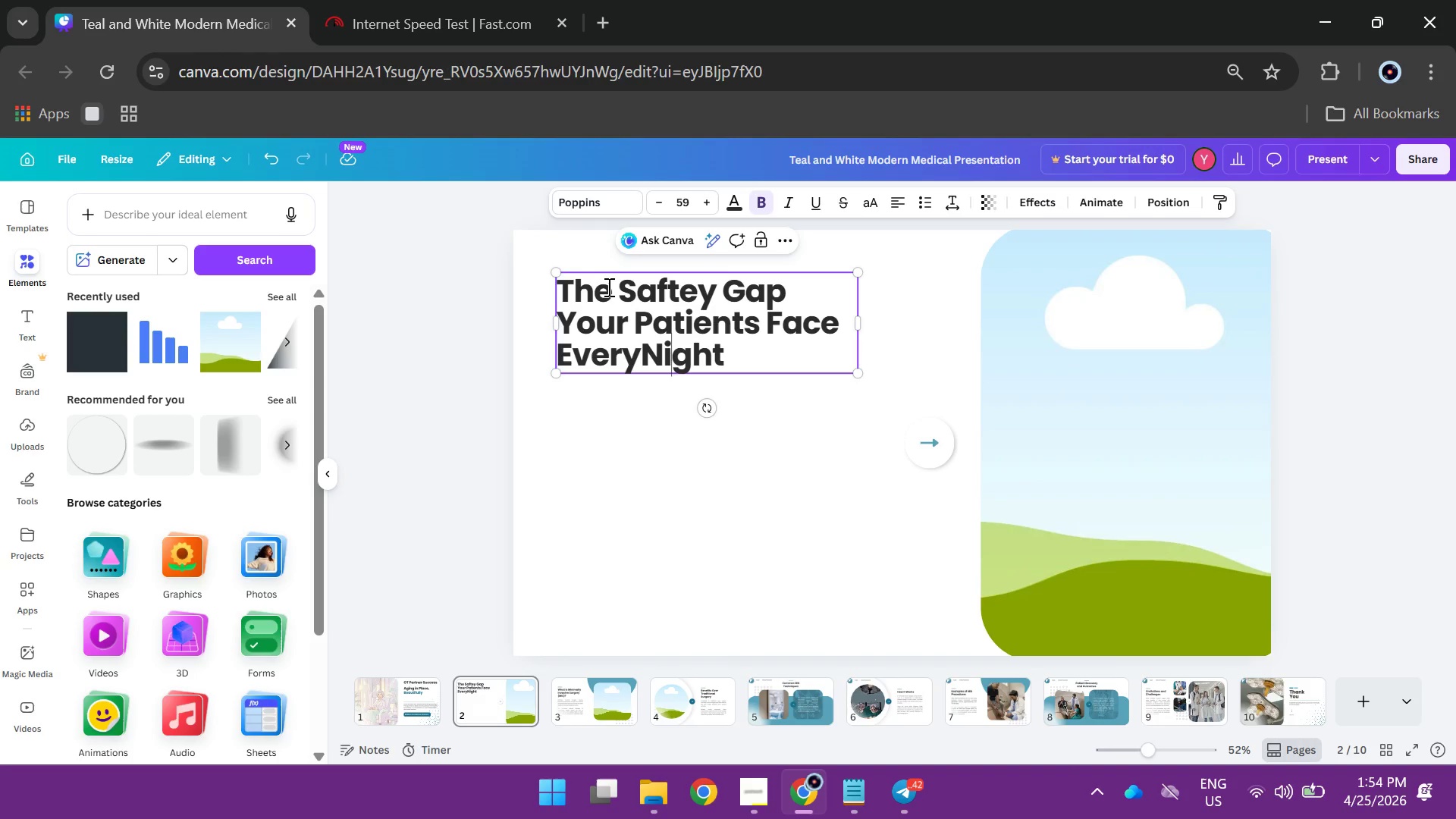 
key(ArrowLeft)
 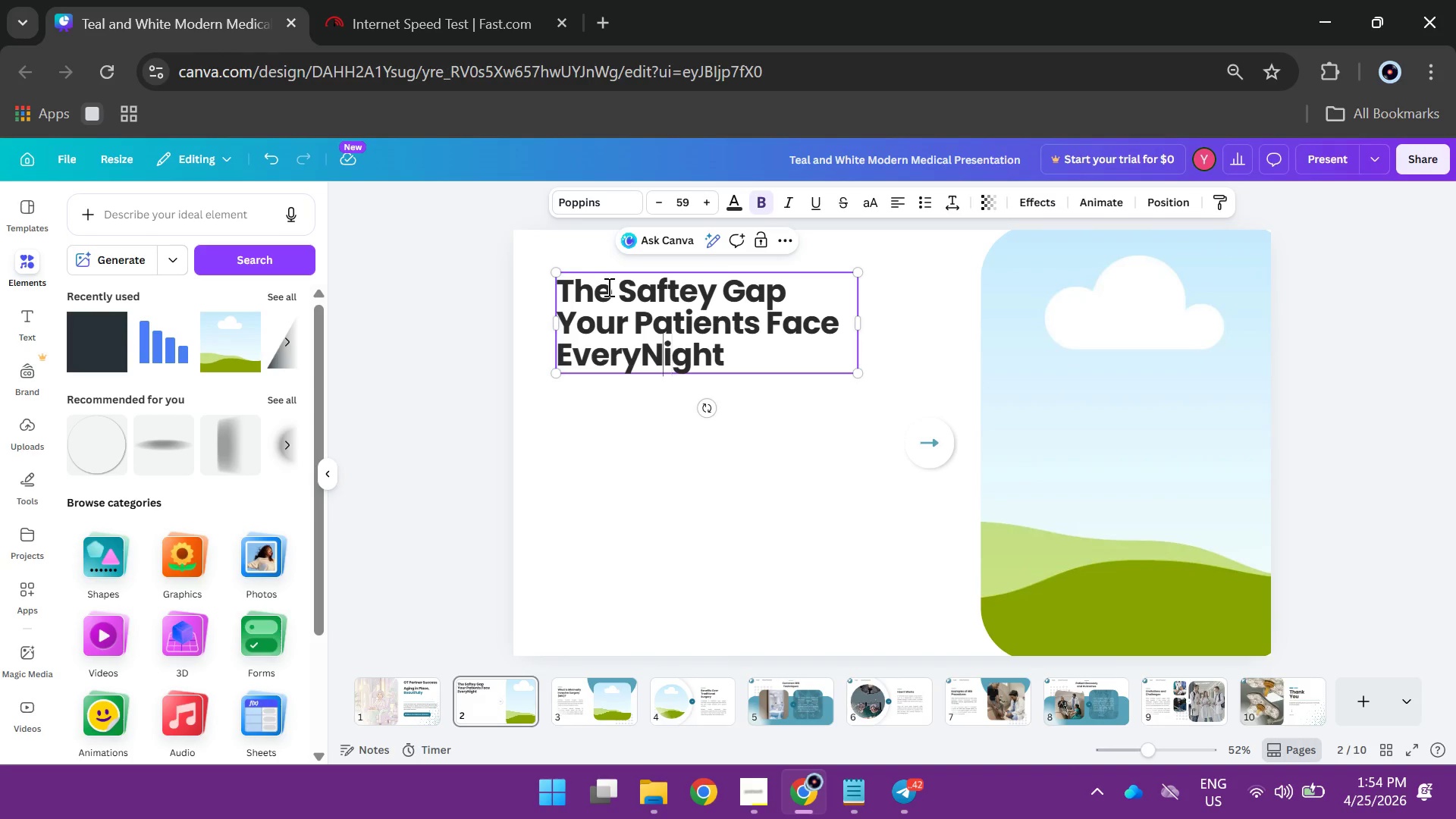 
key(ArrowLeft)
 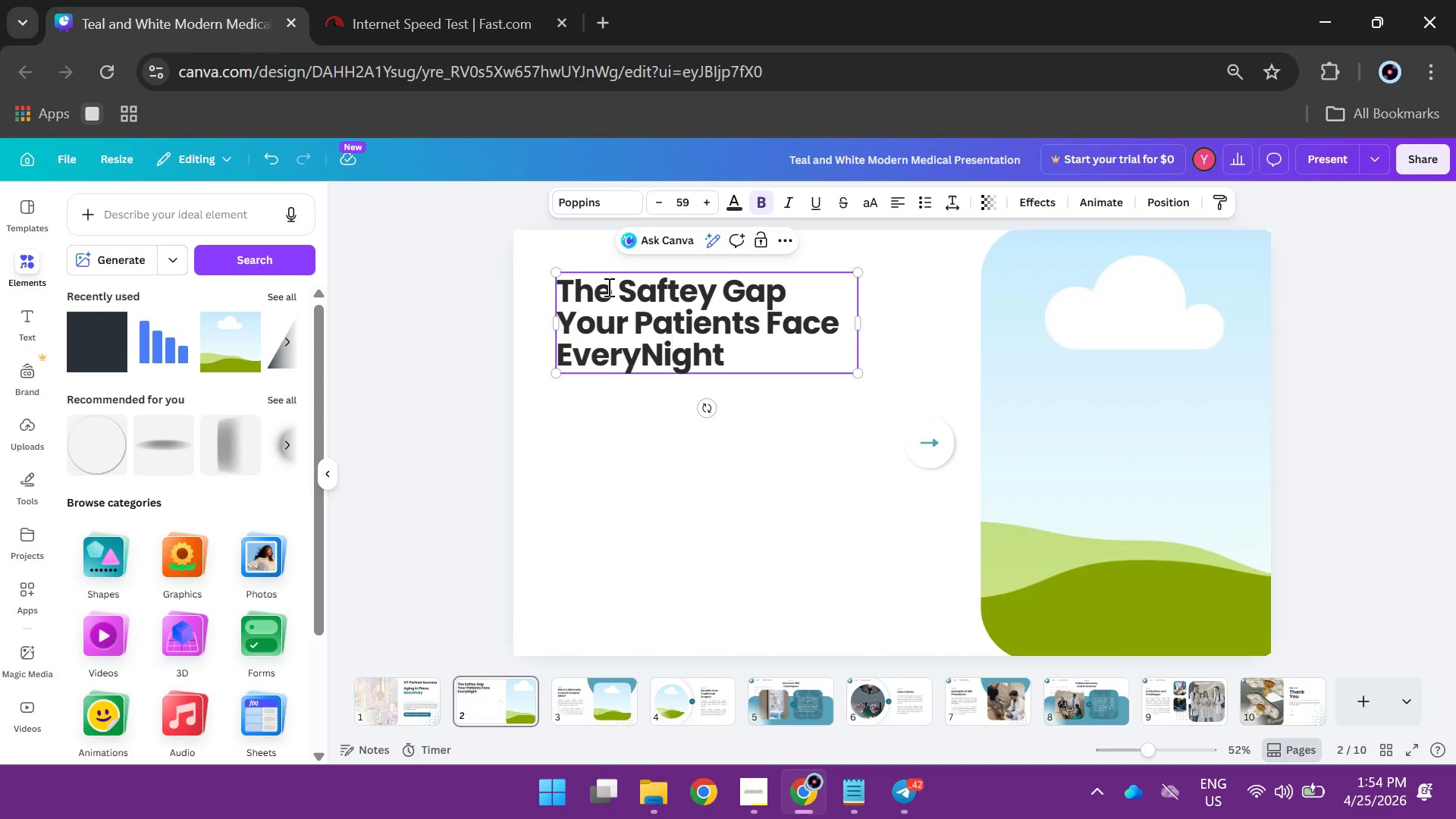 
key(ArrowLeft)
 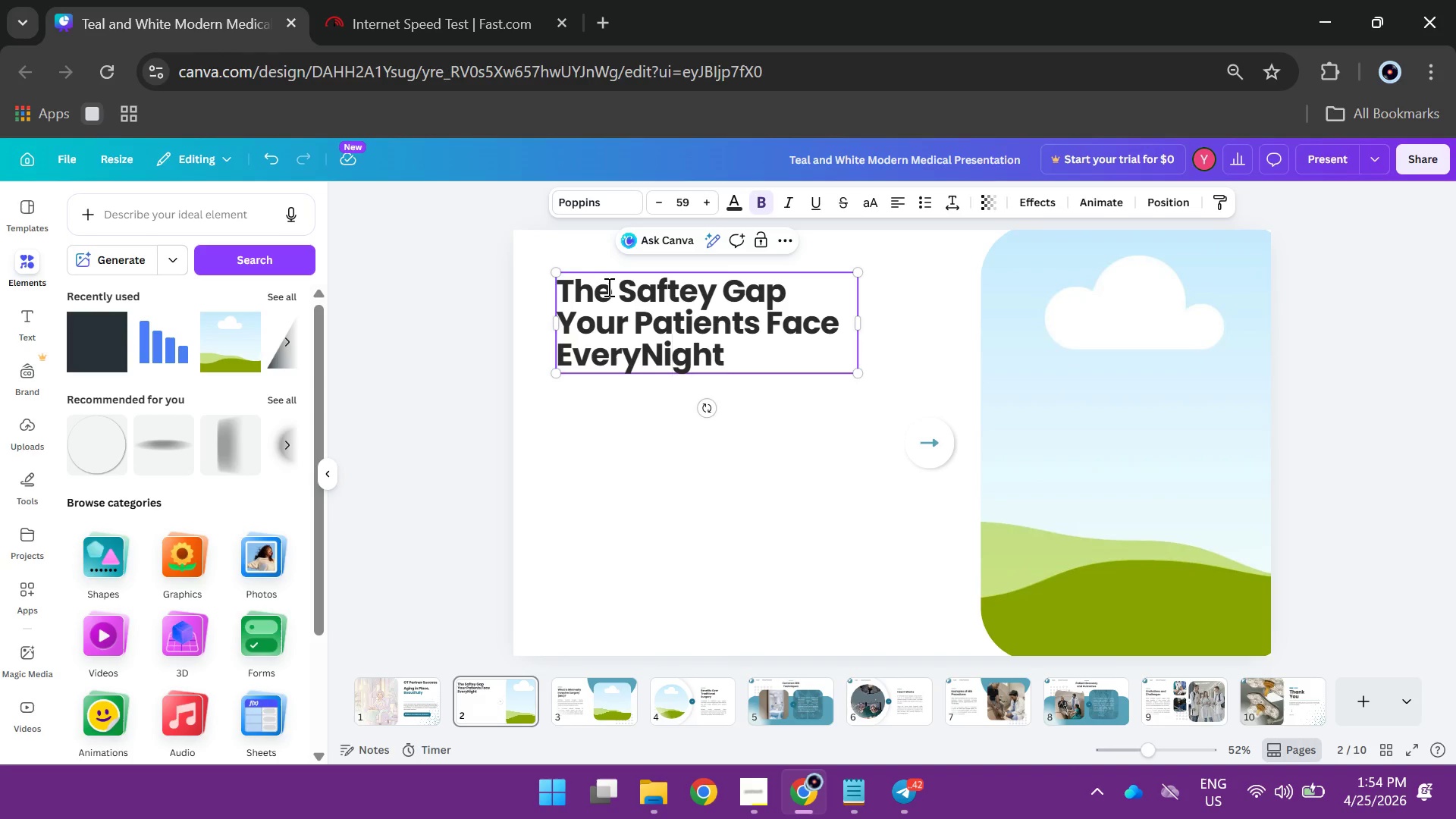 
key(Space)
 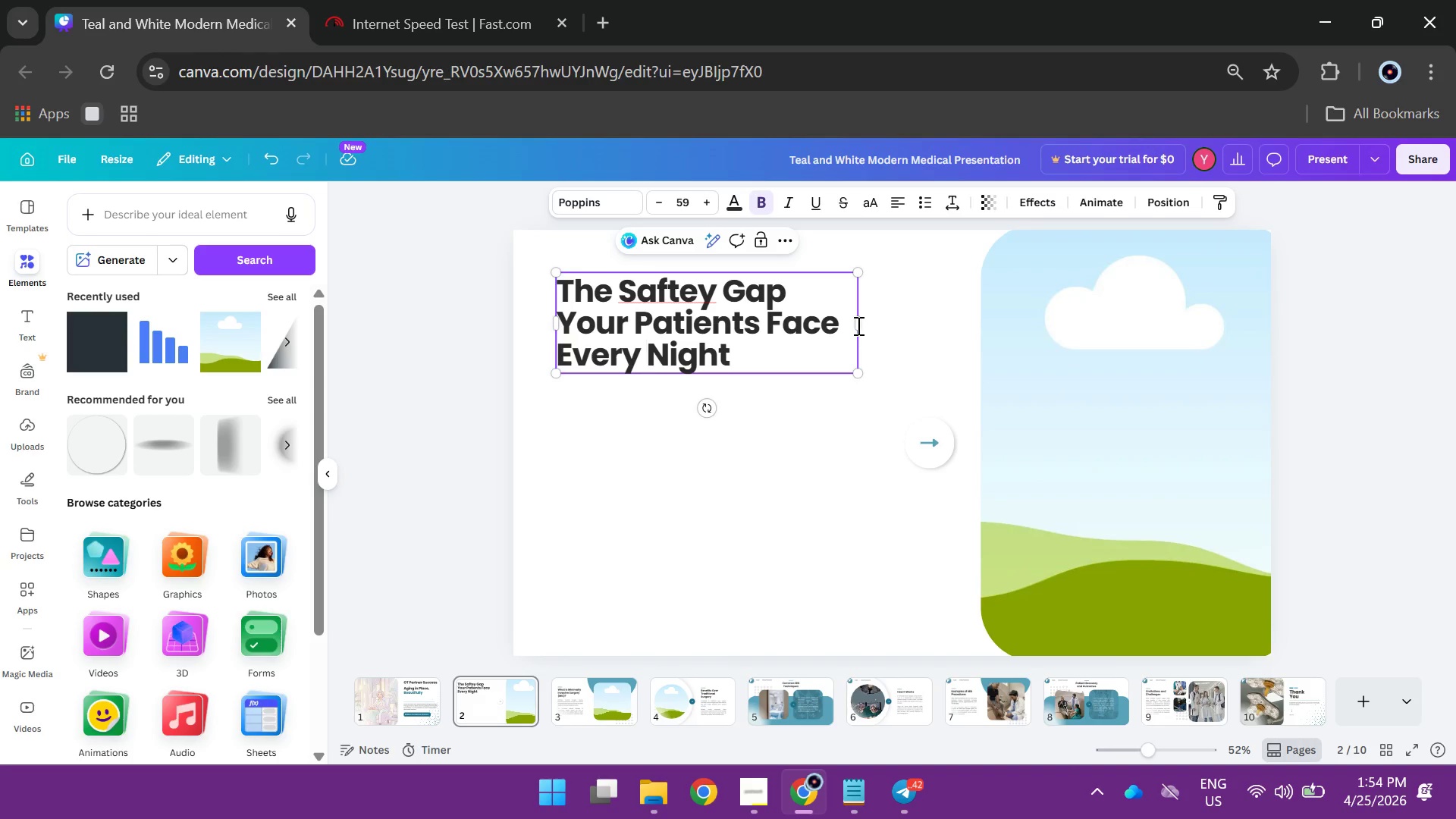 
left_click_drag(start_coordinate=[863, 325], to_coordinate=[988, 322])
 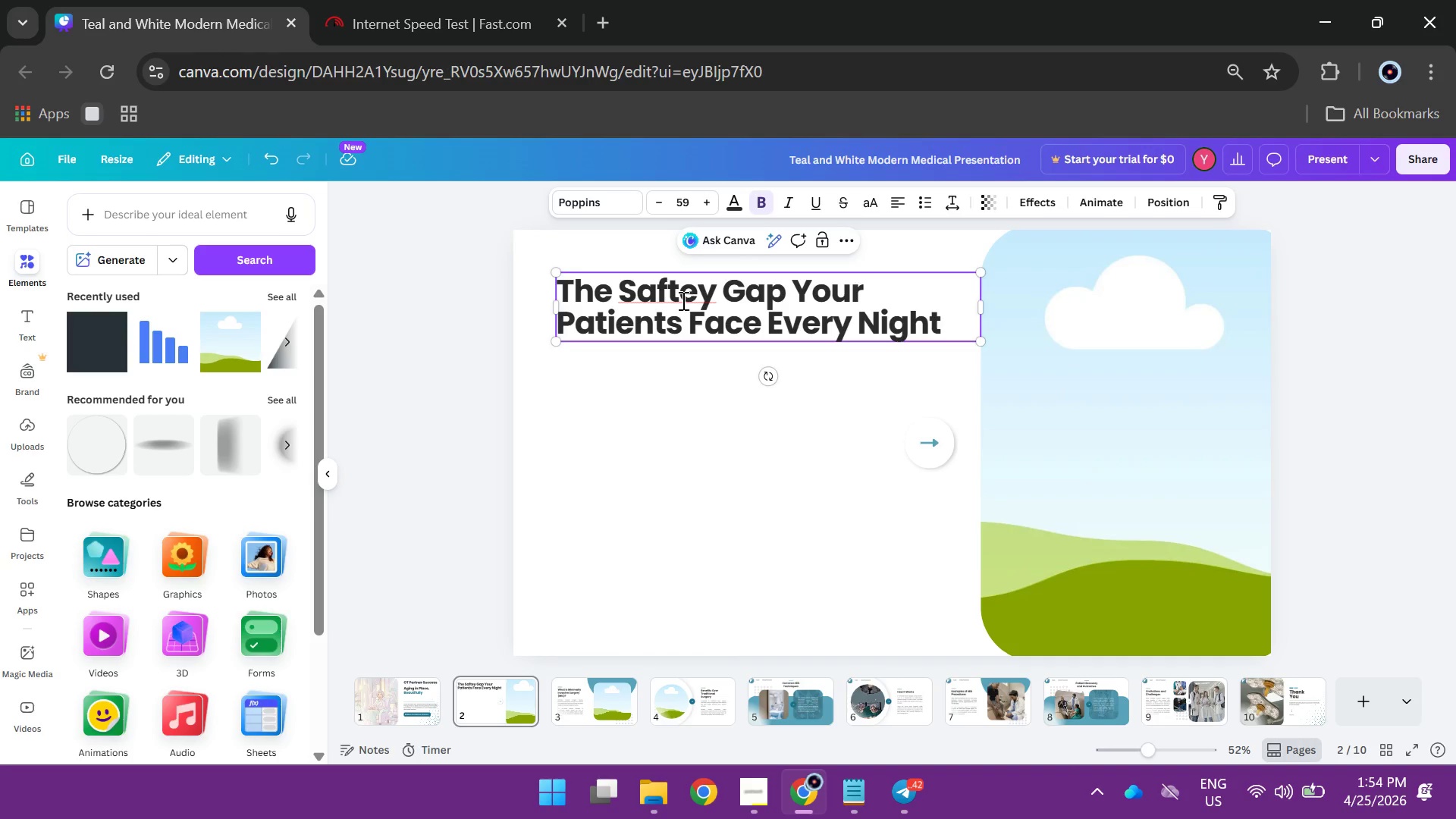 
left_click([667, 291])
 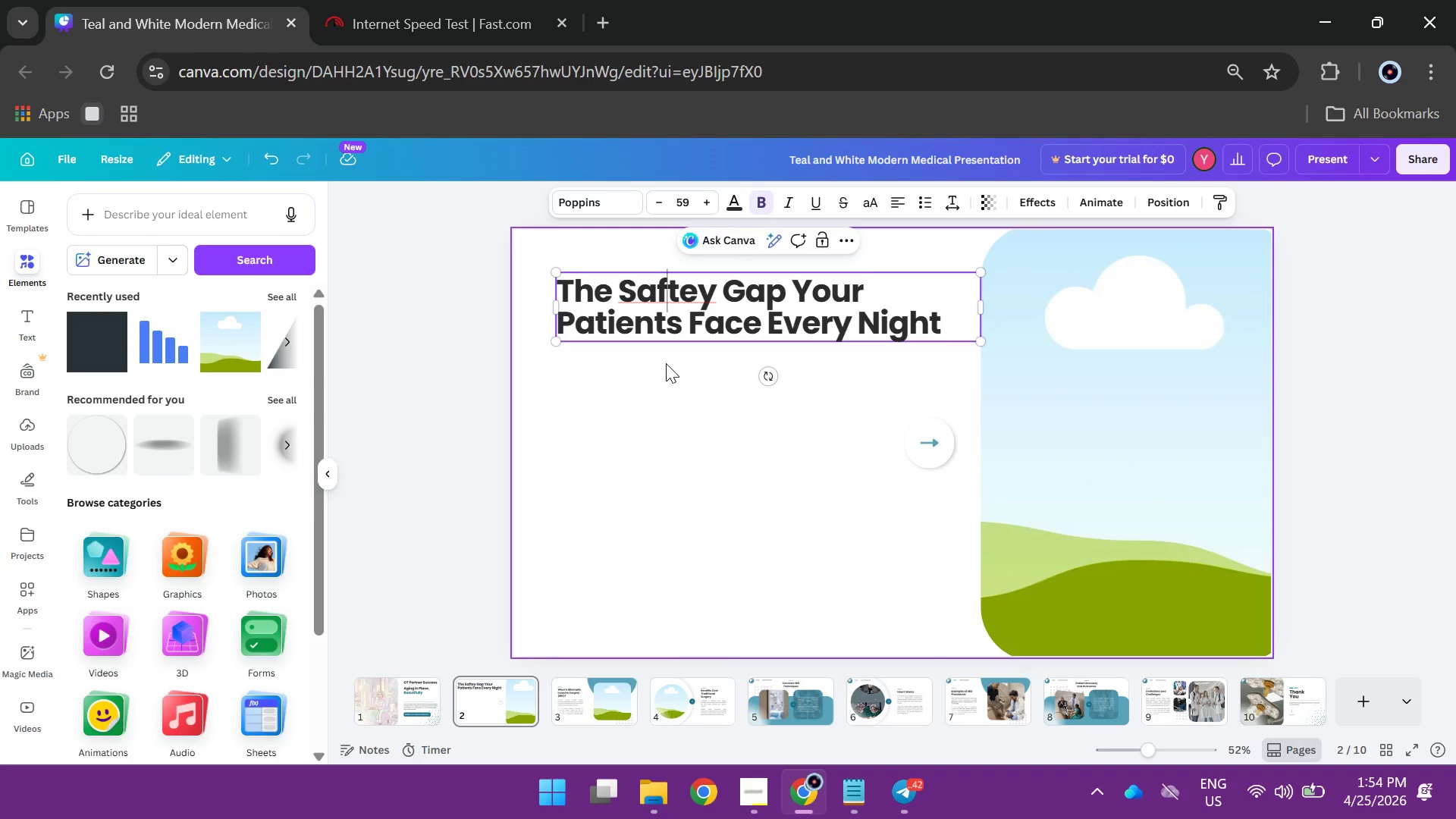 
key(E)
 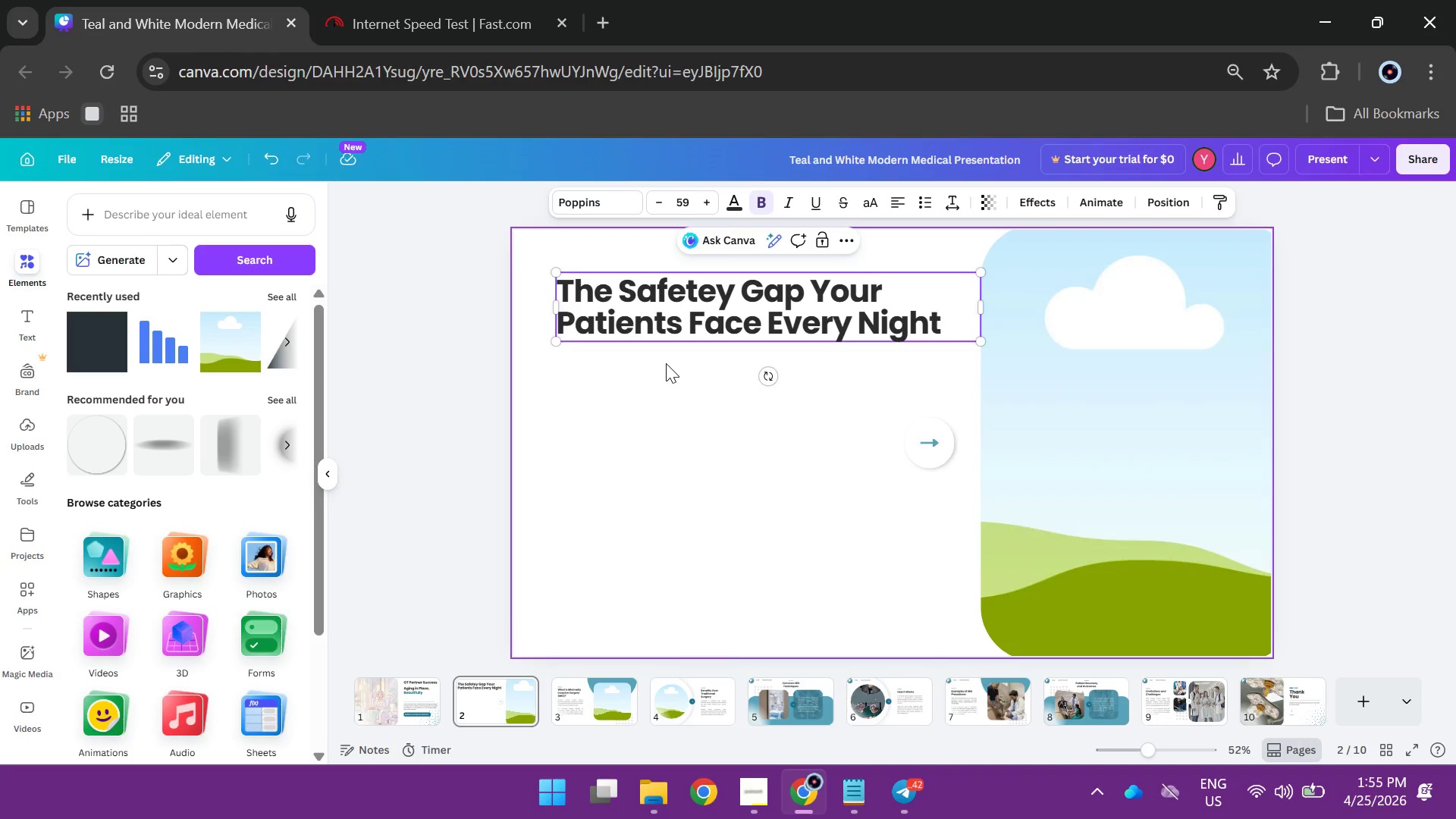 
key(ArrowRight)
 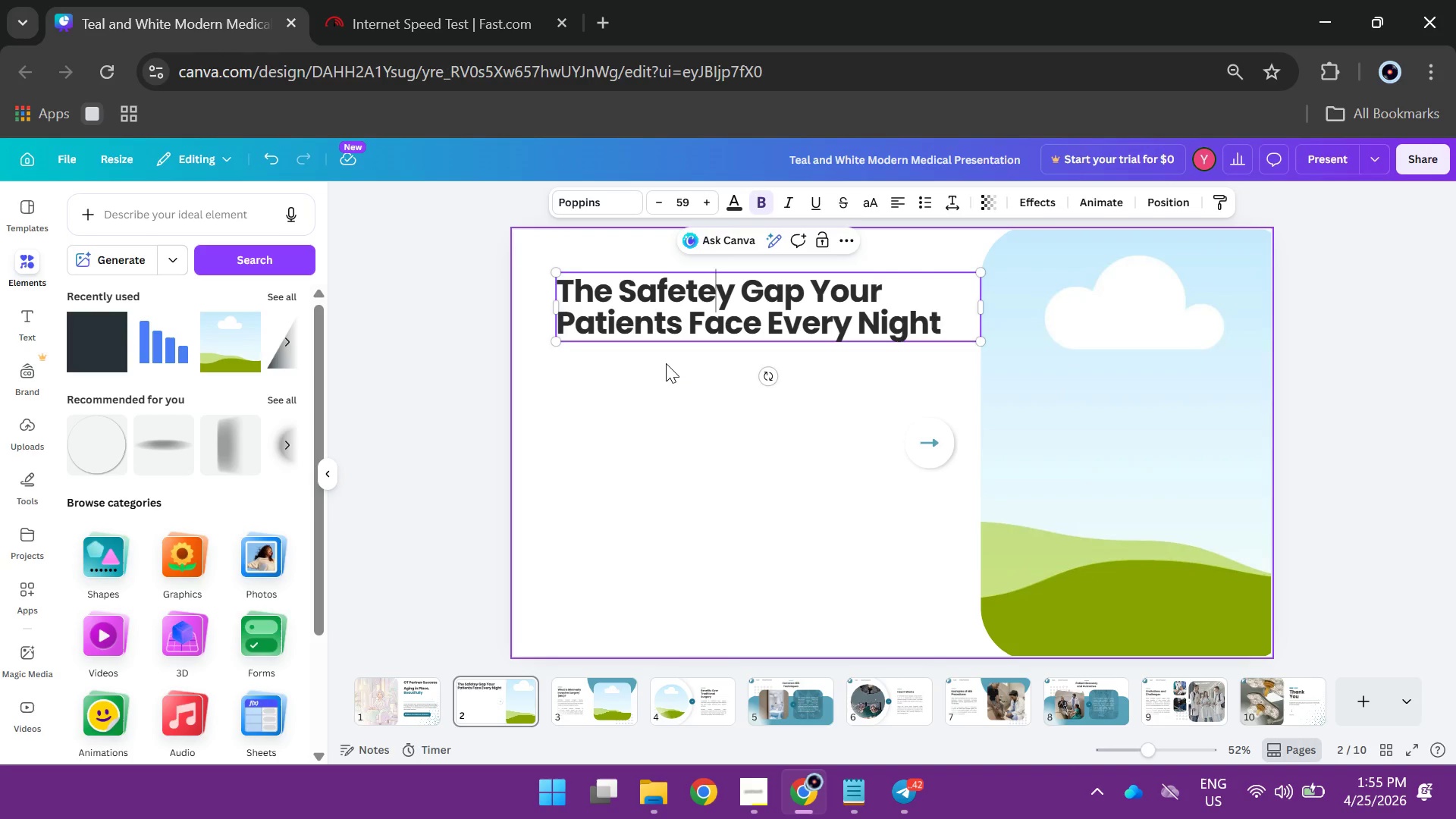 
key(ArrowRight)
 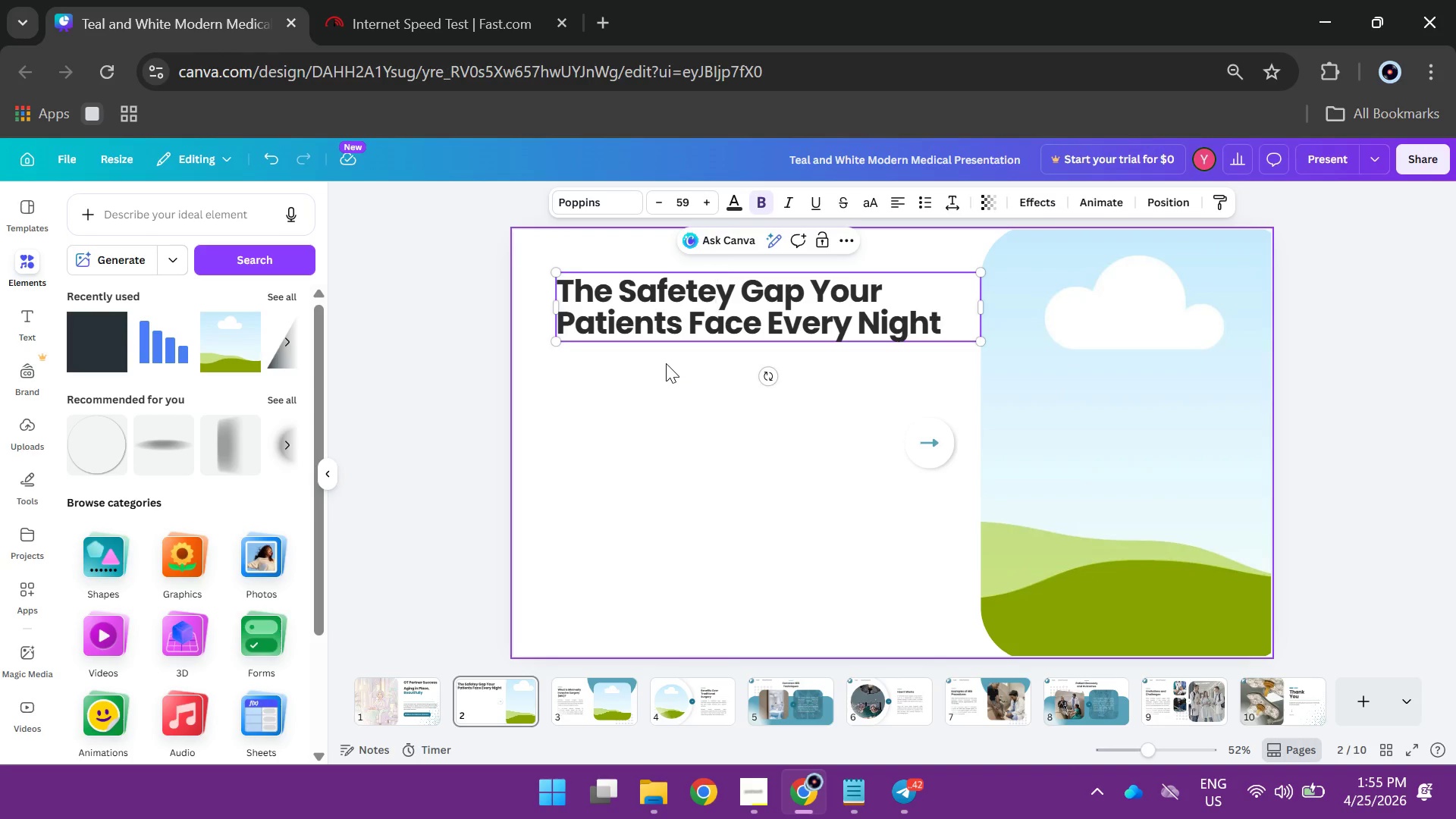 
key(Backspace)
 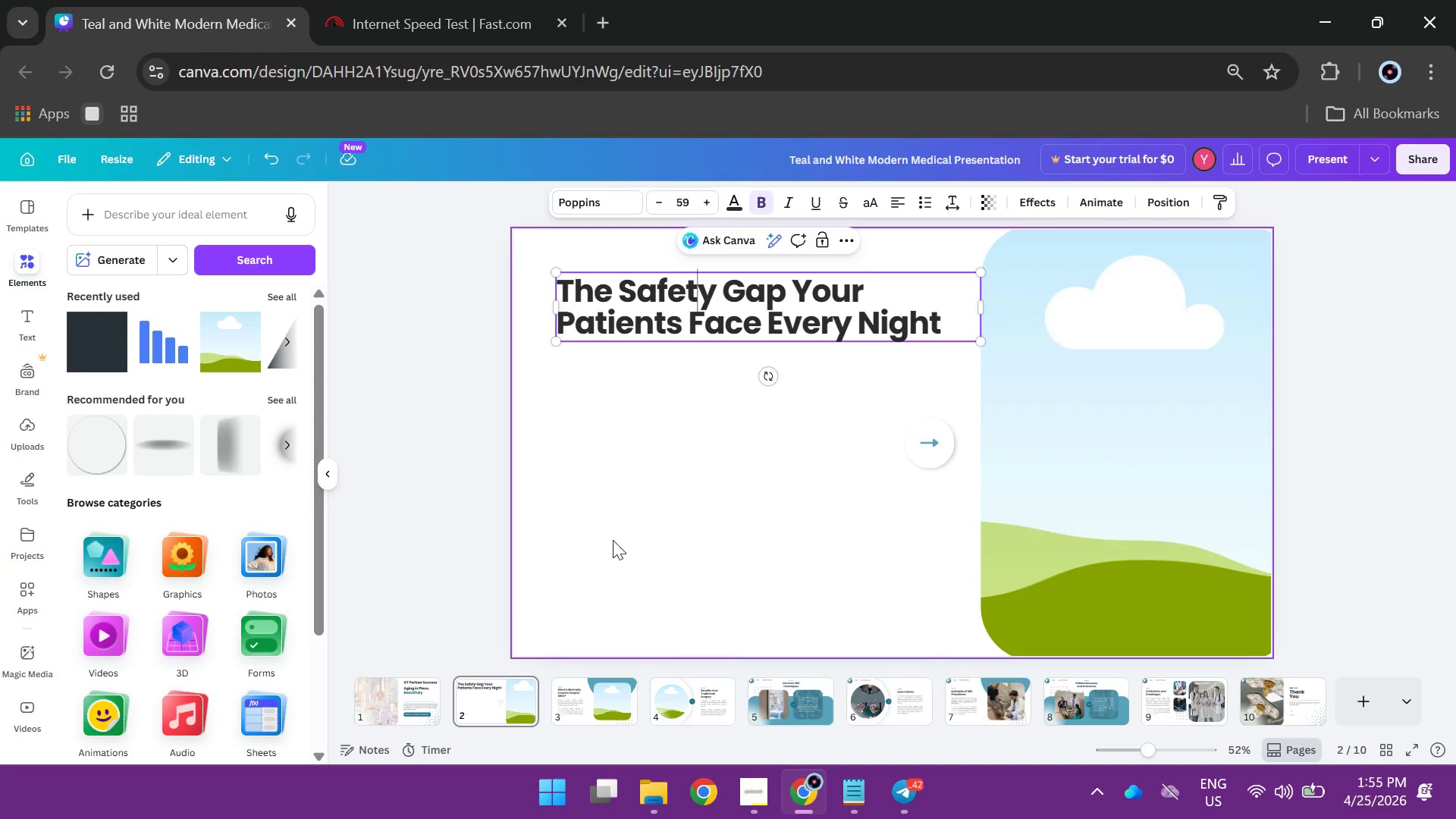 
left_click([612, 566])
 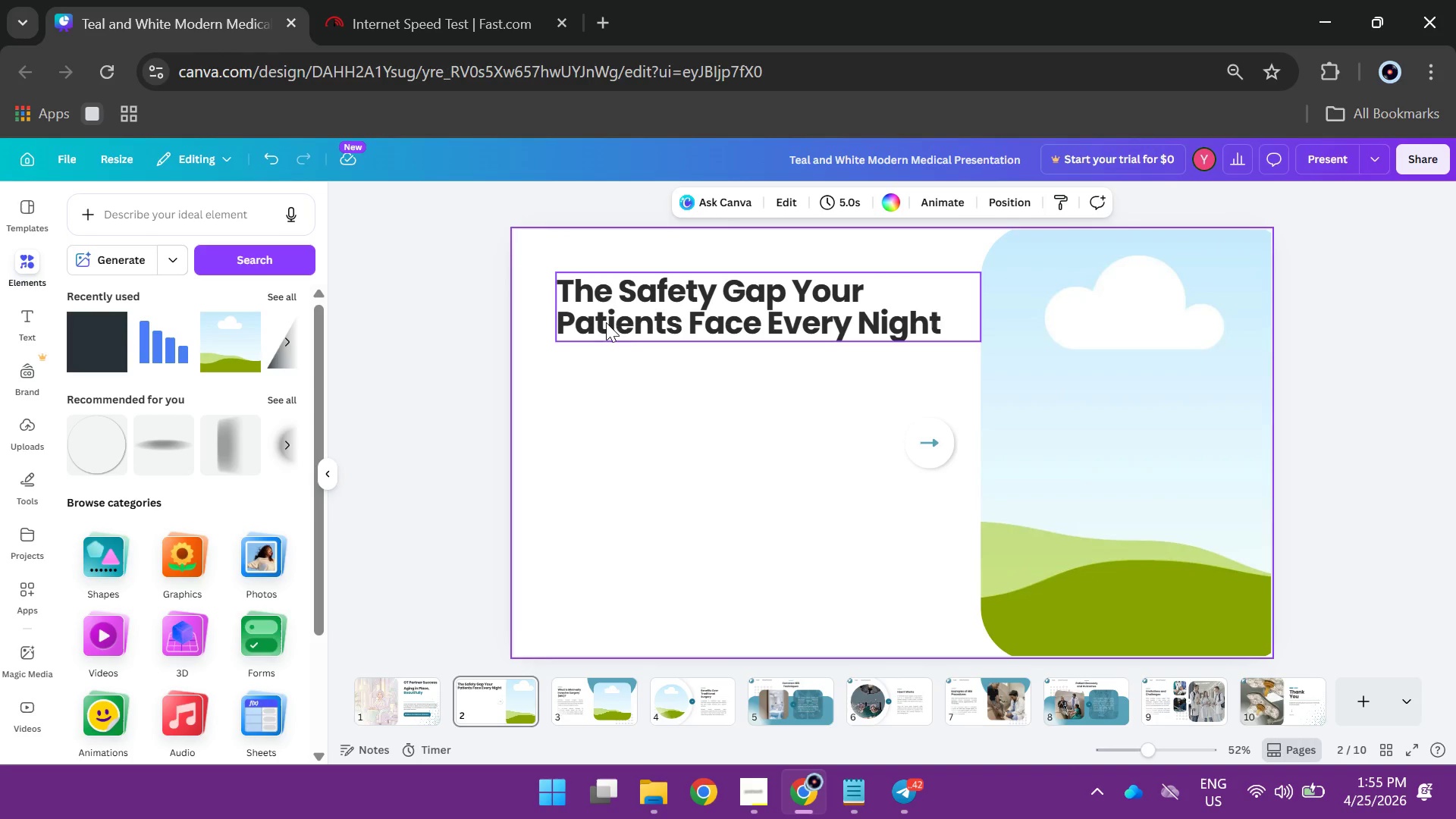 
left_click_drag(start_coordinate=[606, 322], to_coordinate=[594, 322])
 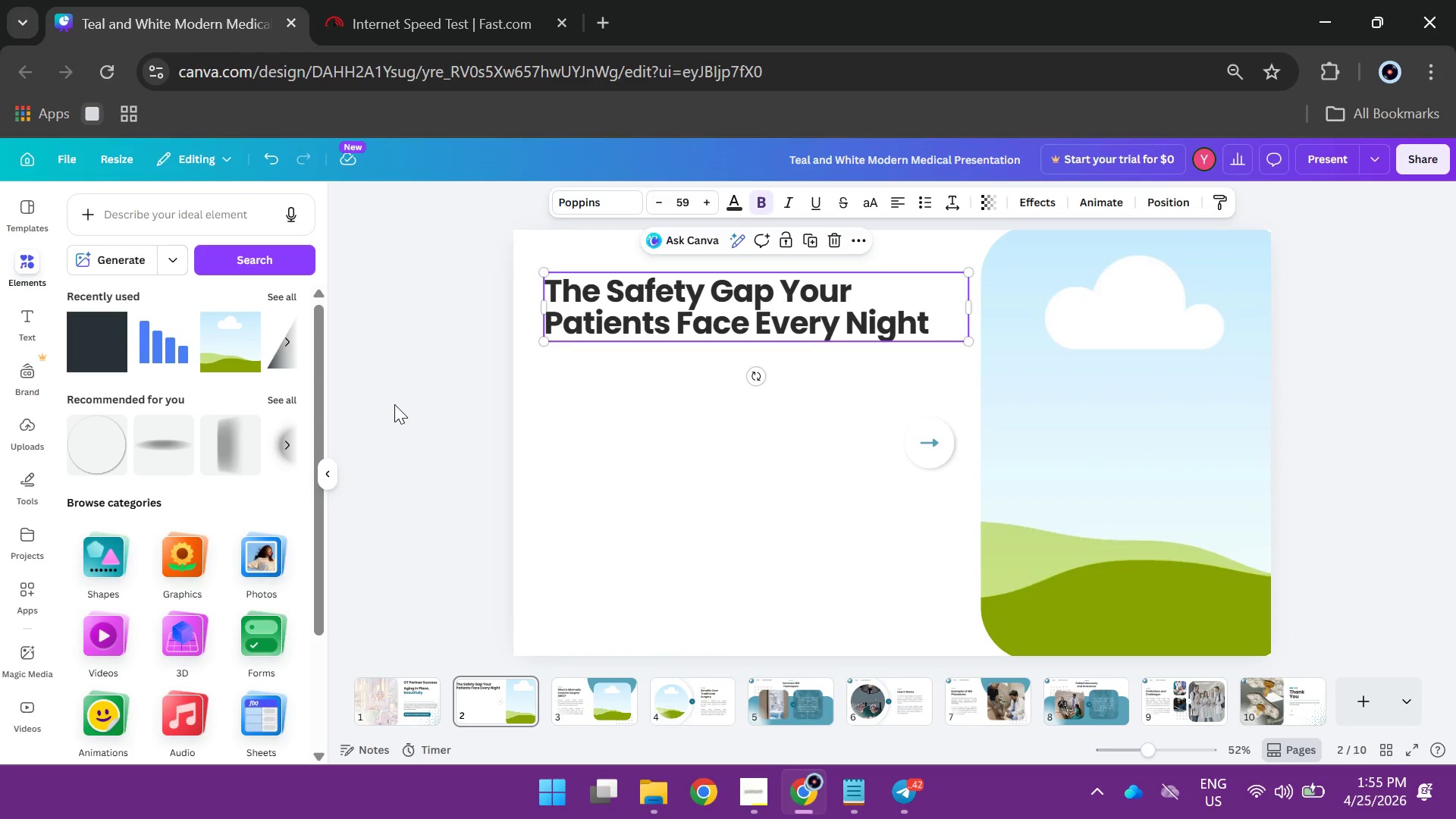 
left_click([394, 404])
 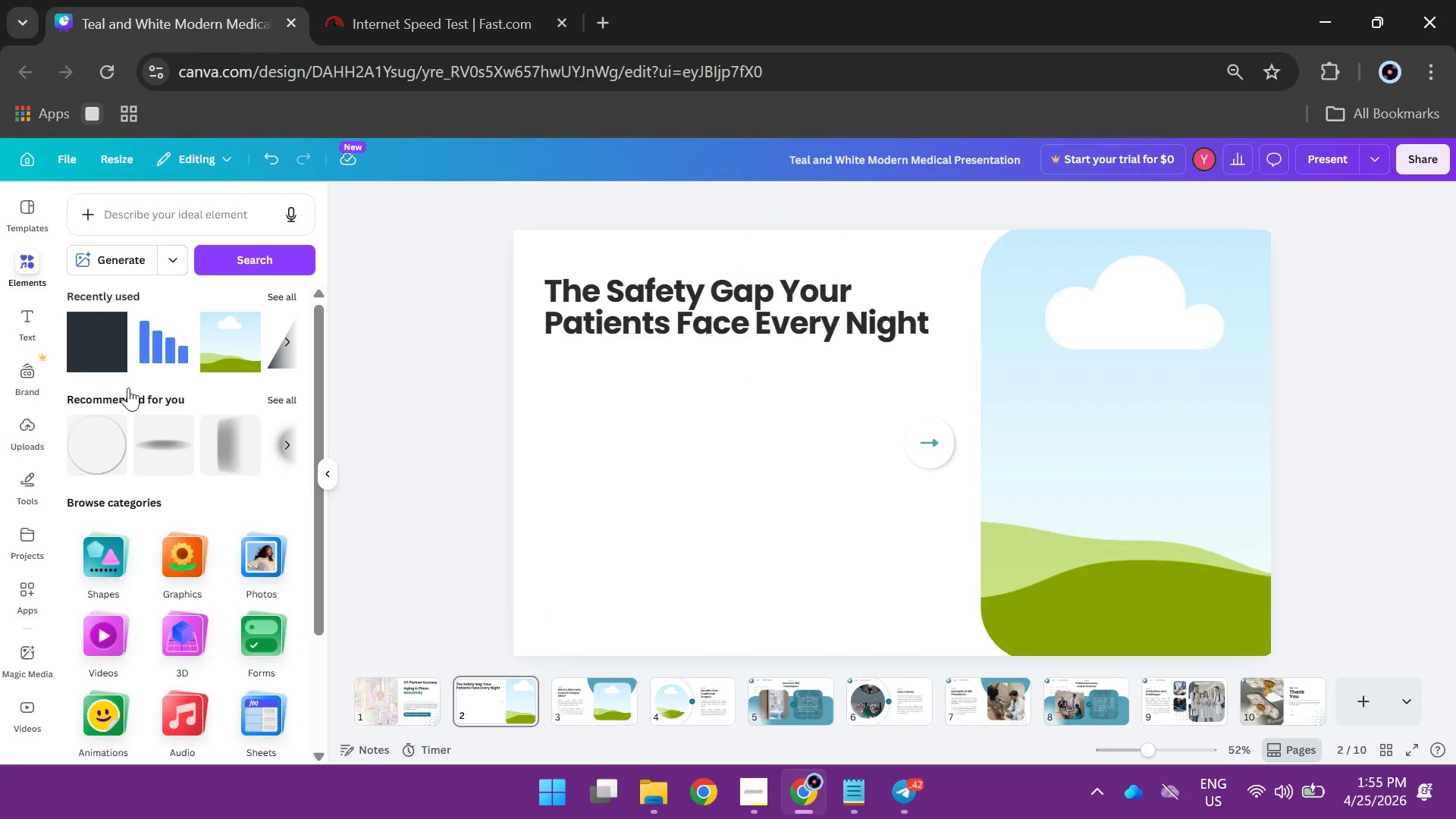 
left_click([118, 348])
 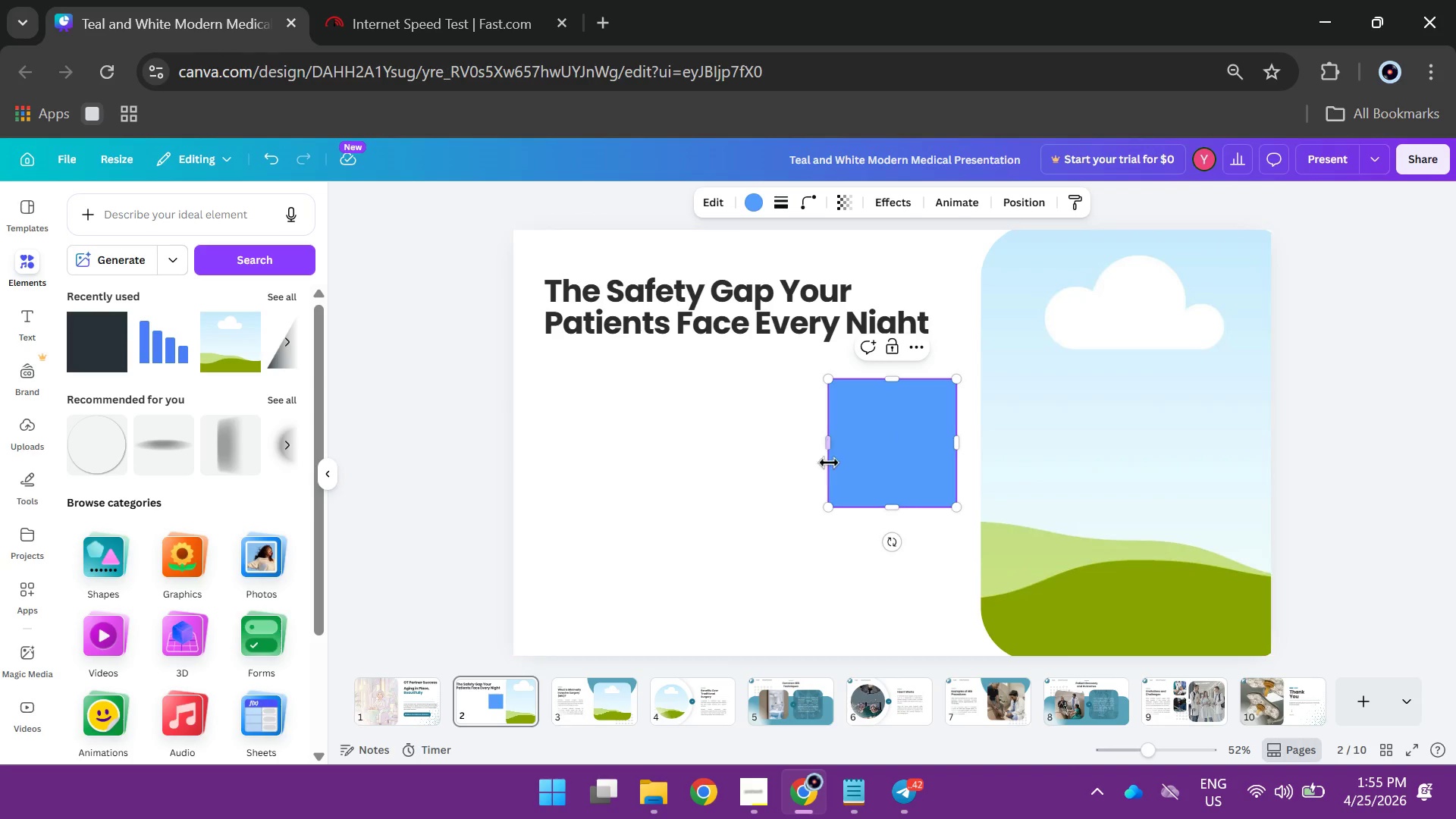 
left_click_drag(start_coordinate=[862, 460], to_coordinate=[576, 450])
 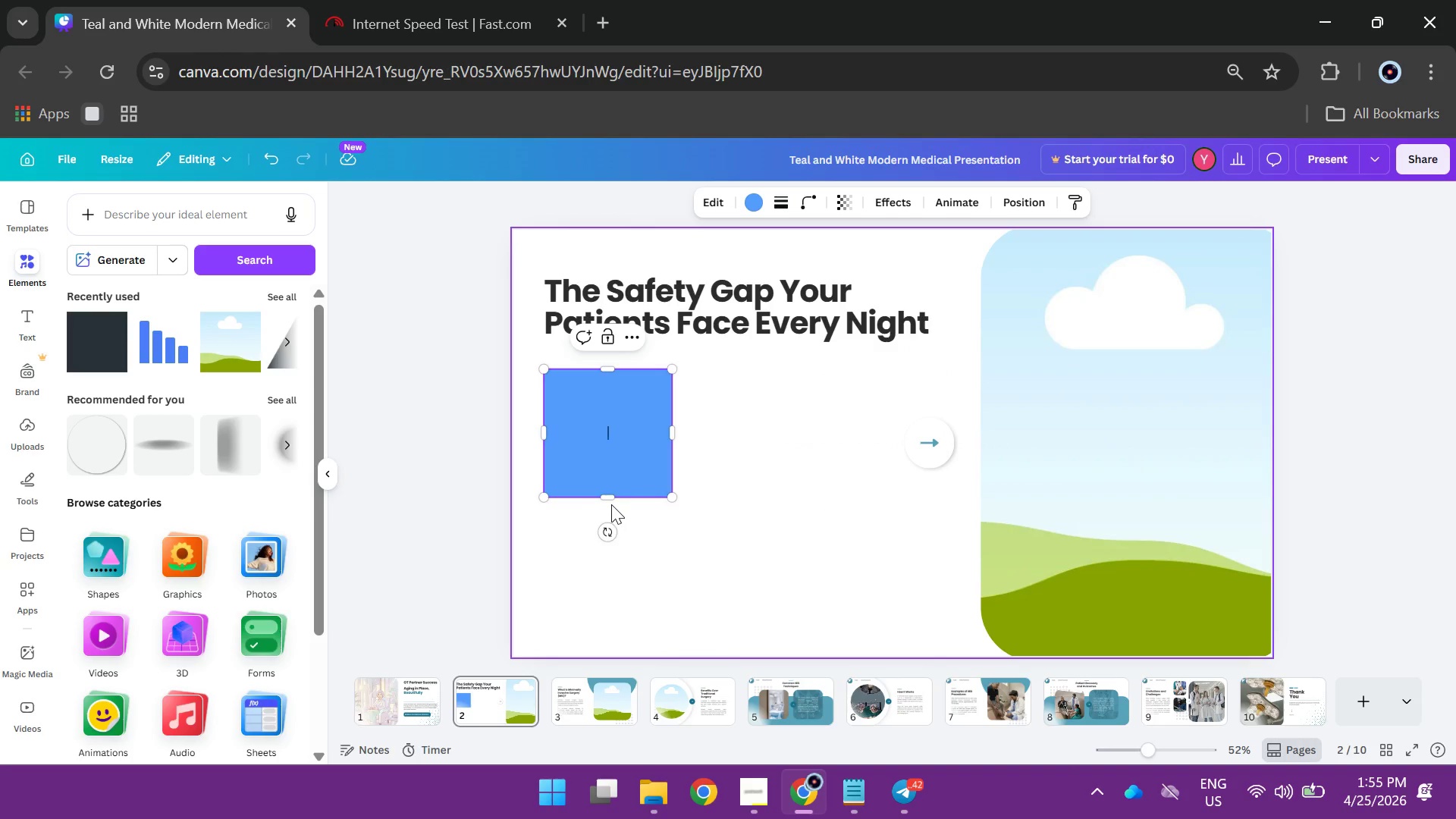 
left_click_drag(start_coordinate=[604, 495], to_coordinate=[604, 449])
 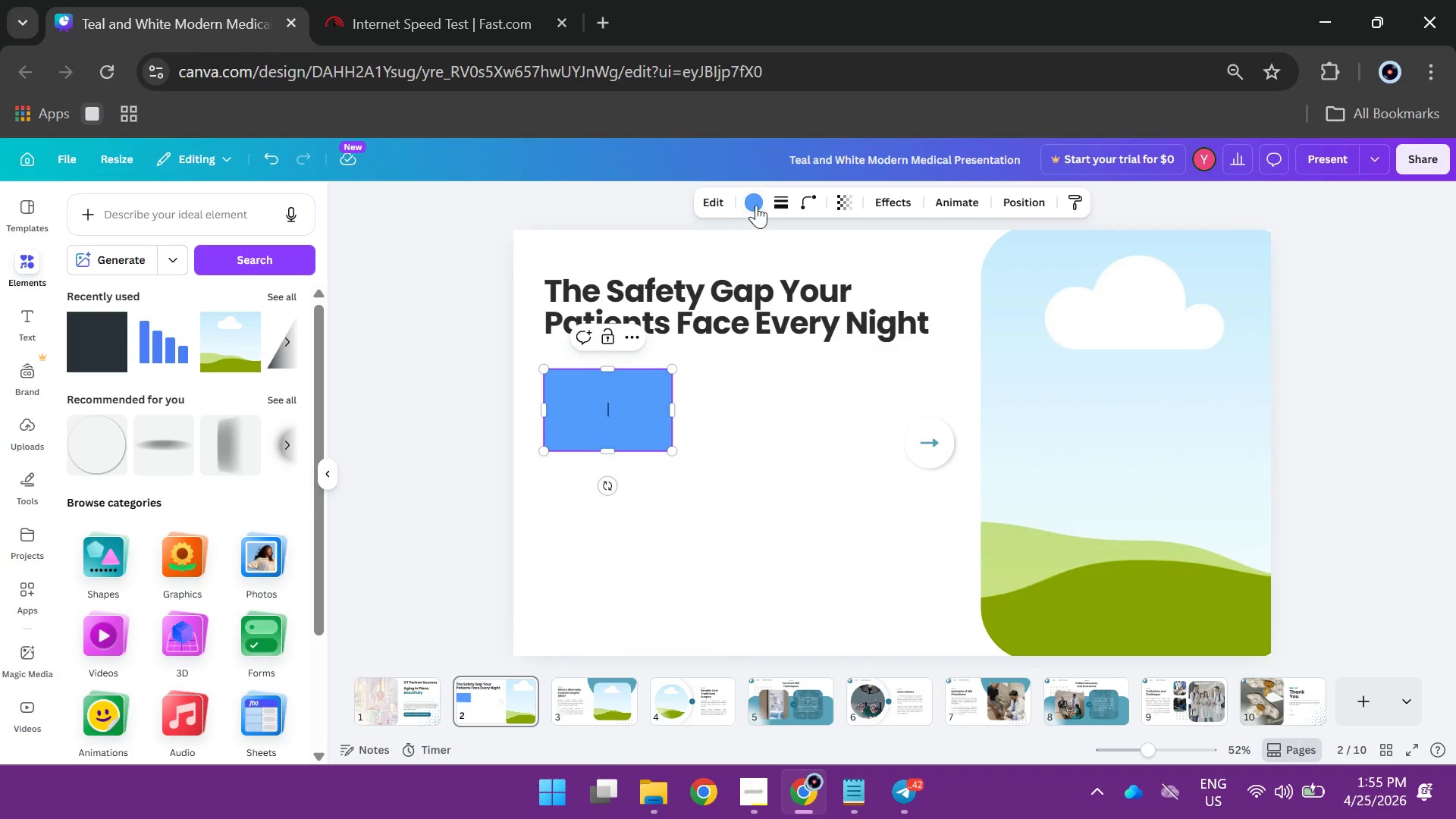 
left_click([757, 204])
 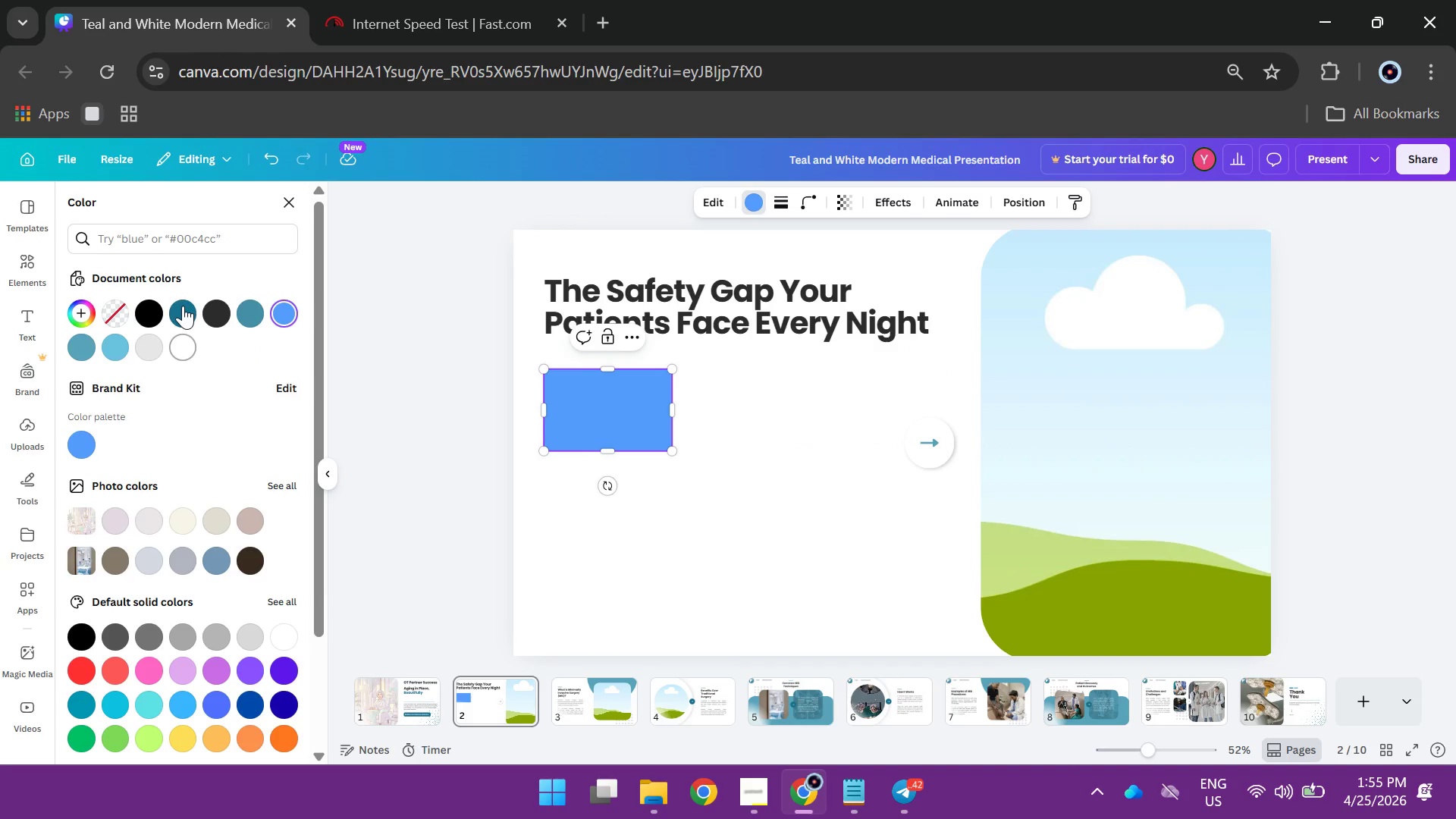 
left_click([184, 303])
 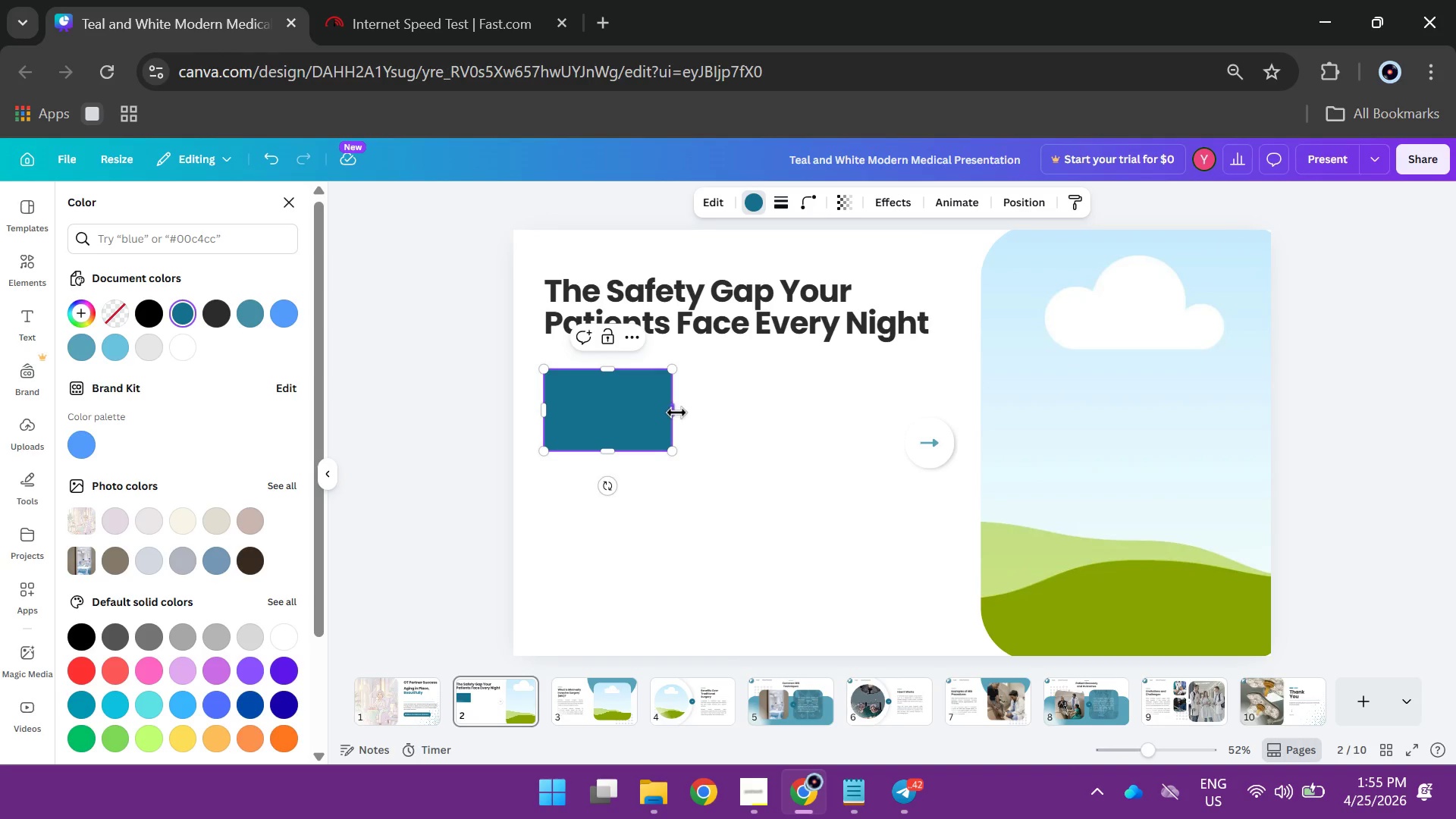 
left_click_drag(start_coordinate=[676, 413], to_coordinate=[708, 413])
 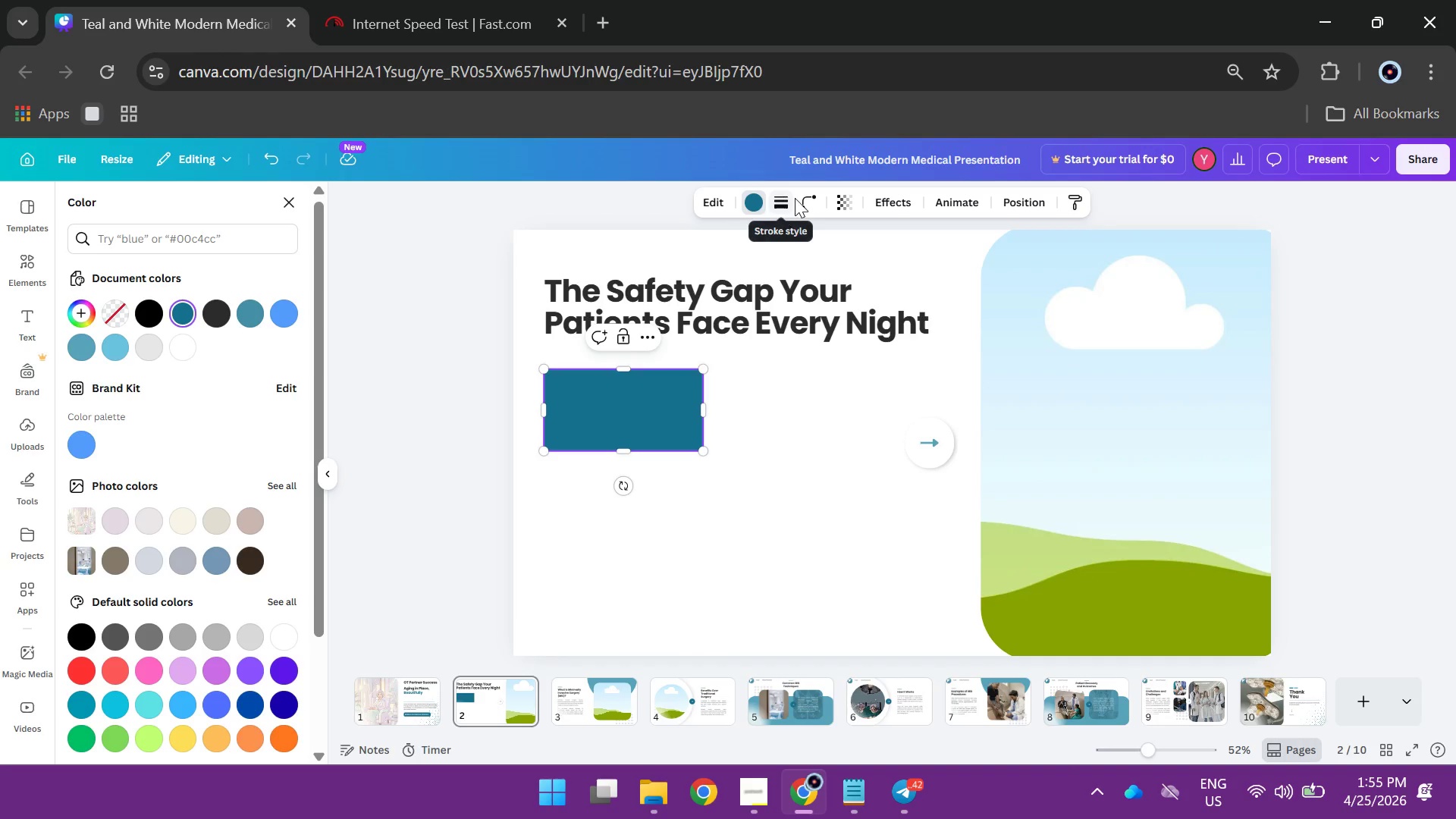 
left_click([796, 199])
 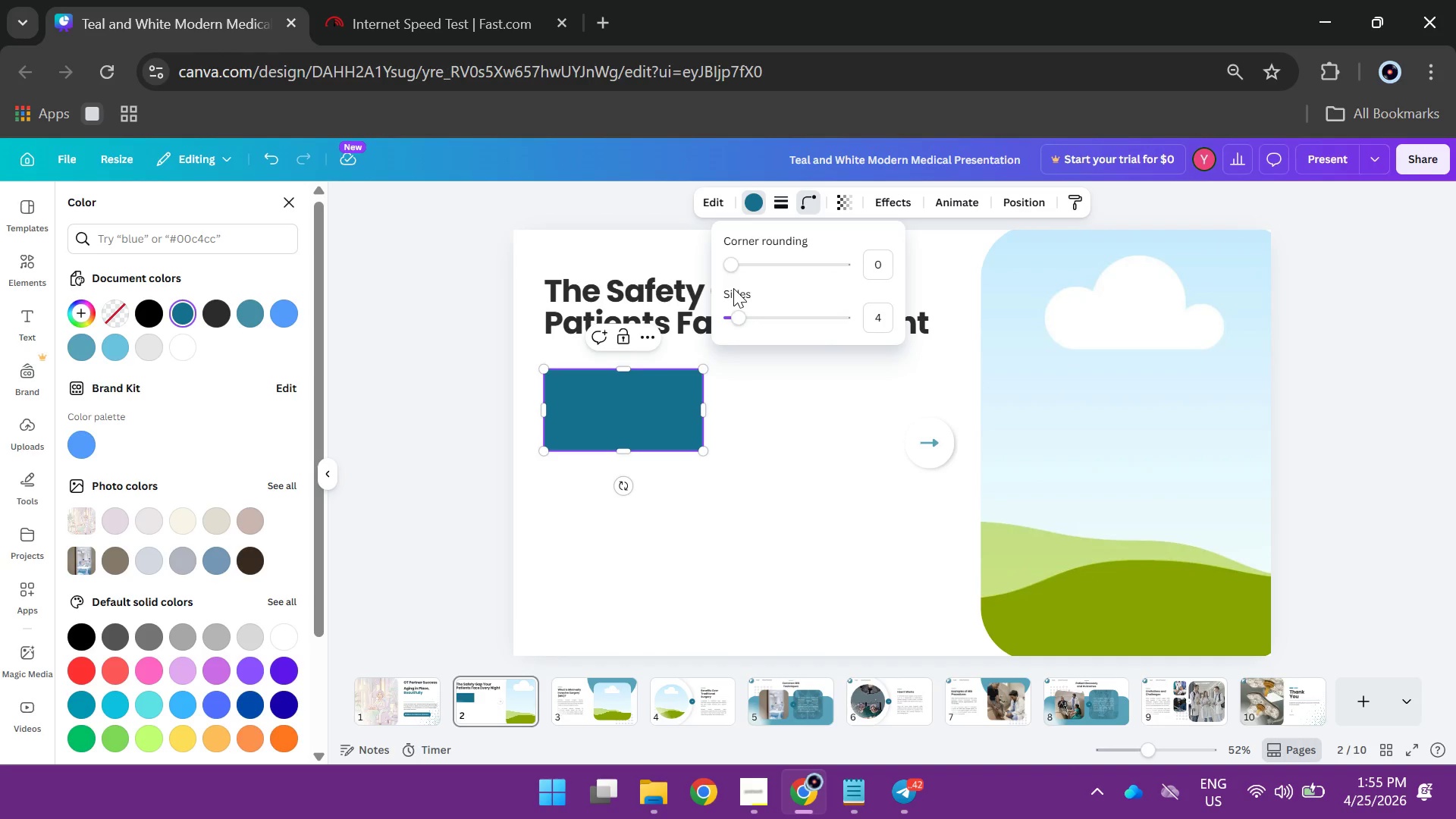 
left_click_drag(start_coordinate=[724, 259], to_coordinate=[755, 270])
 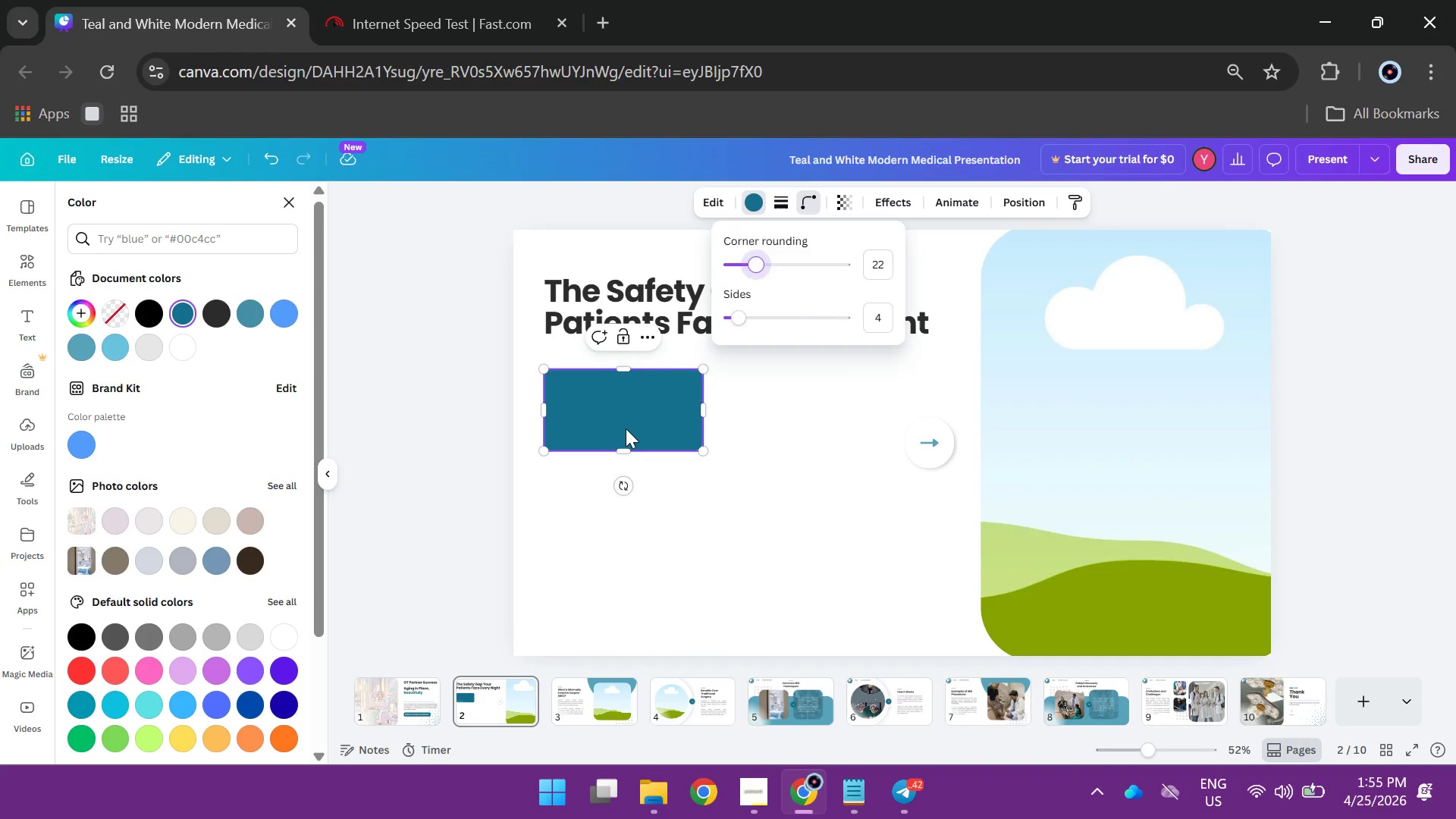 
right_click([626, 428])
 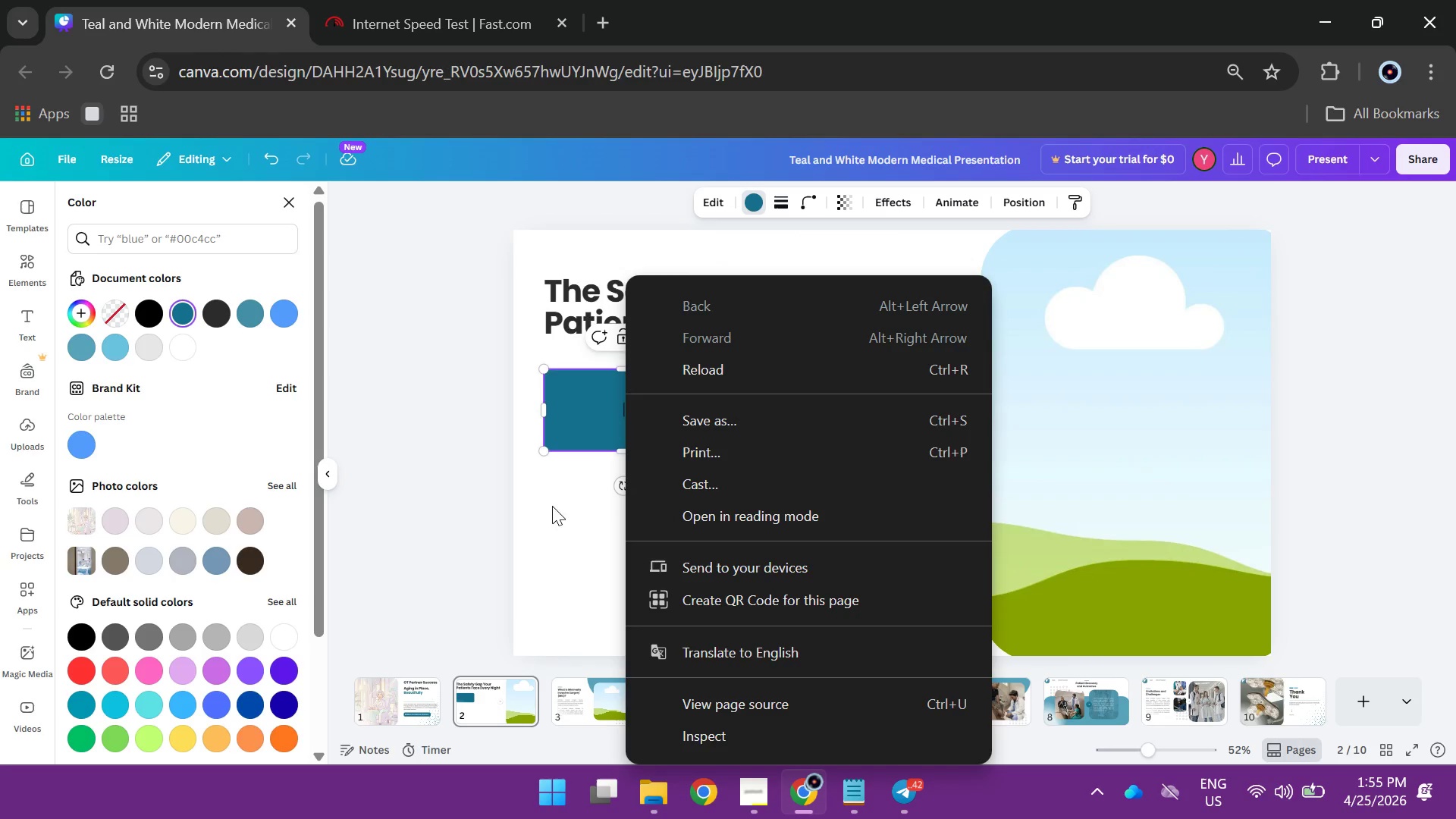 
left_click([558, 524])
 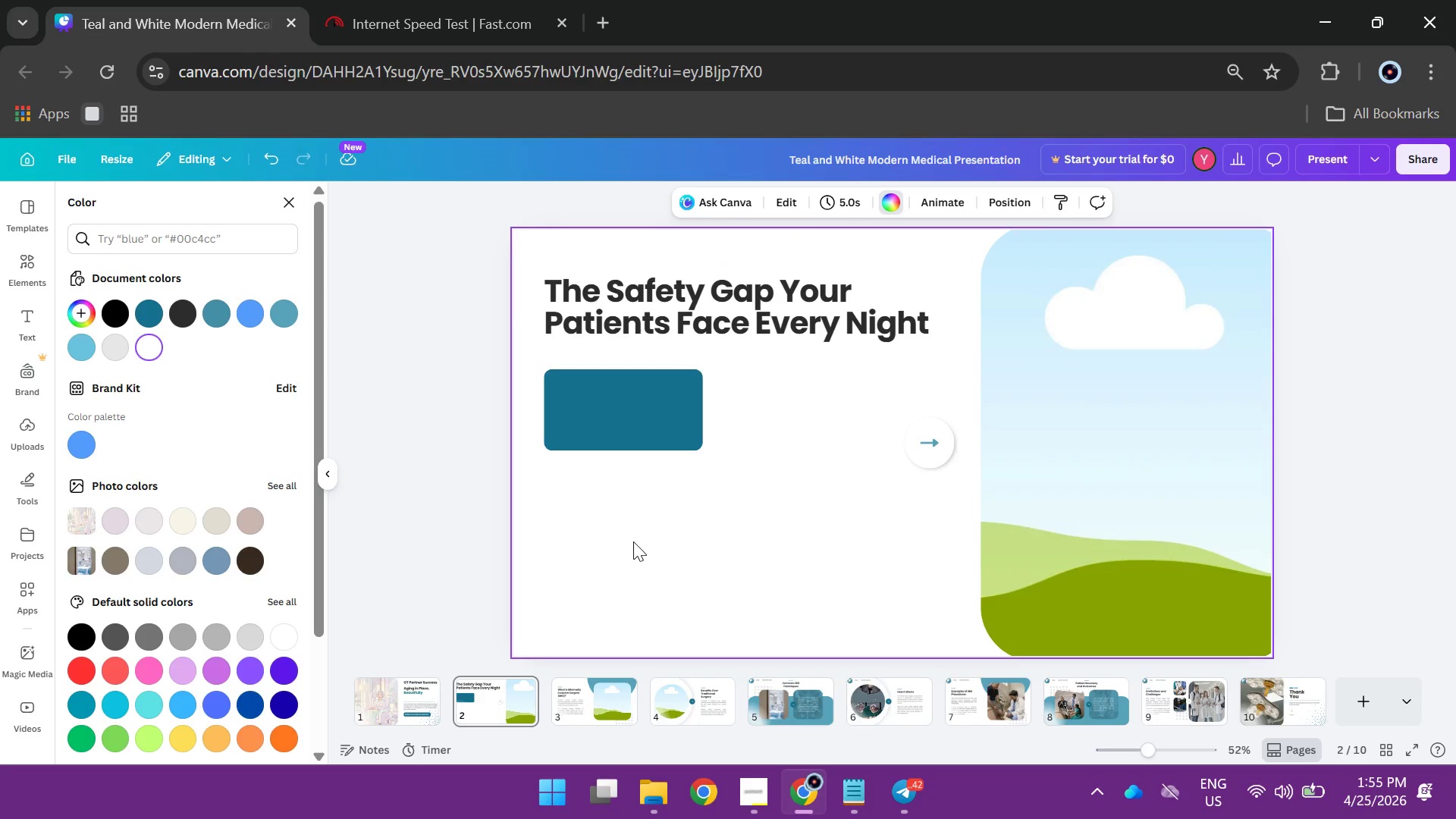 
left_click([633, 541])
 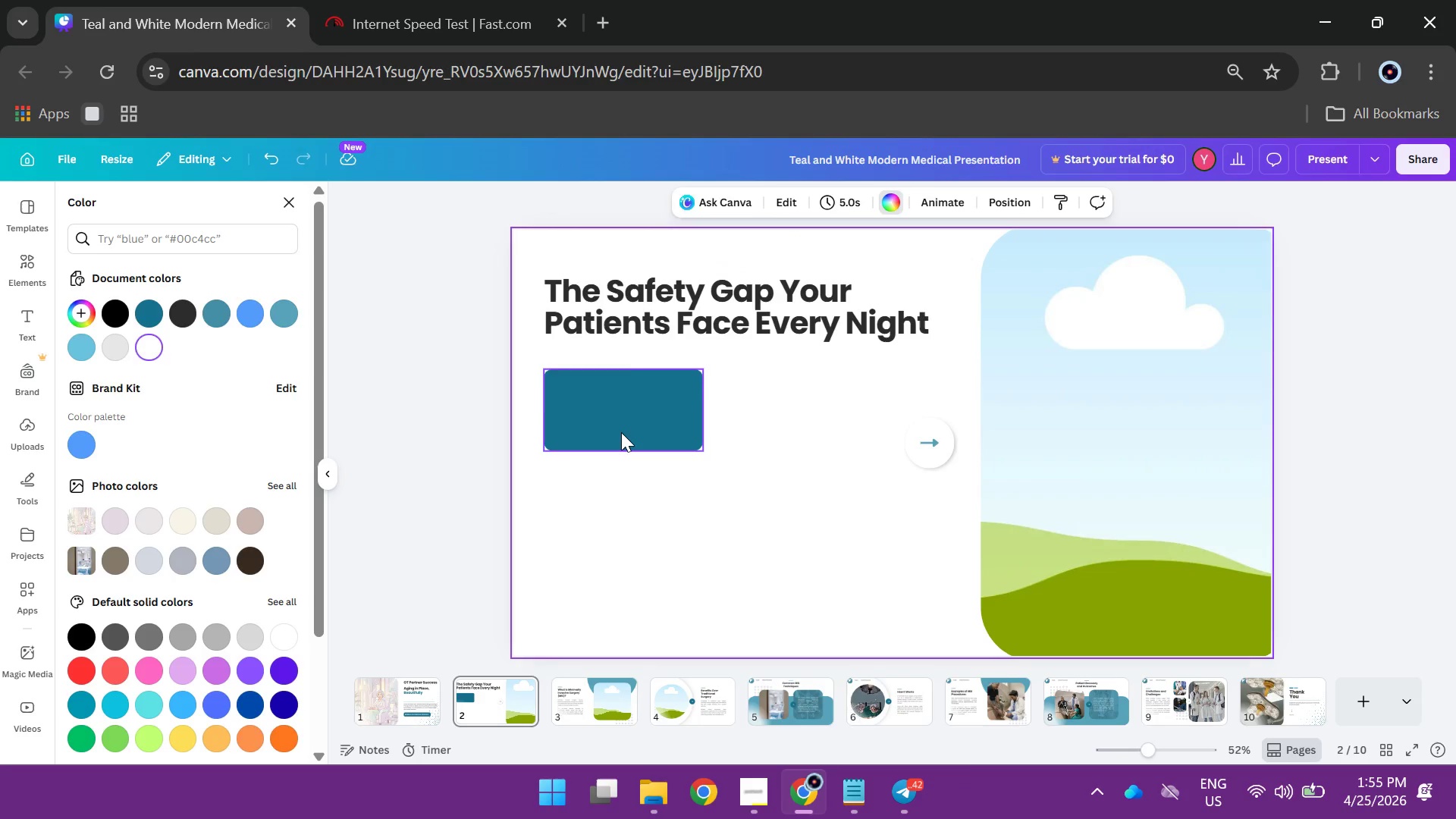 
right_click([621, 432])
 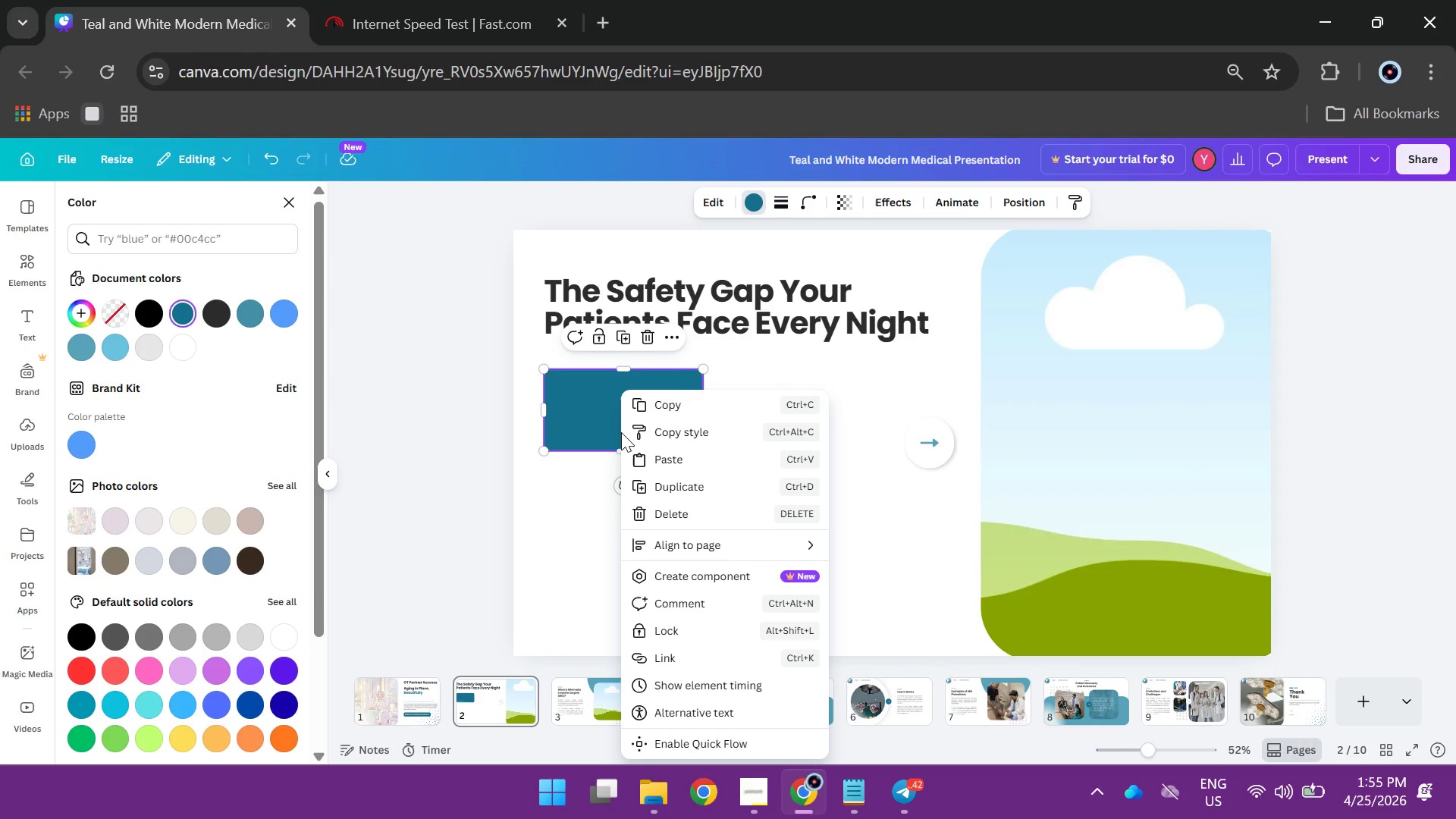 
left_click([621, 432])
 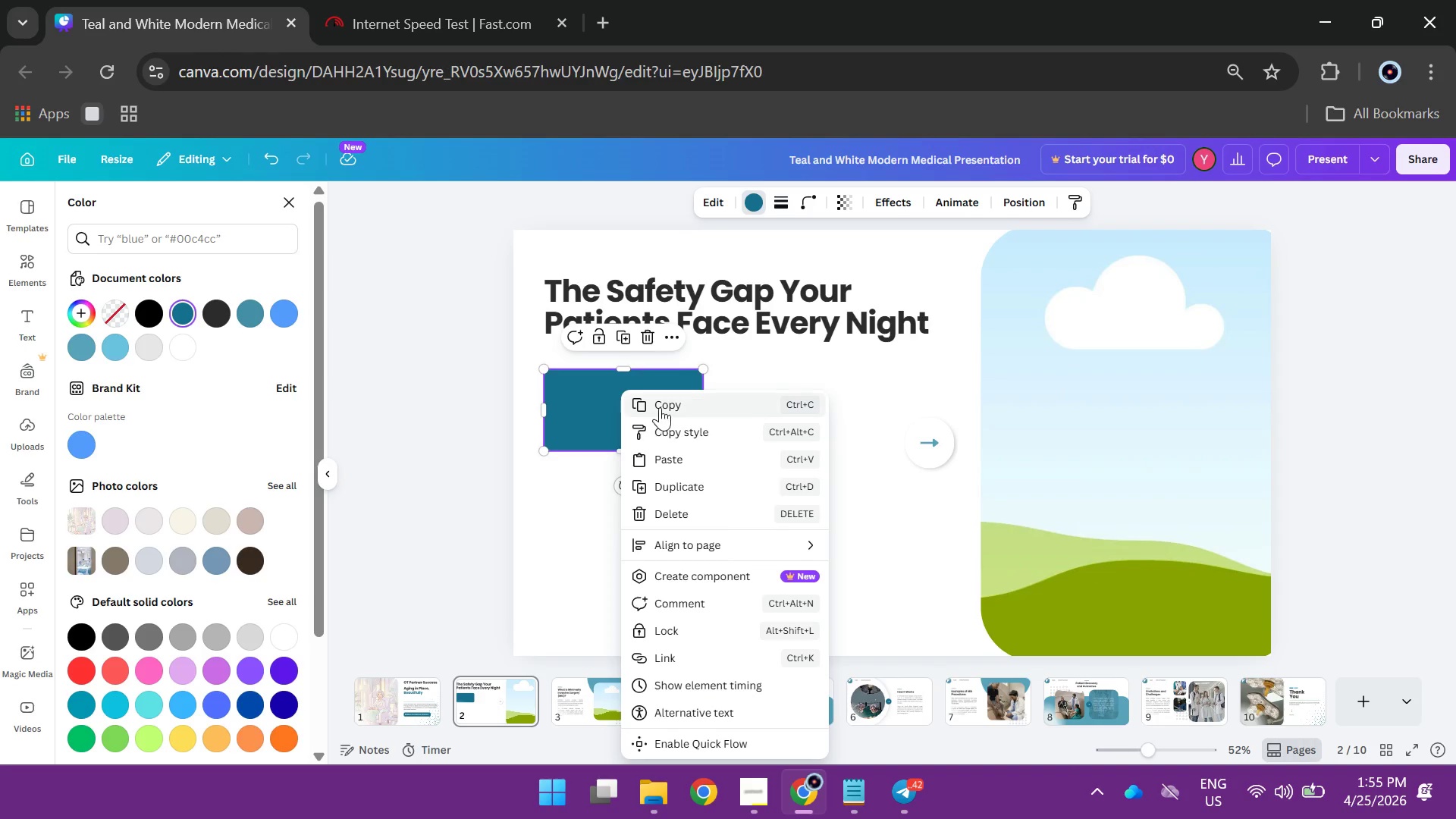 
left_click([661, 406])
 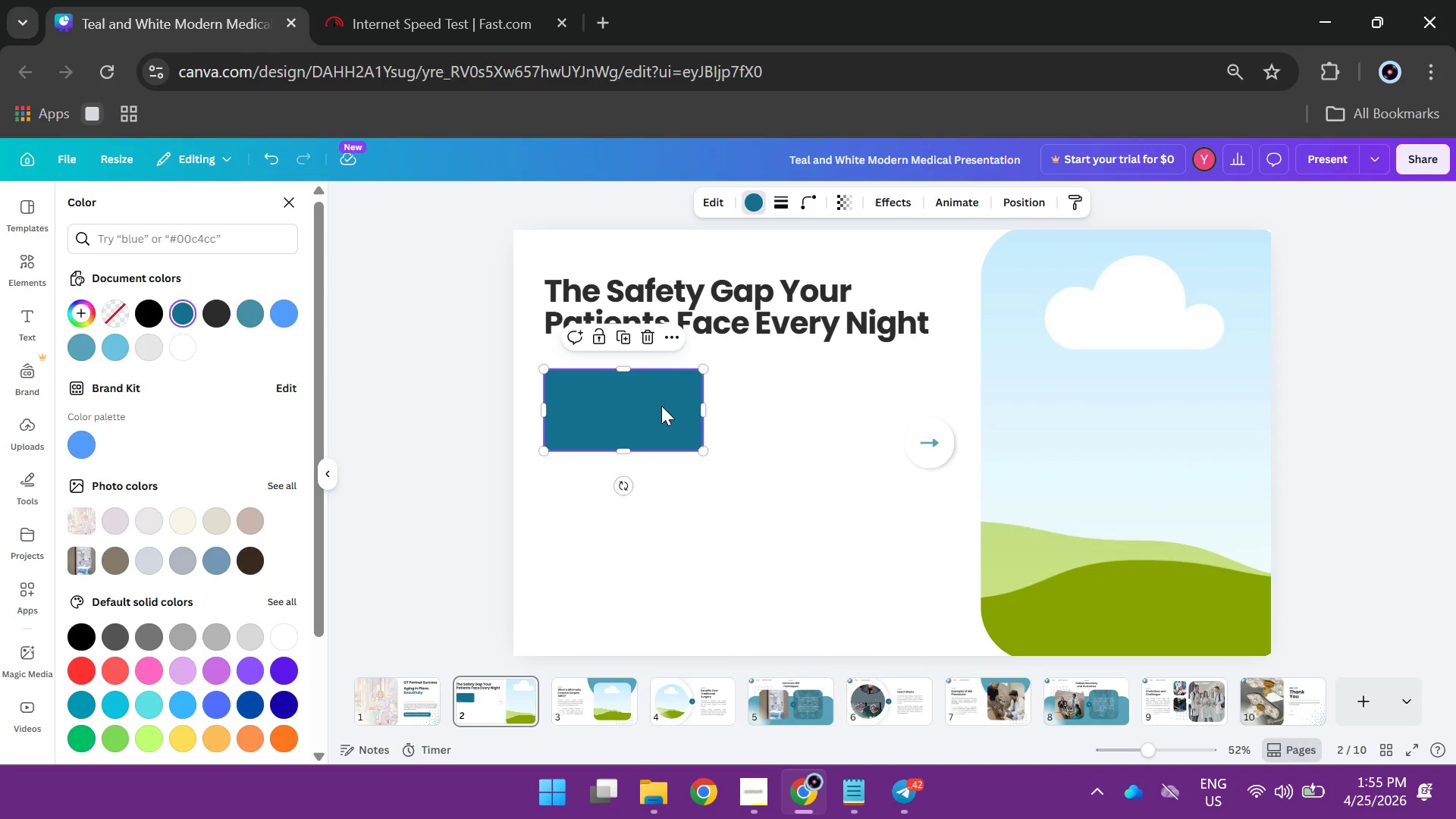 
right_click([748, 413])
 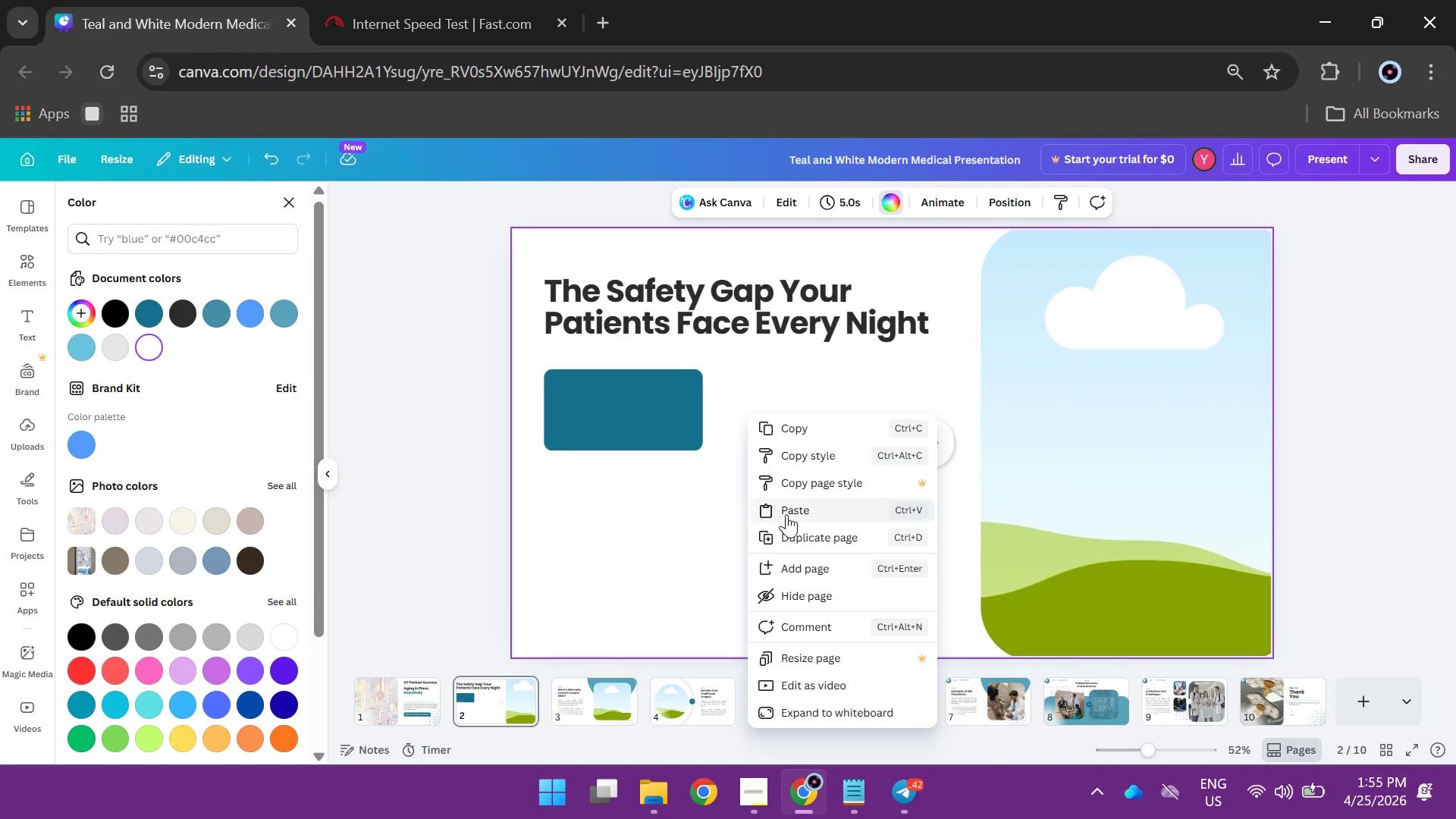 
left_click([787, 512])
 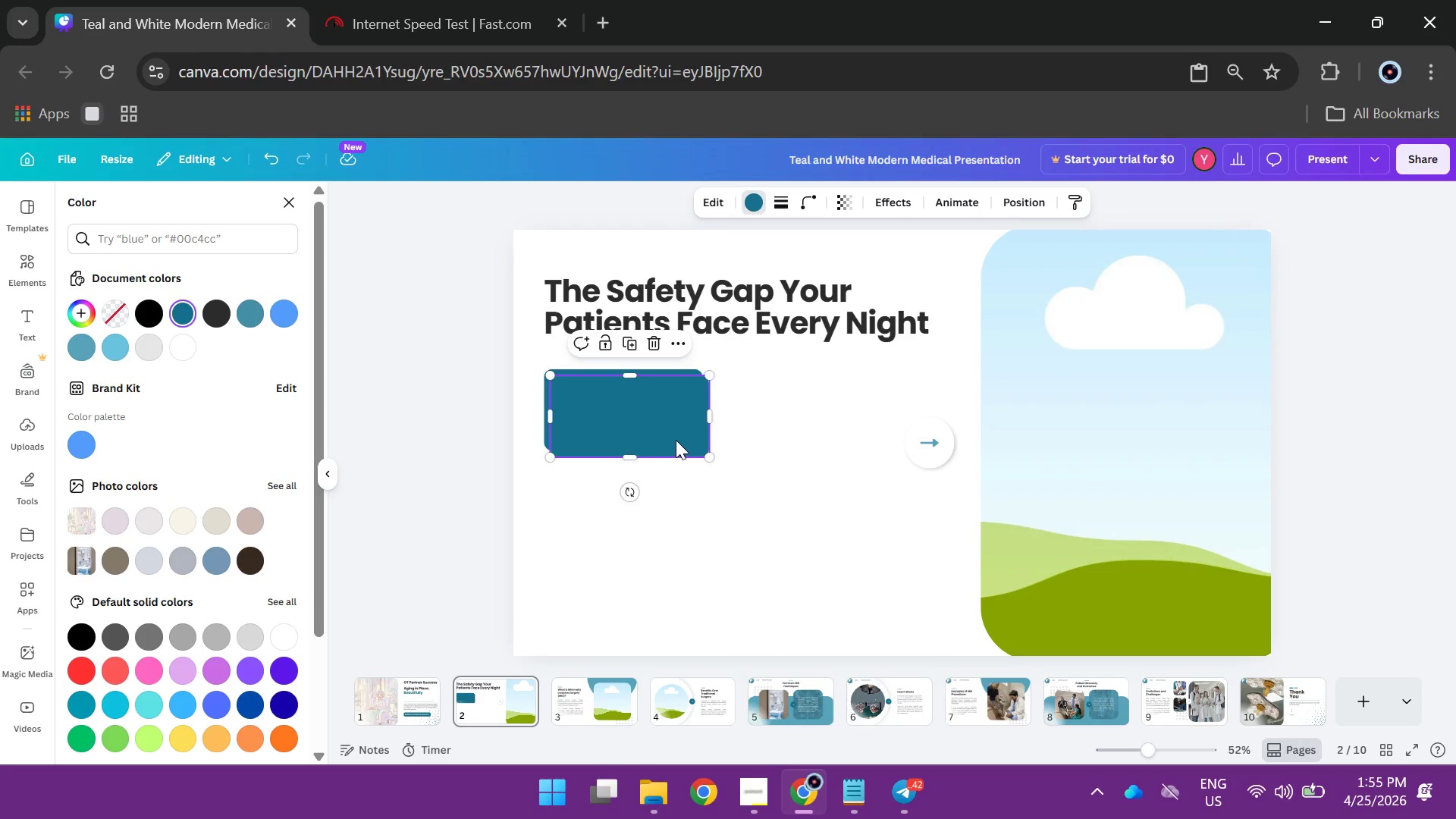 
left_click_drag(start_coordinate=[658, 429], to_coordinate=[826, 424])
 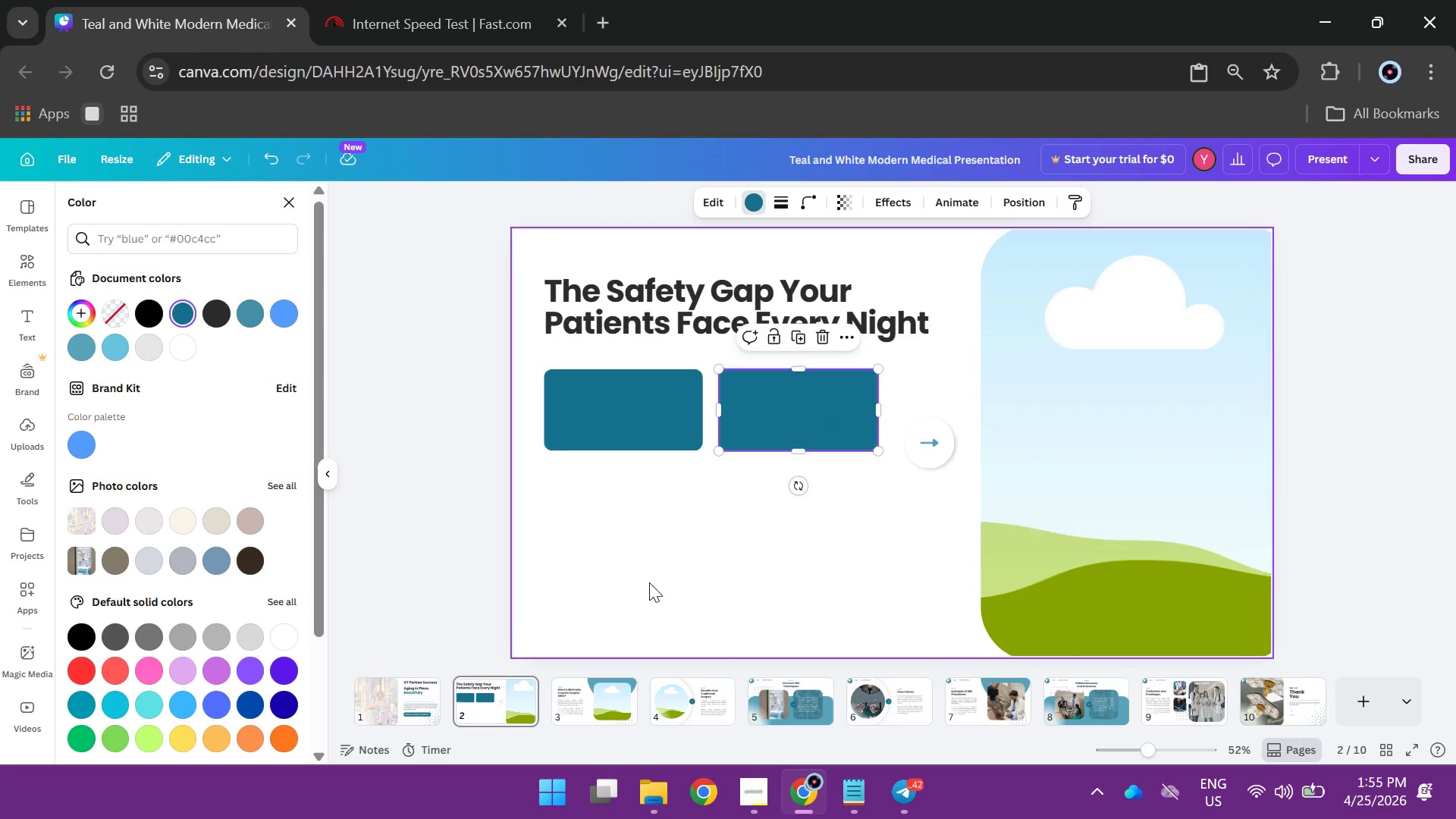 
right_click([649, 582])
 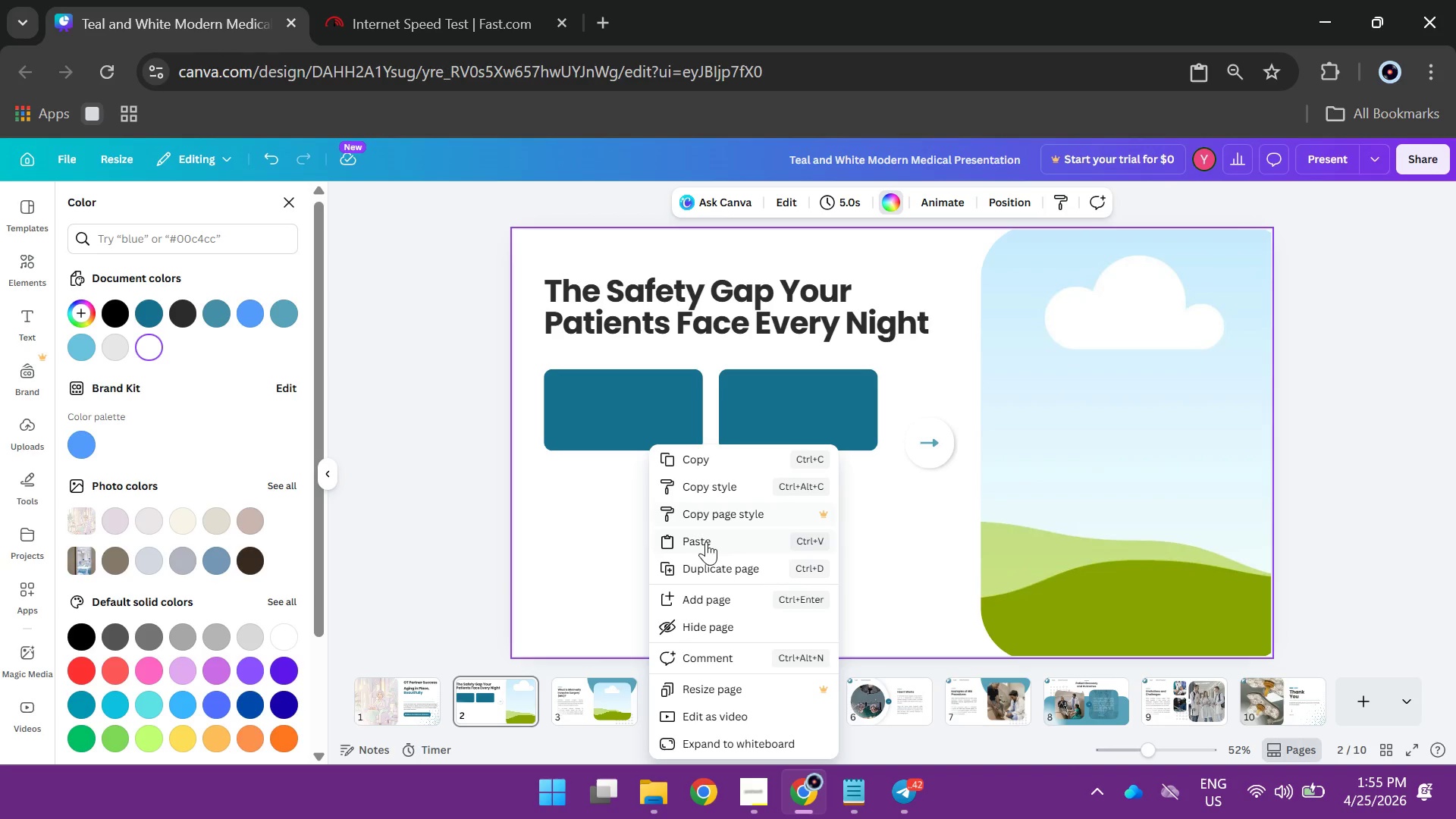 
left_click([706, 547])
 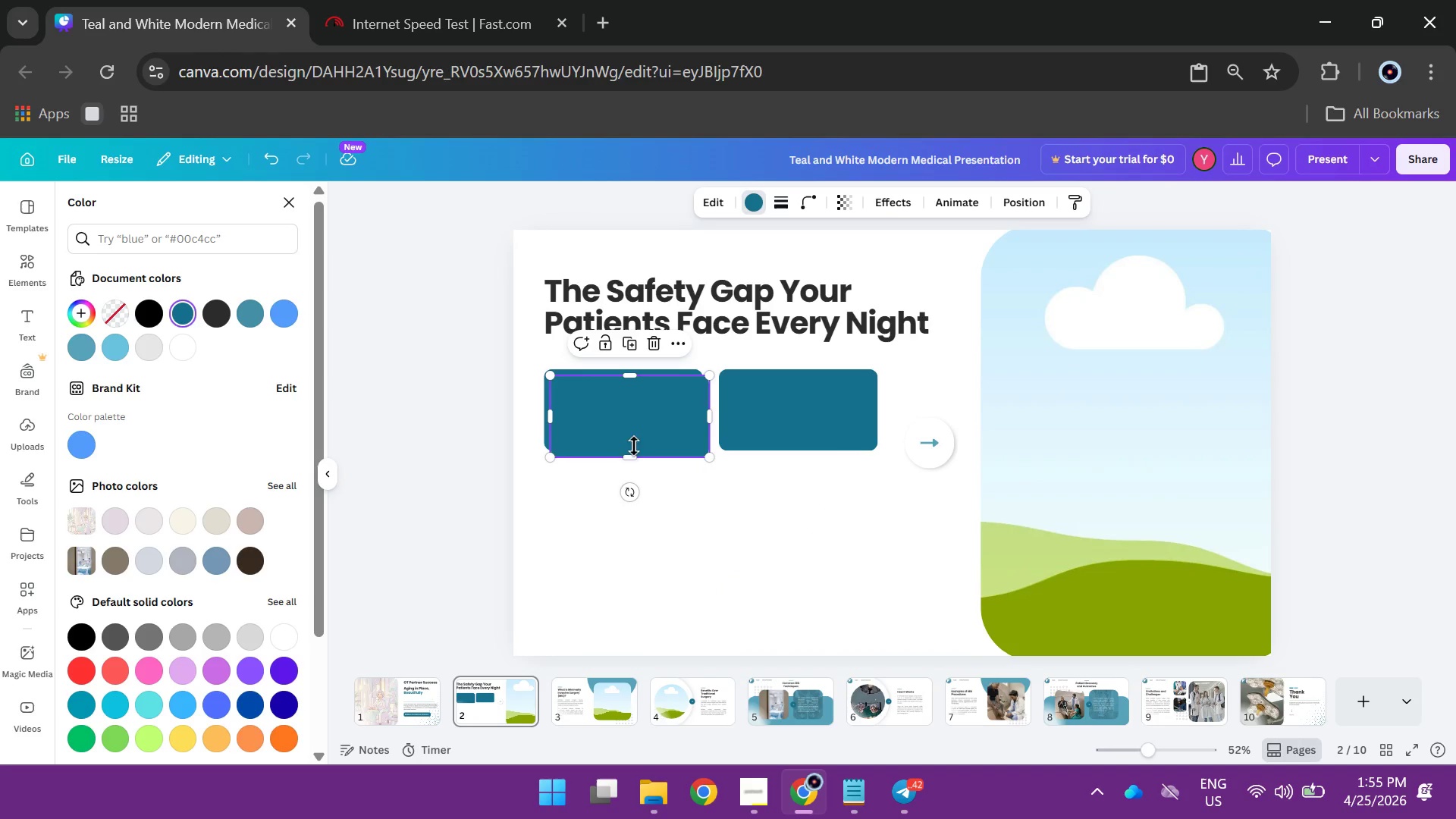 
left_click_drag(start_coordinate=[632, 434], to_coordinate=[648, 551])
 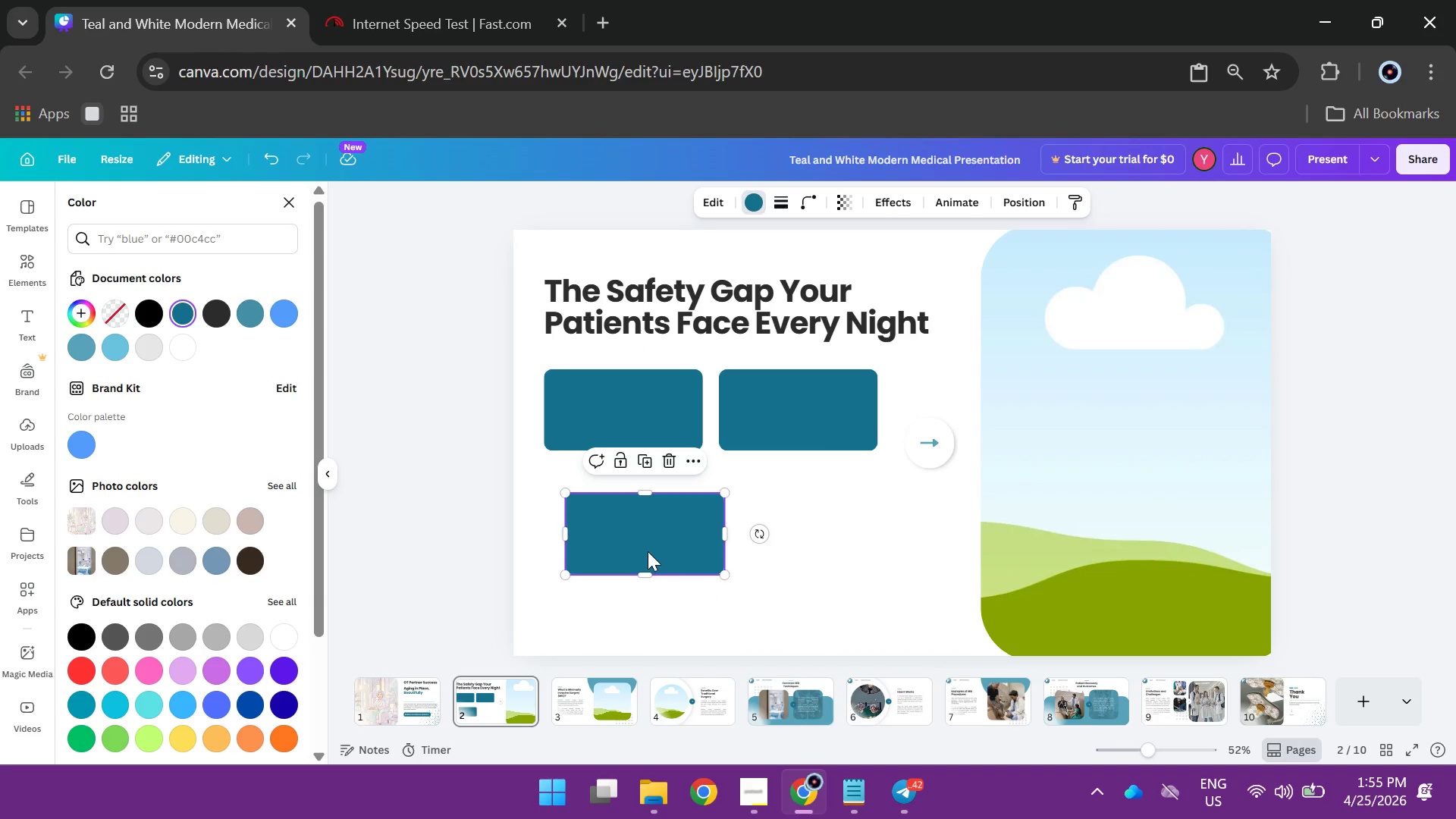 
left_click_drag(start_coordinate=[646, 541], to_coordinate=[621, 576])
 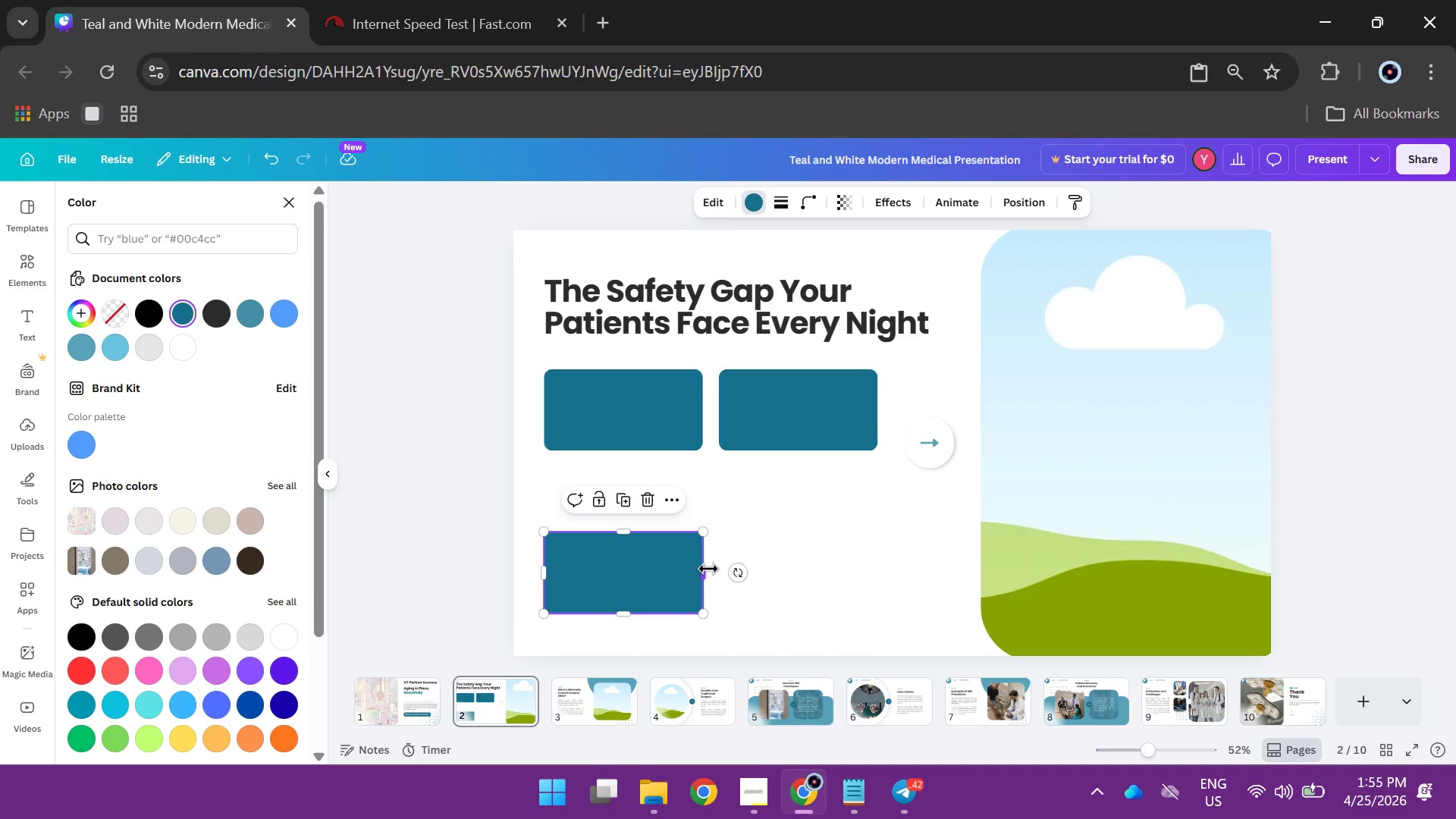 
left_click_drag(start_coordinate=[708, 569], to_coordinate=[882, 558])
 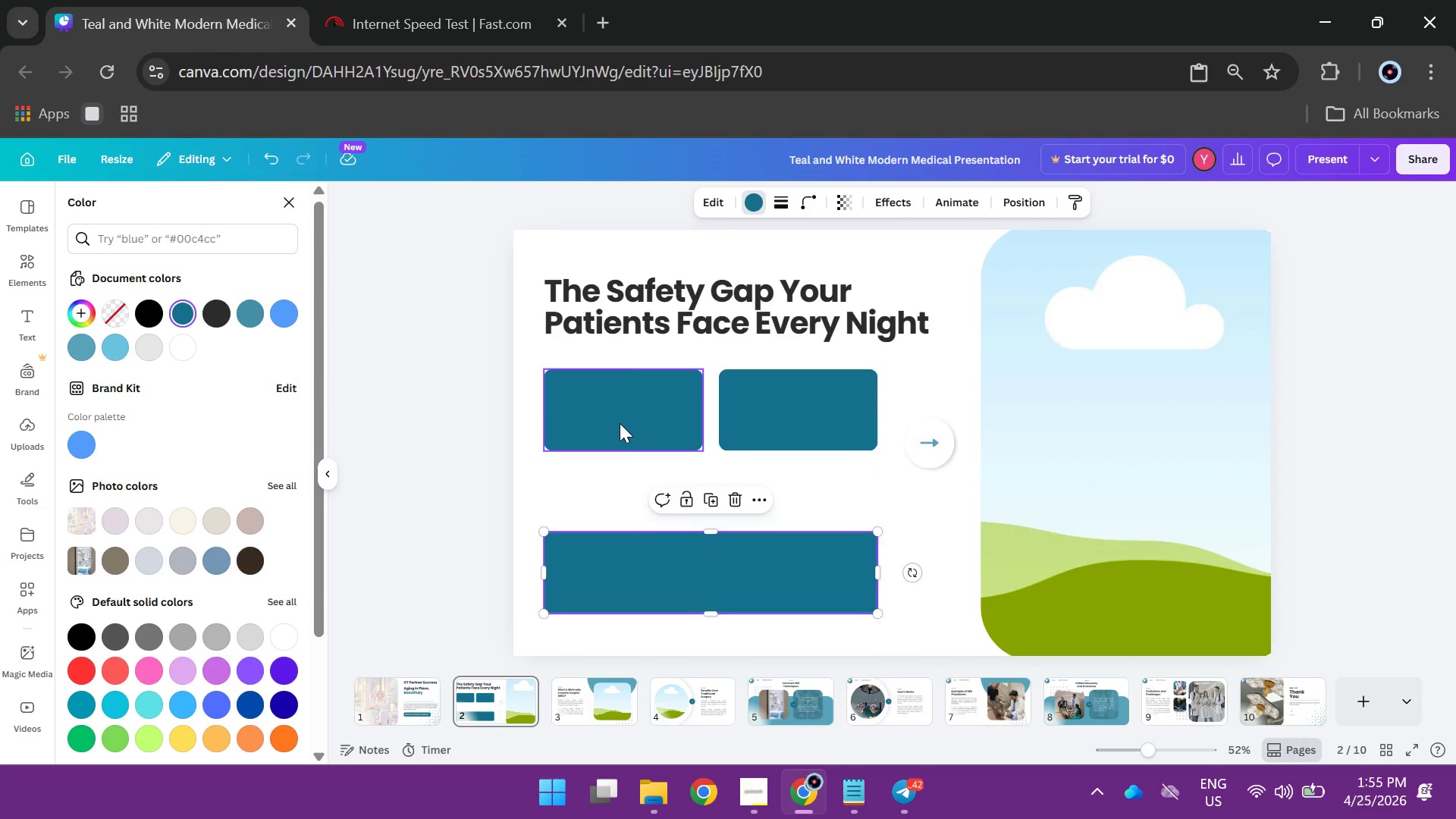 
left_click([620, 423])
 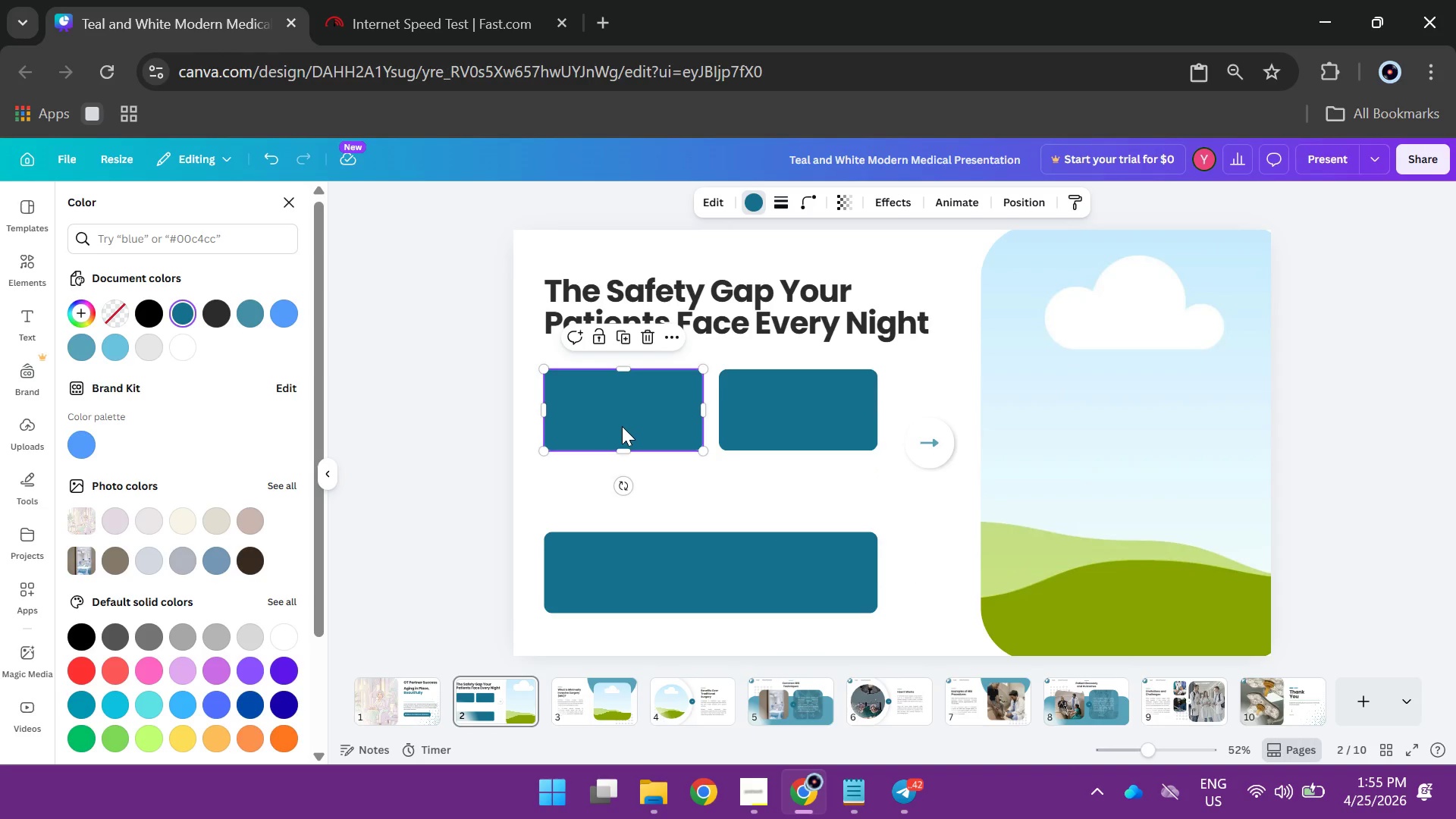 
left_click_drag(start_coordinate=[626, 452], to_coordinate=[625, 482])
 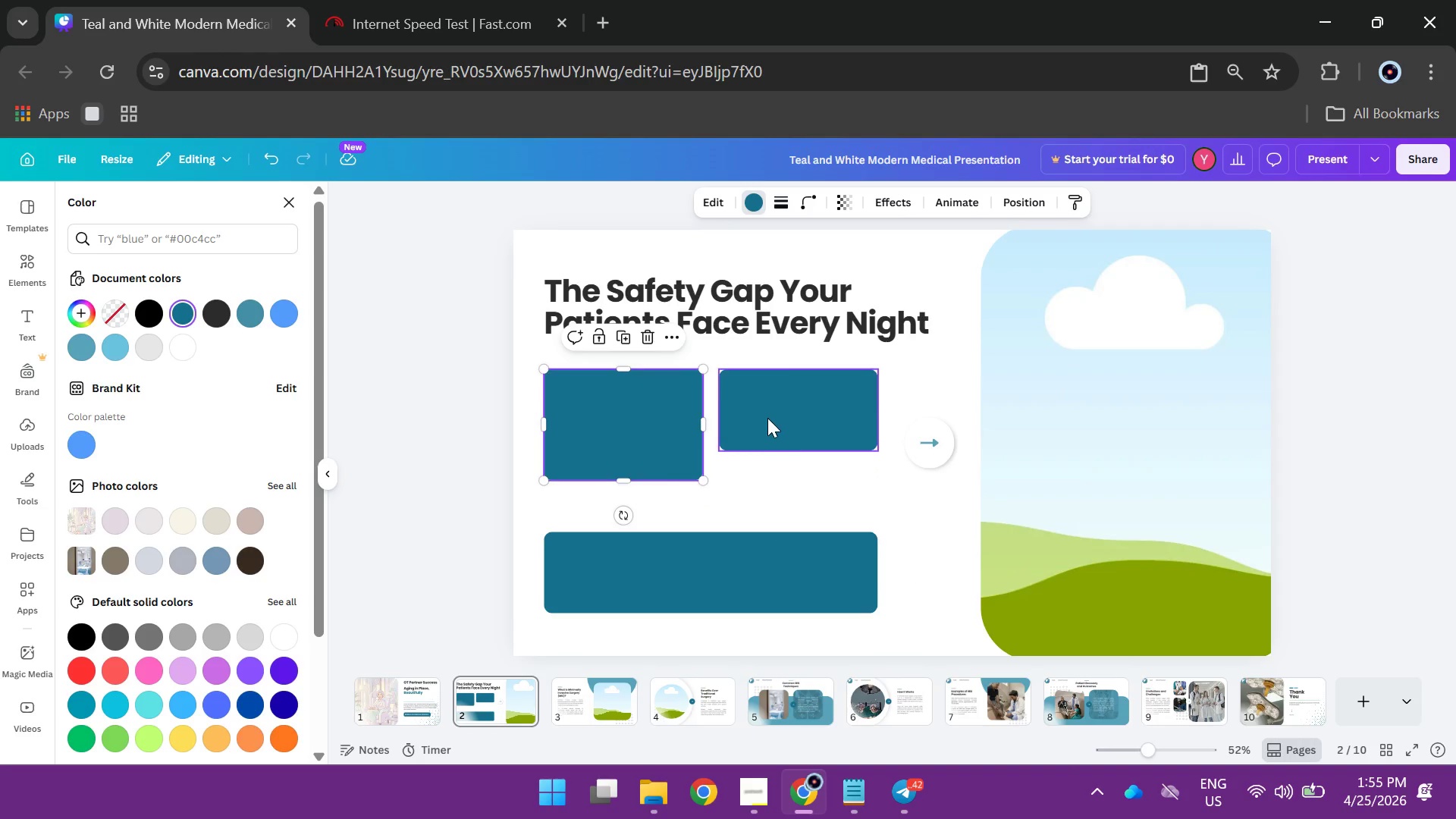 
left_click([767, 418])
 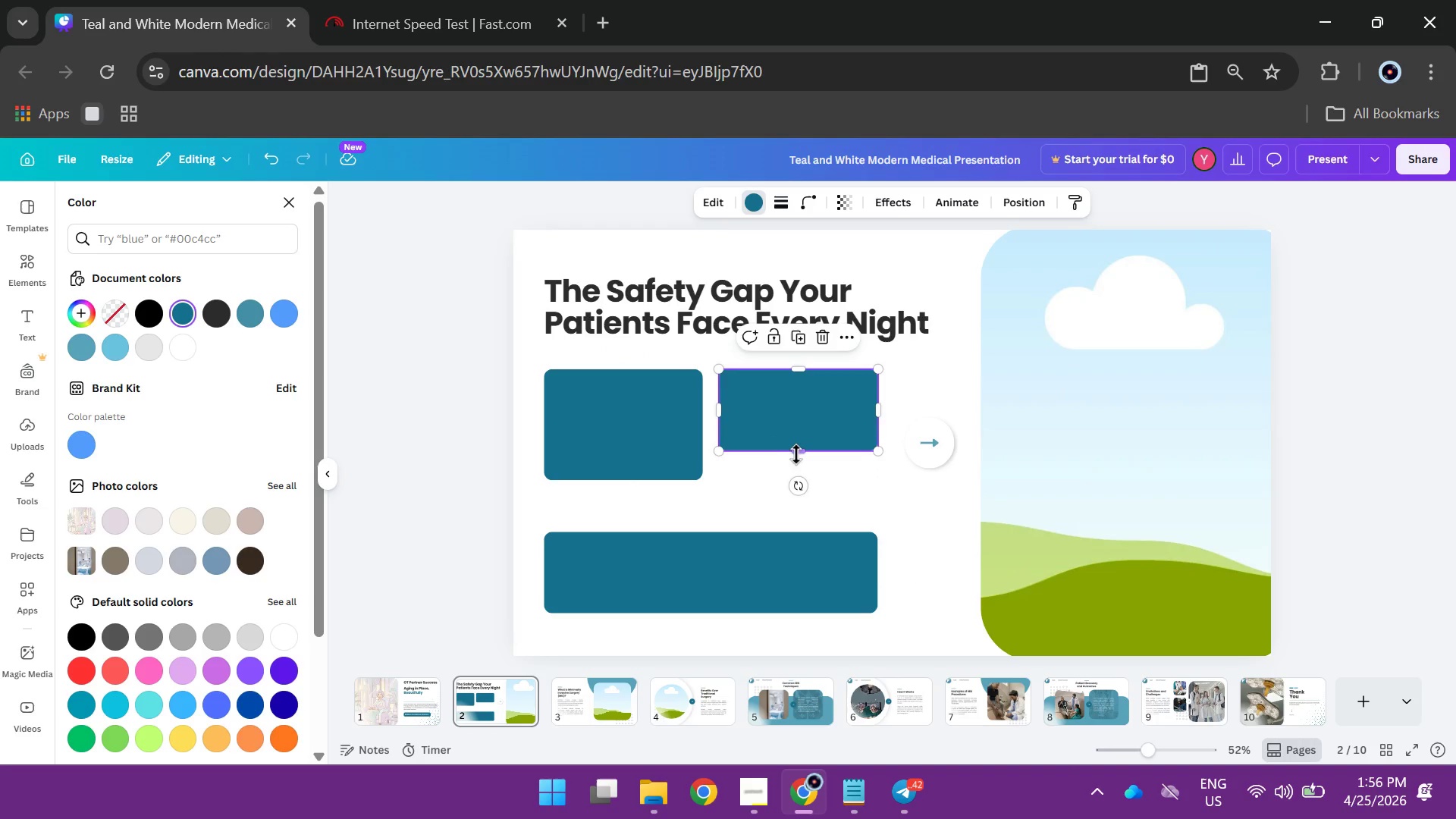 
left_click_drag(start_coordinate=[802, 453], to_coordinate=[802, 481])
 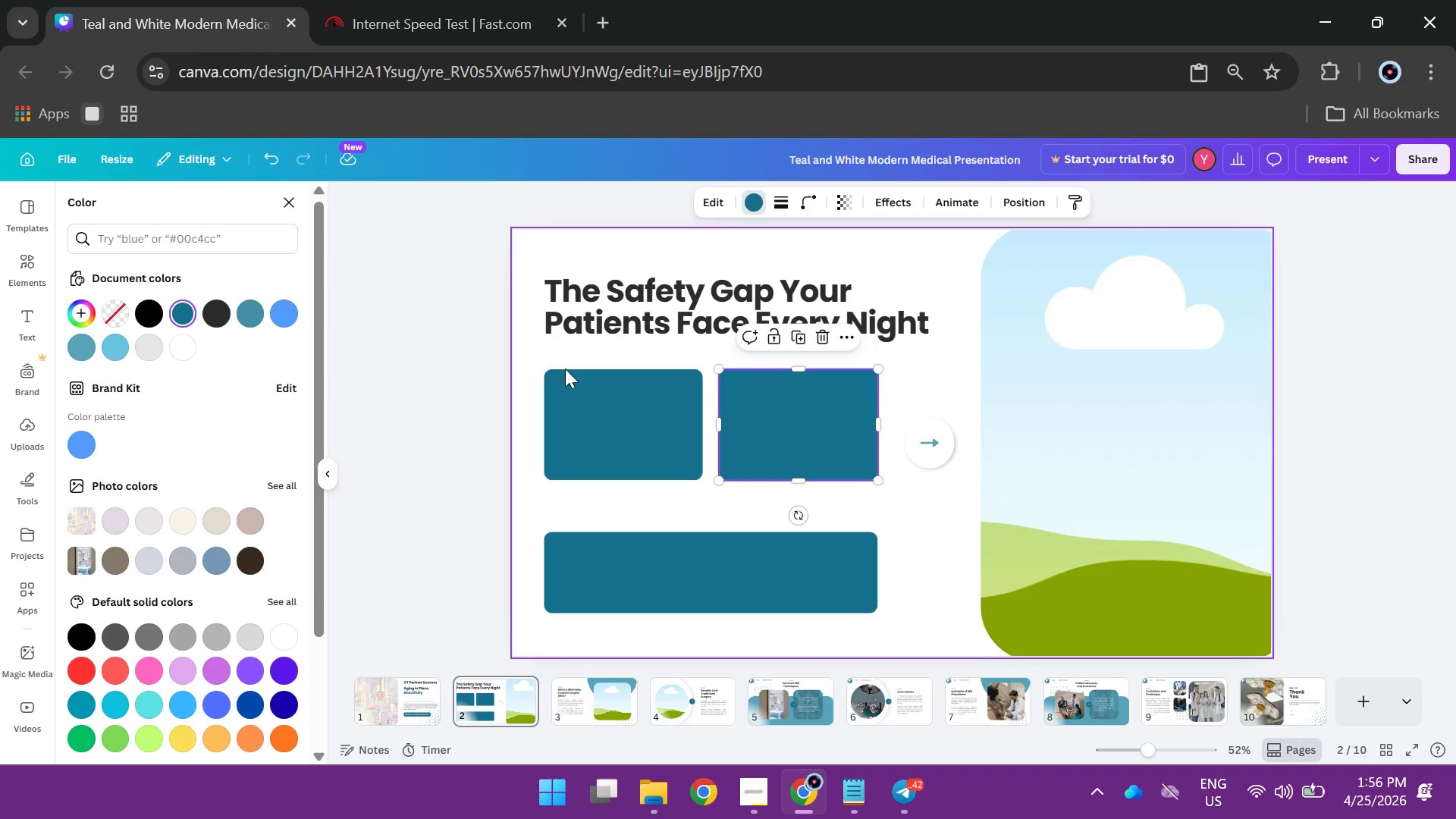 
left_click([604, 325])
 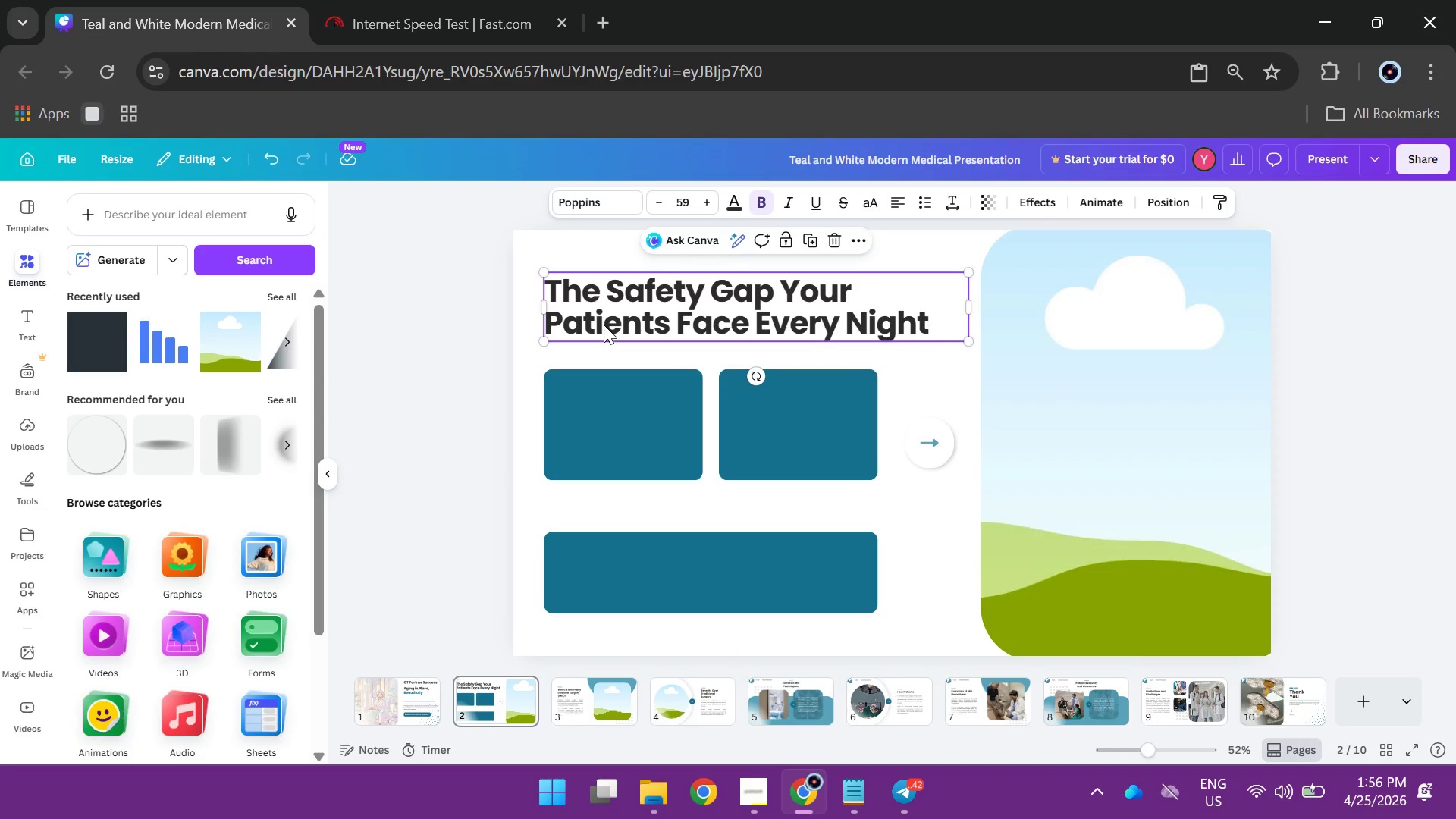 
right_click([604, 325])
 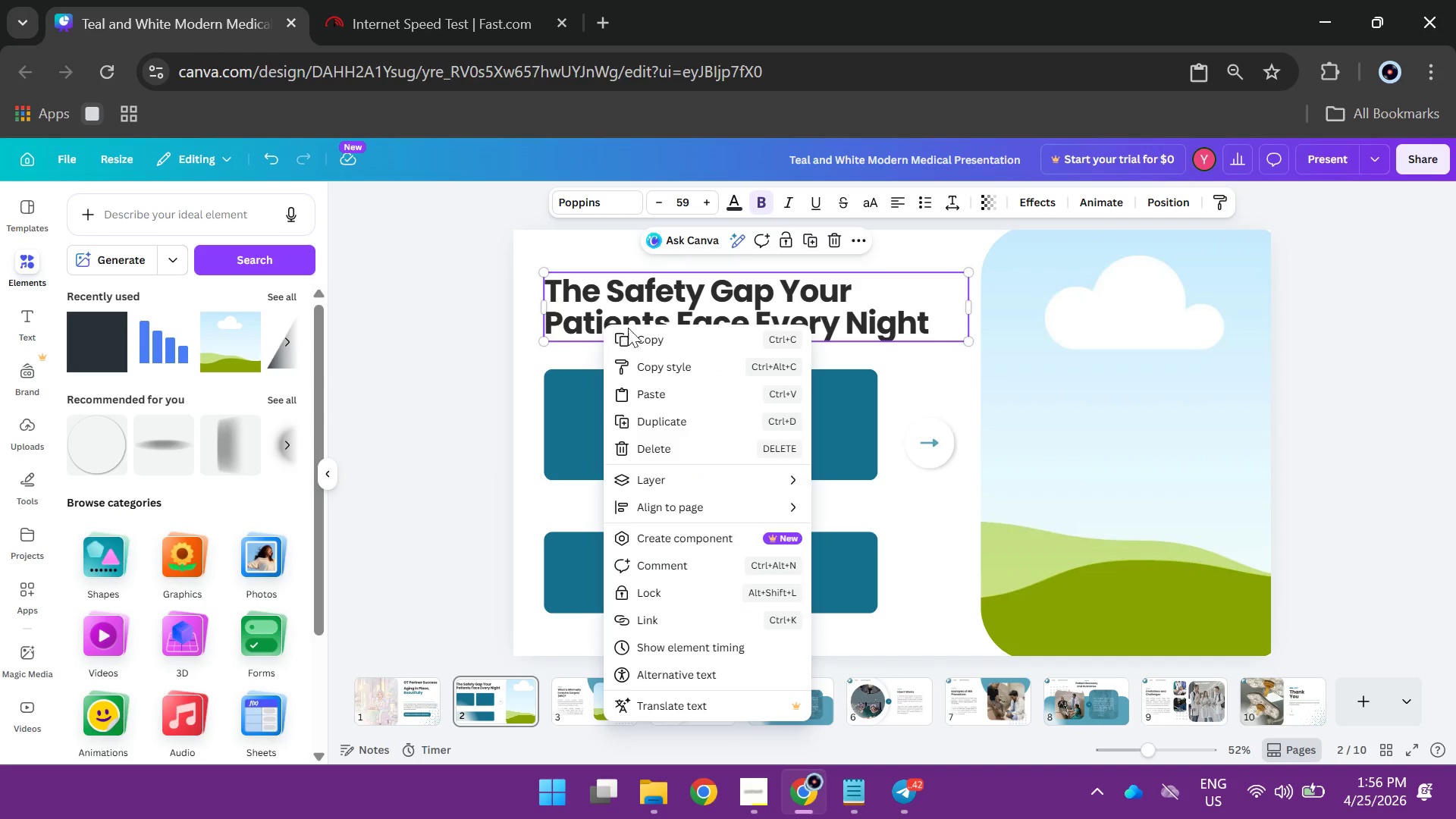 
left_click([641, 338])
 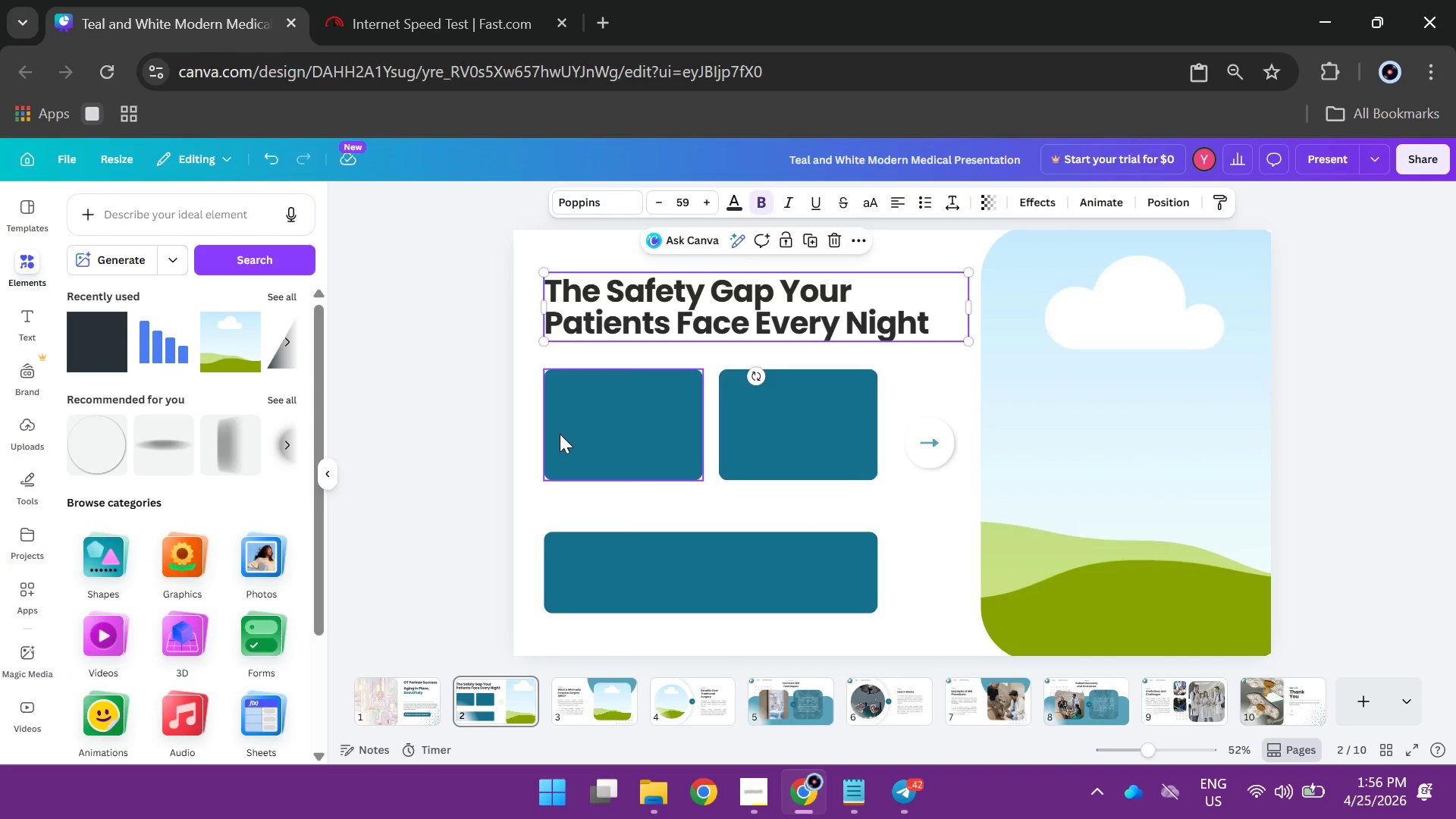 
right_click([560, 434])
 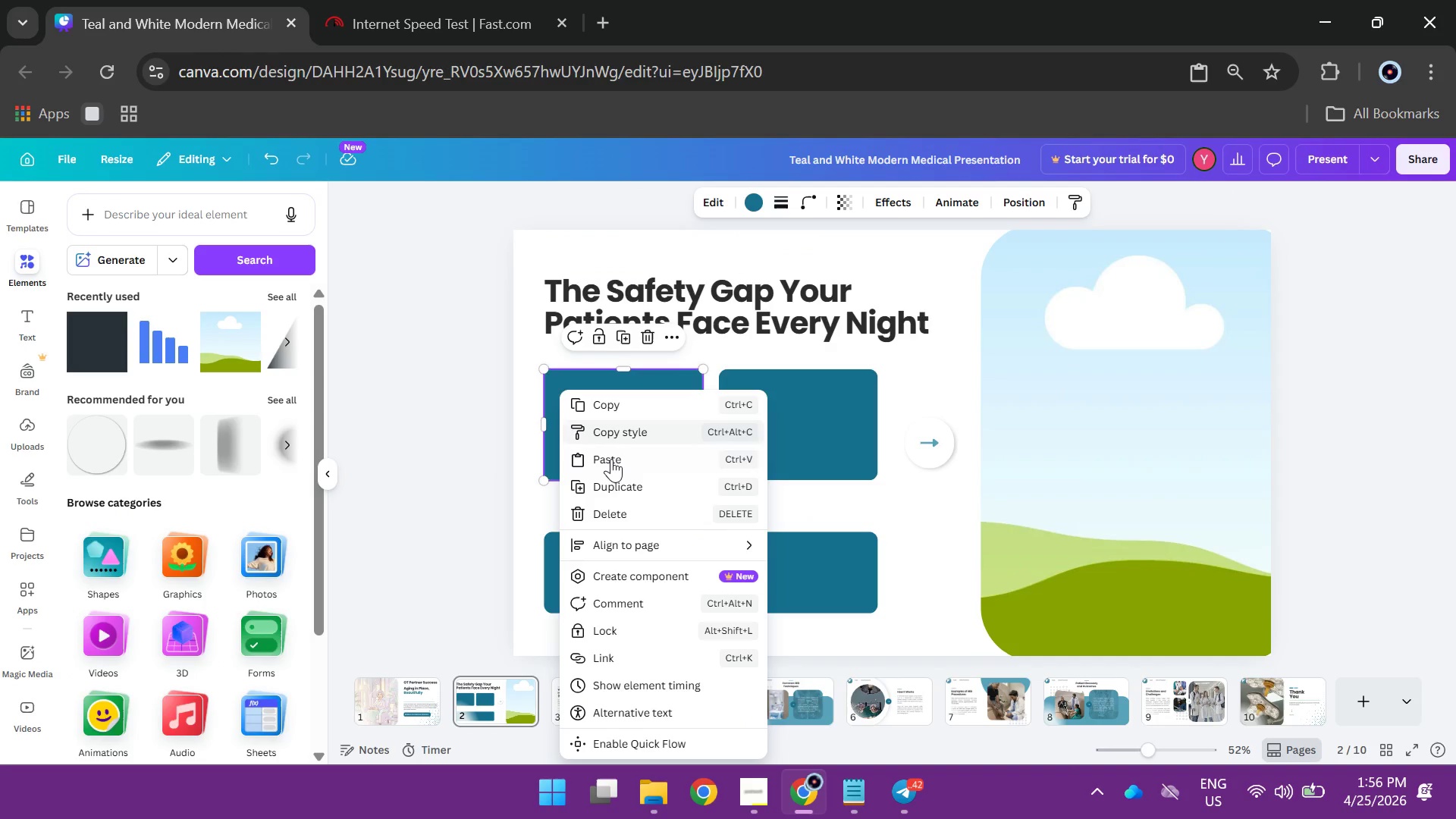 
left_click([611, 459])
 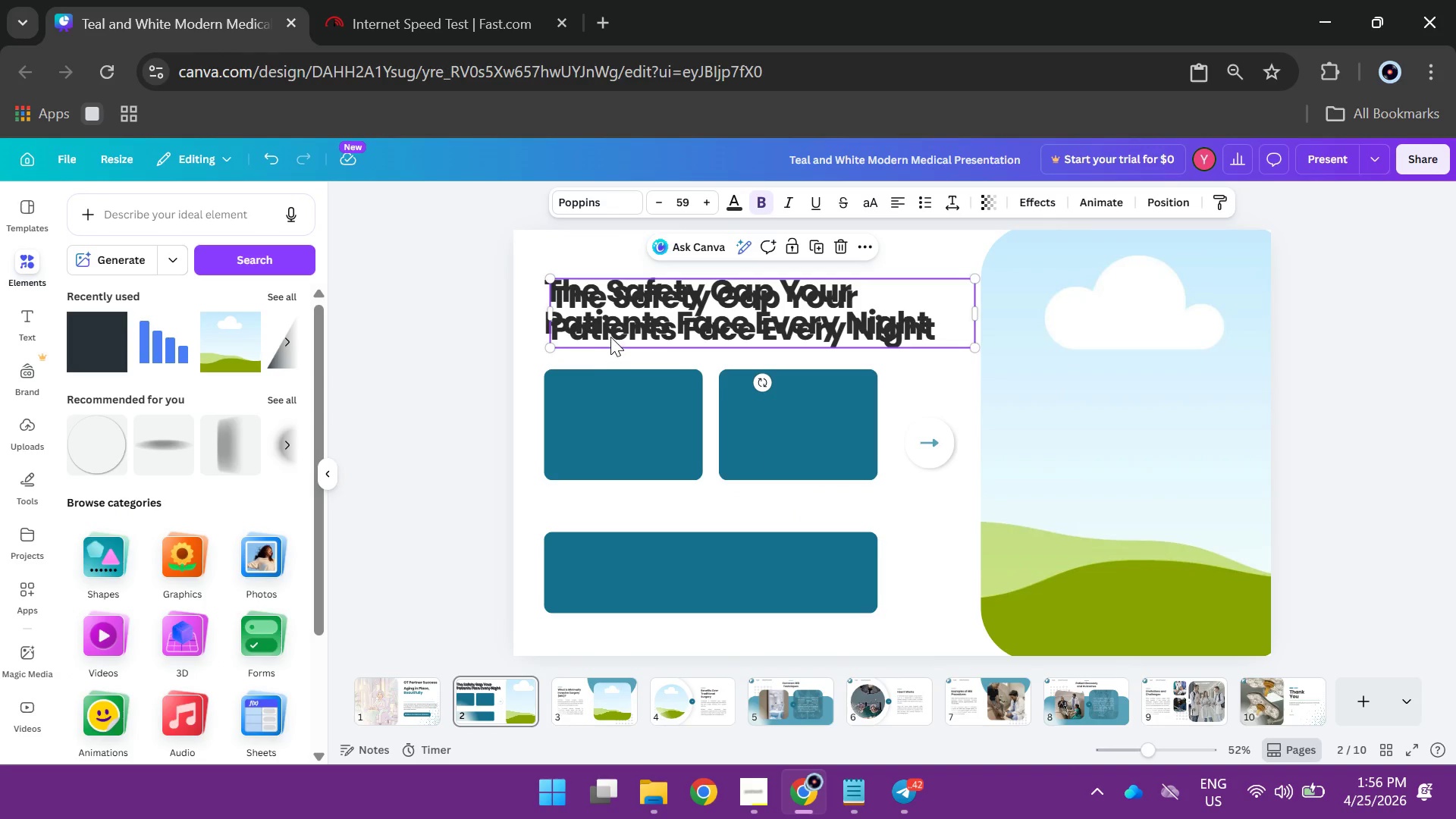 
left_click_drag(start_coordinate=[610, 337], to_coordinate=[606, 422])
 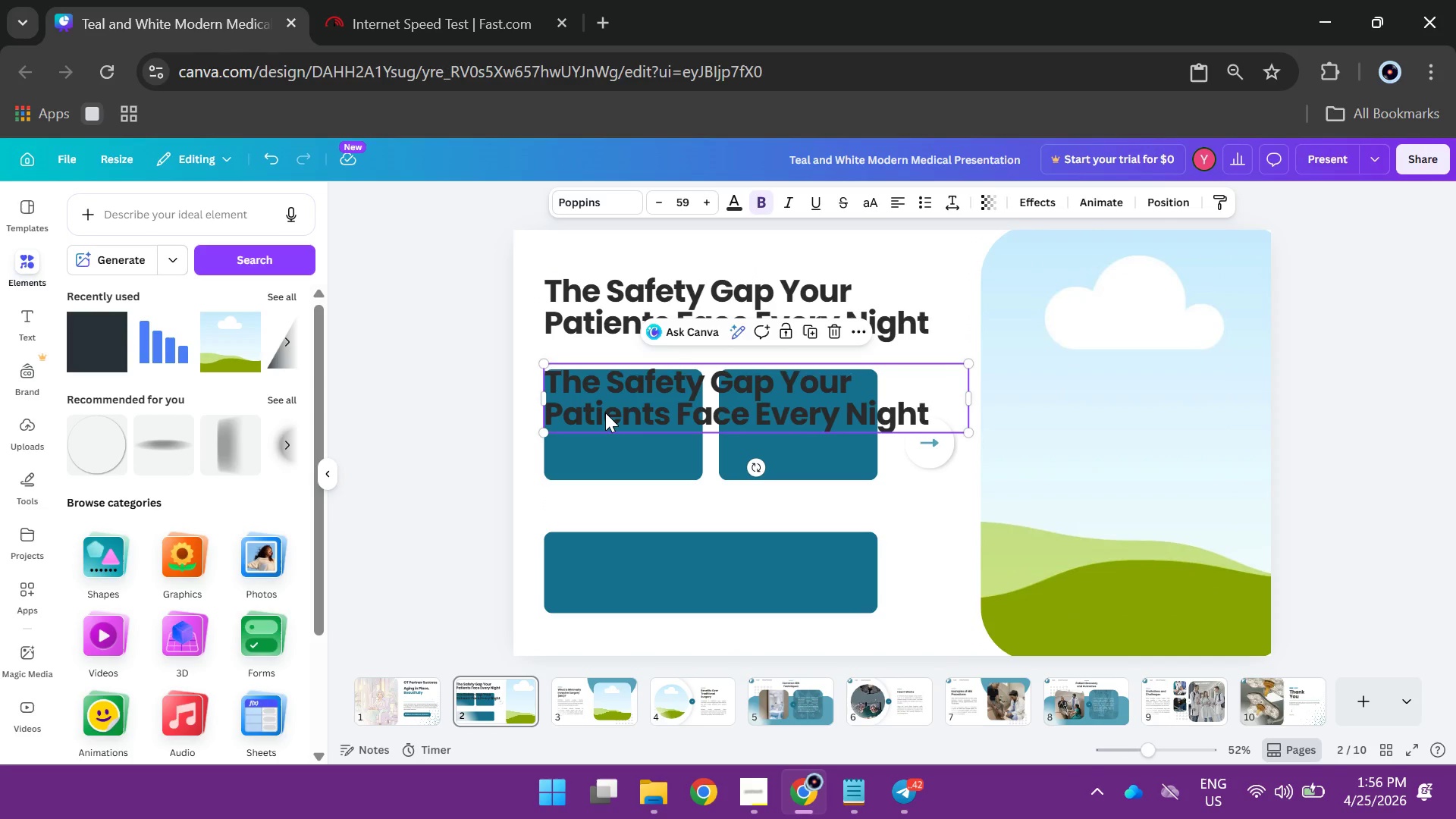 
double_click([605, 413])
 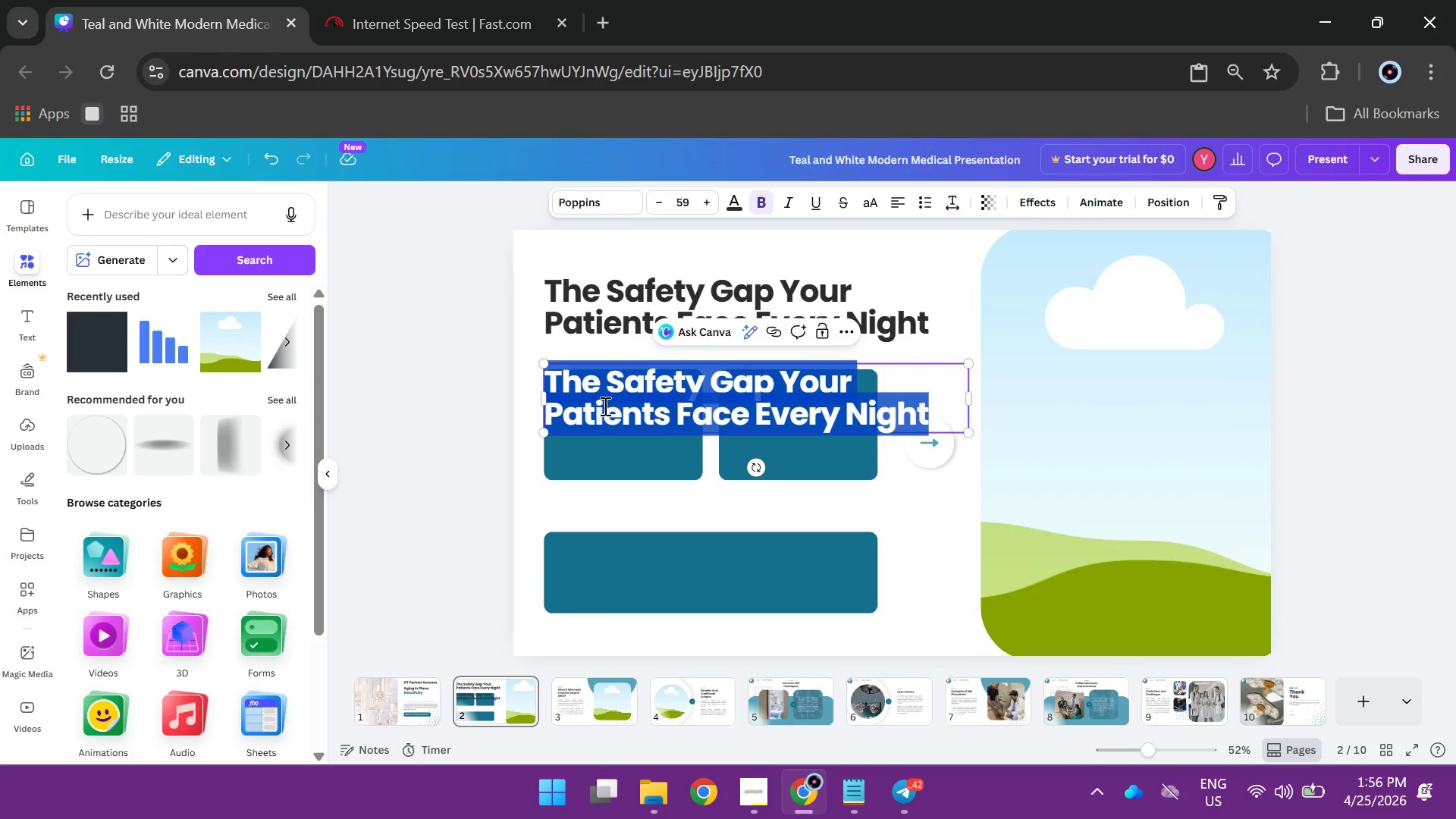 
left_click([734, 204])
 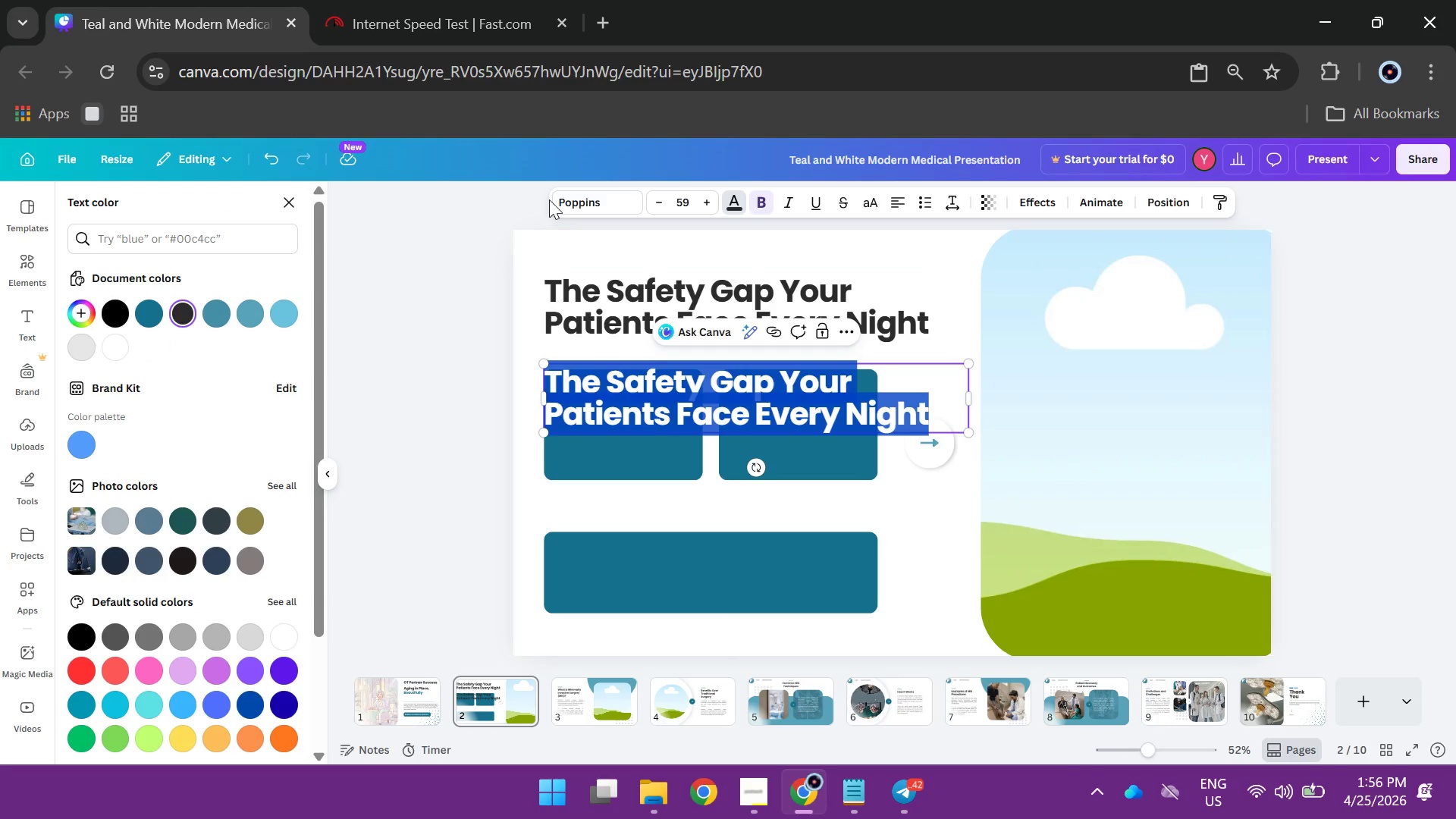 
wait(6.73)
 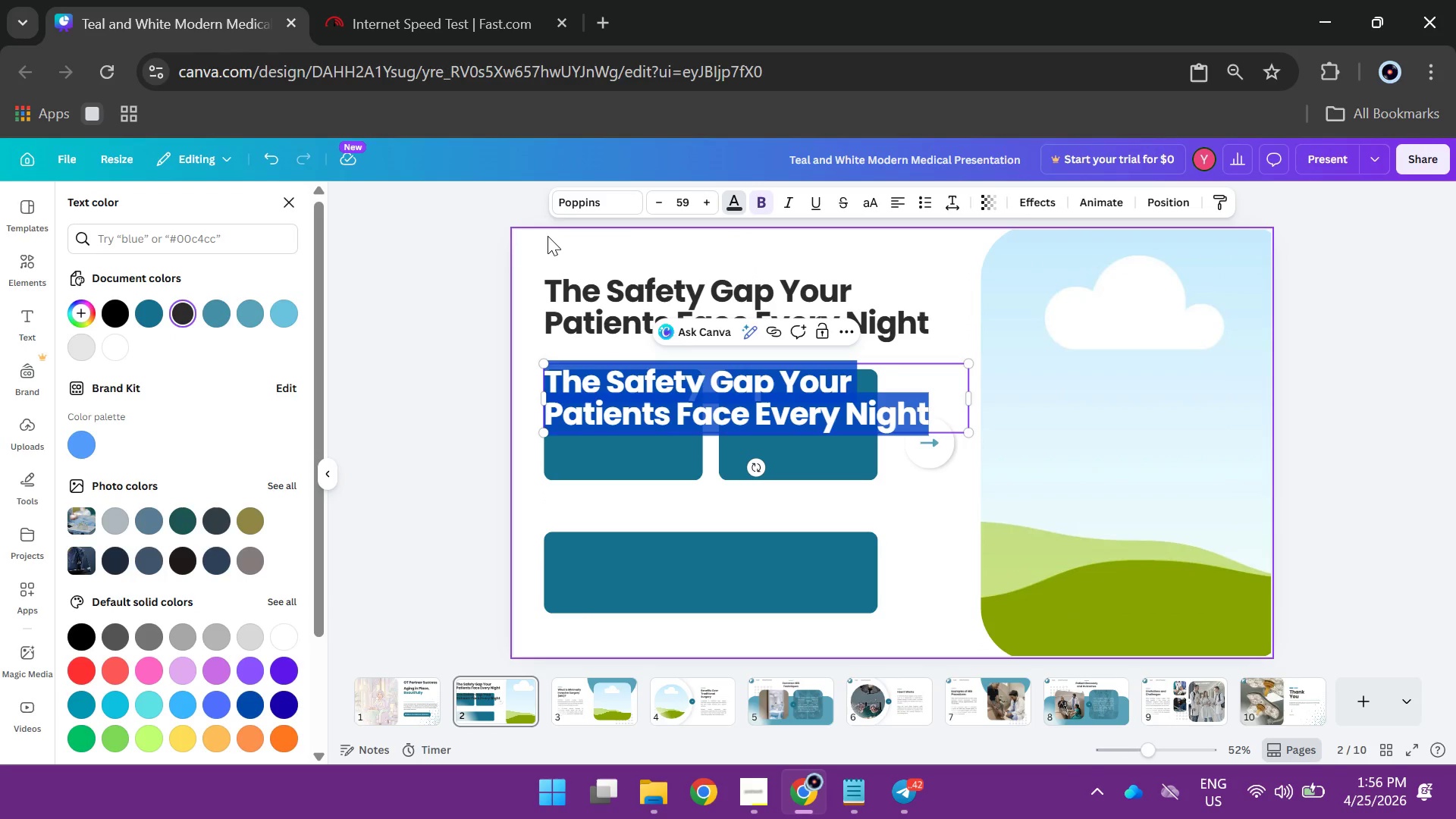 
left_click([687, 201])
 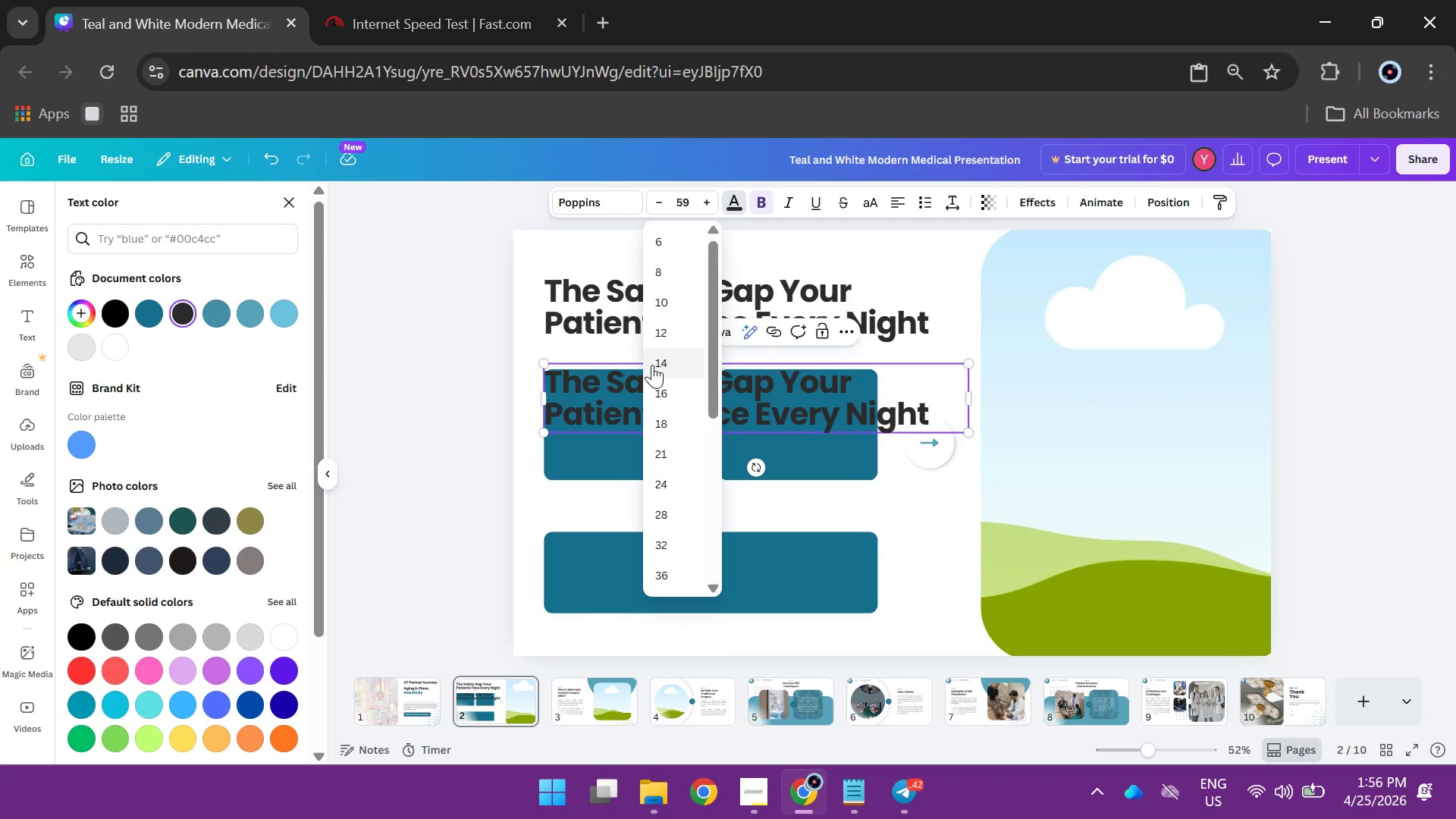 
left_click([660, 388])
 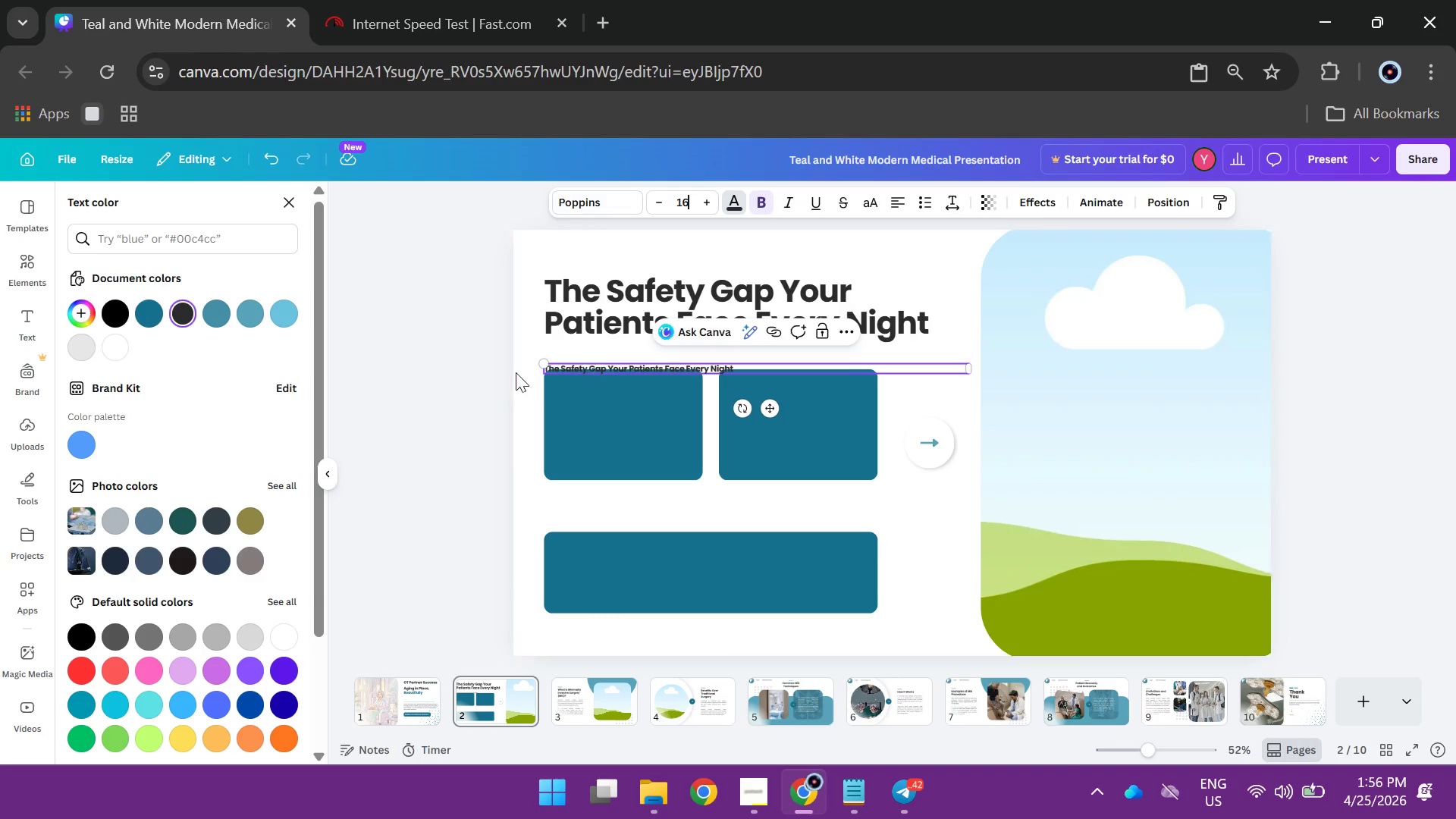 
left_click([475, 388])
 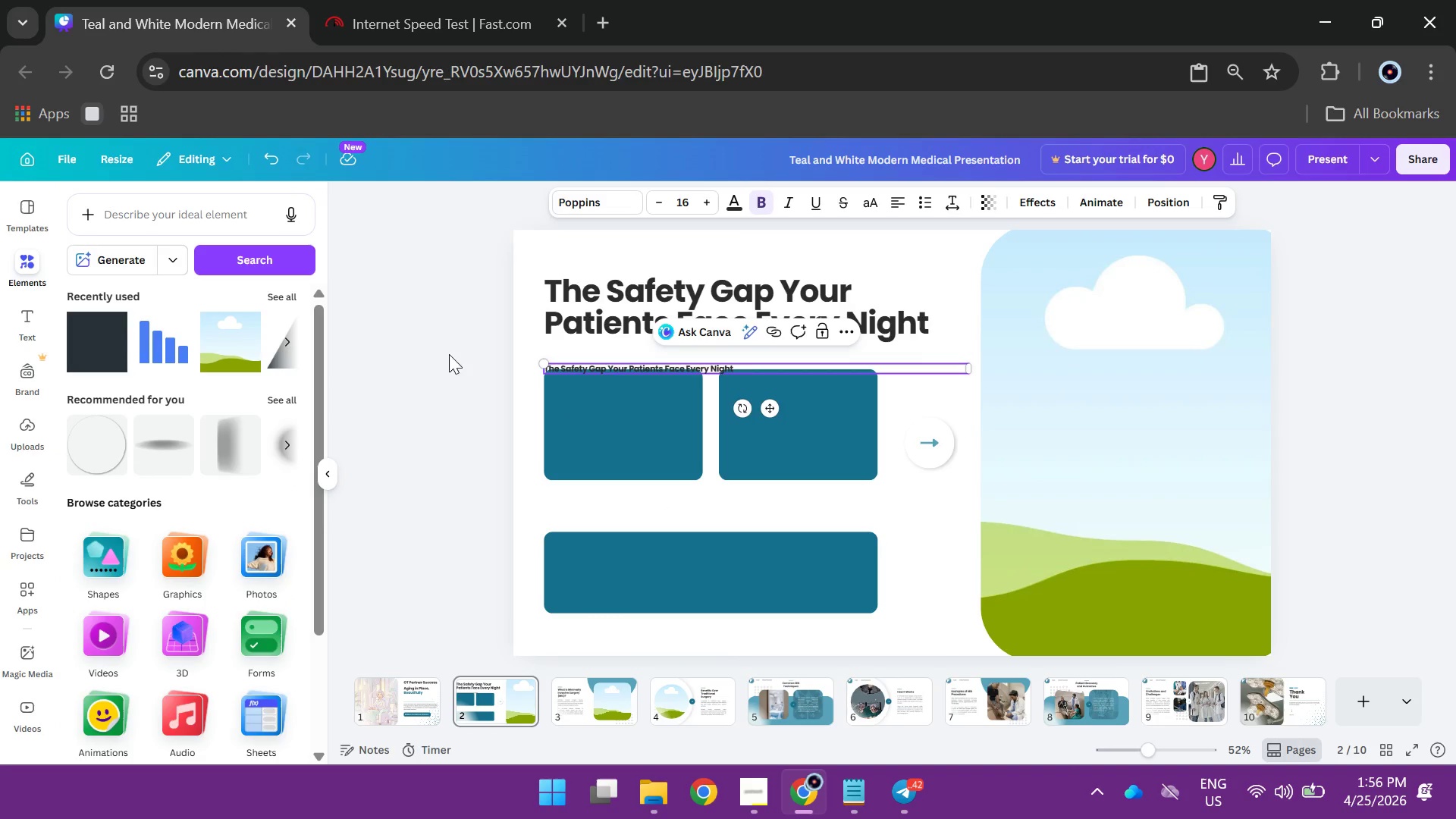 
left_click([417, 370])
 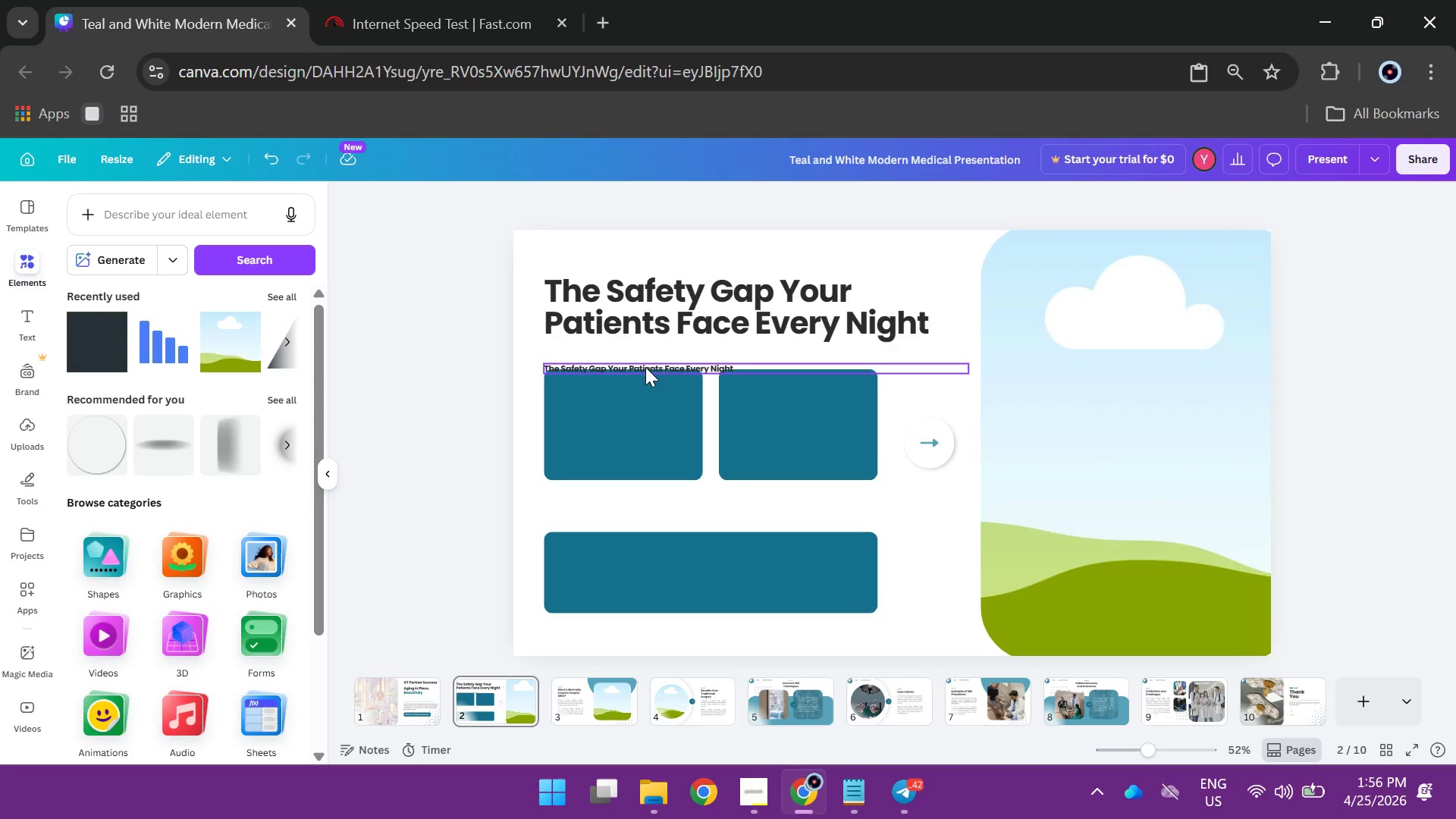 
left_click_drag(start_coordinate=[645, 367], to_coordinate=[651, 386])
 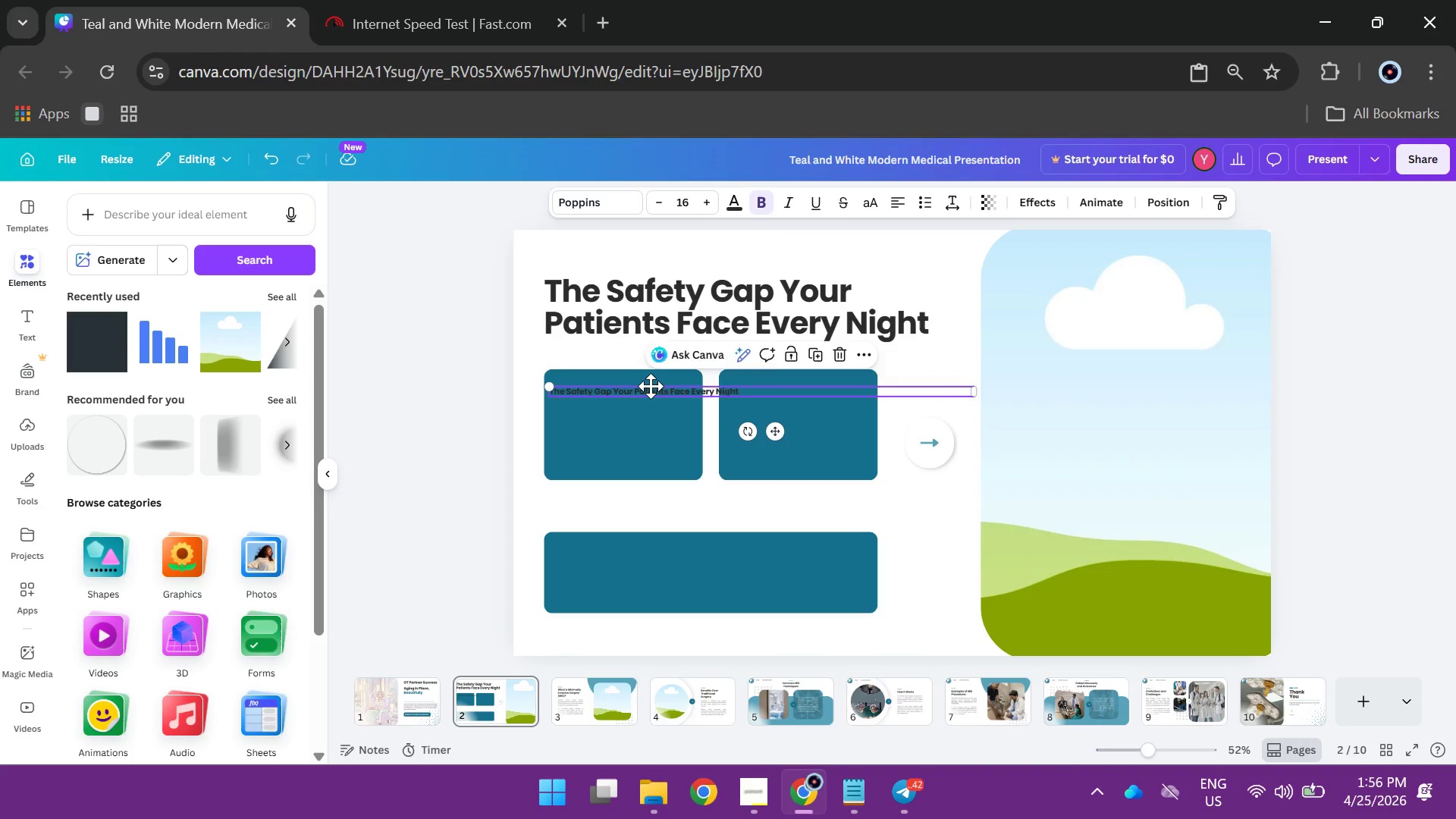 
double_click([651, 386])
 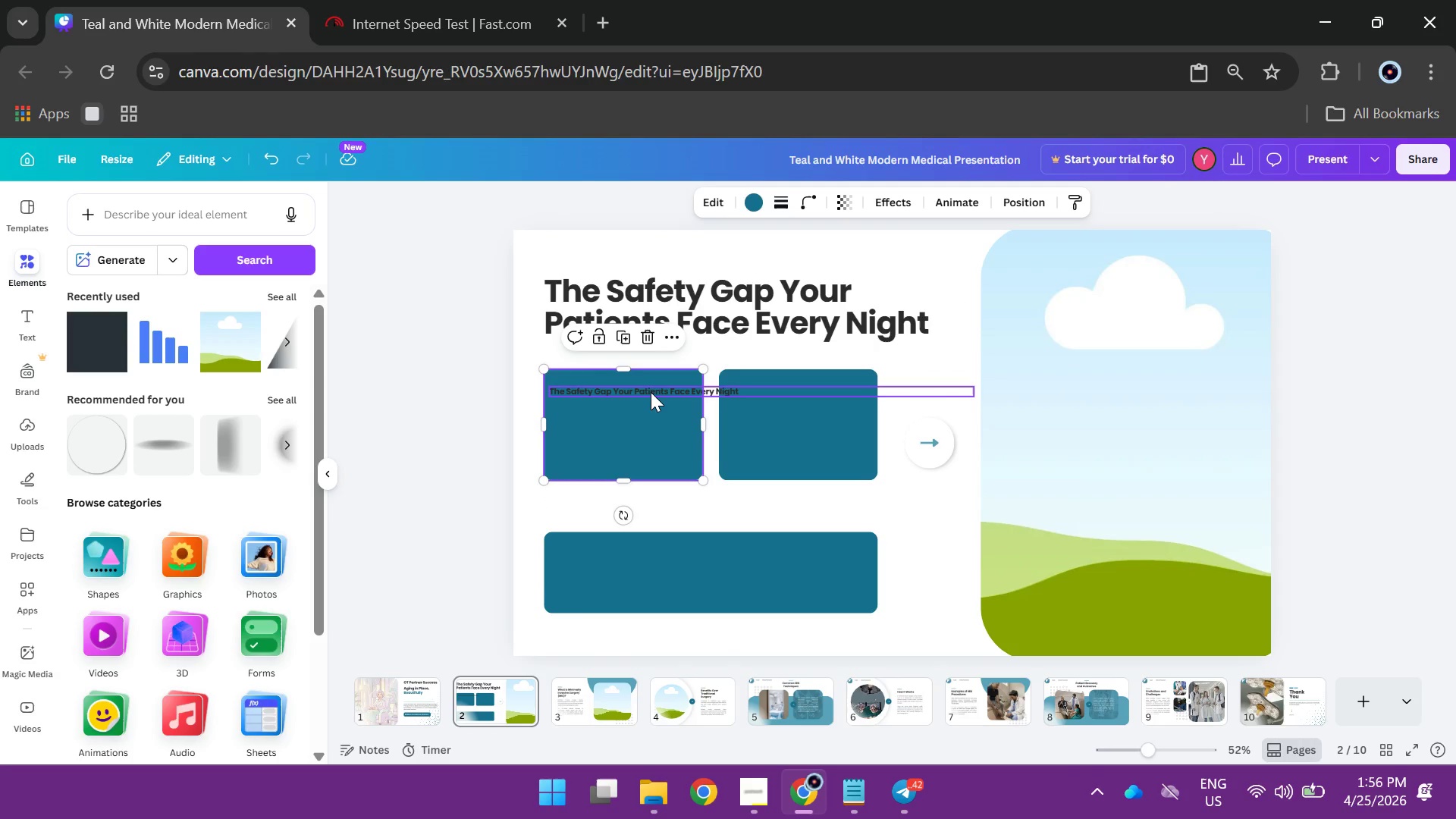 
left_click([651, 392])
 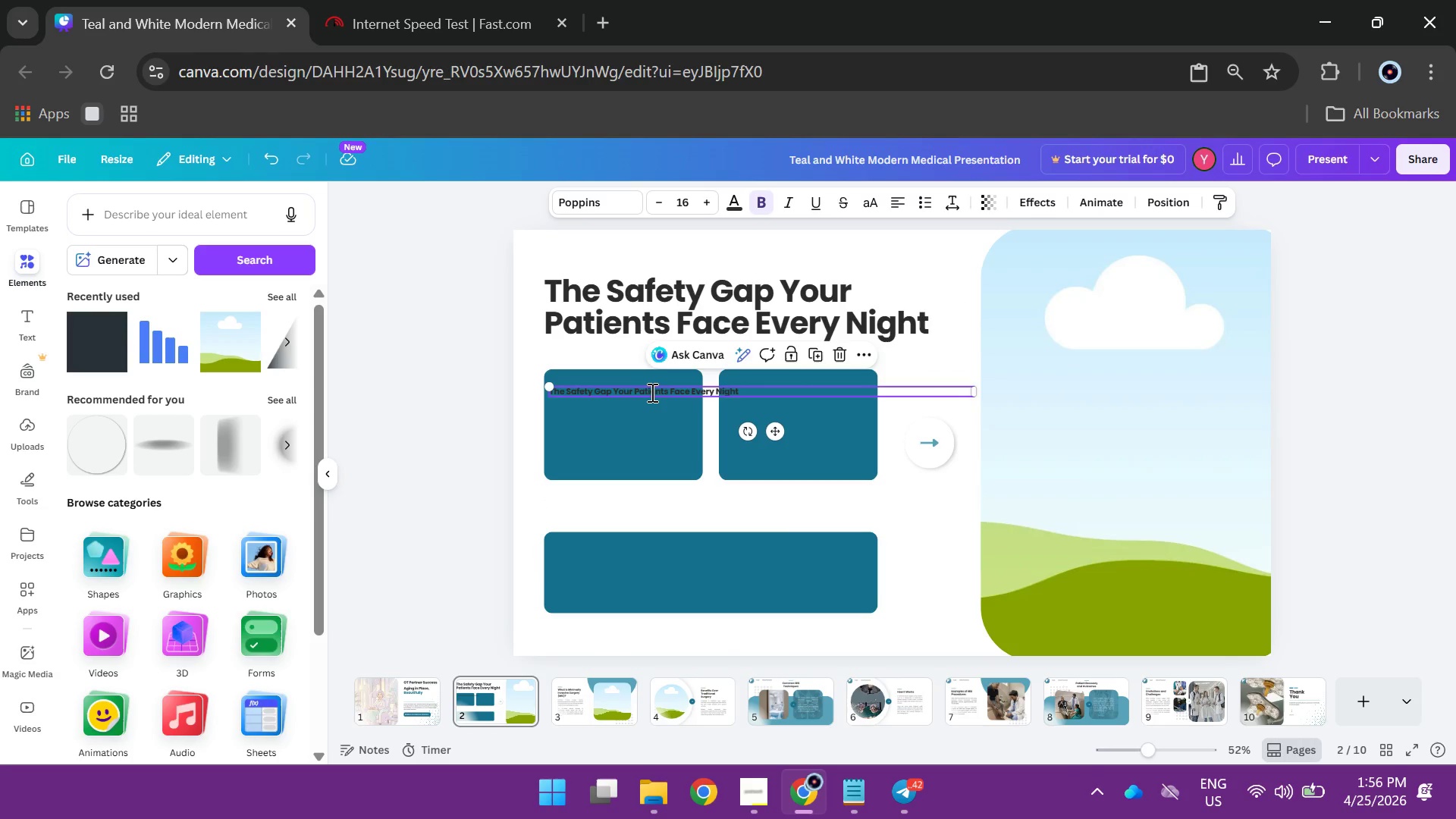 
double_click([651, 392])
 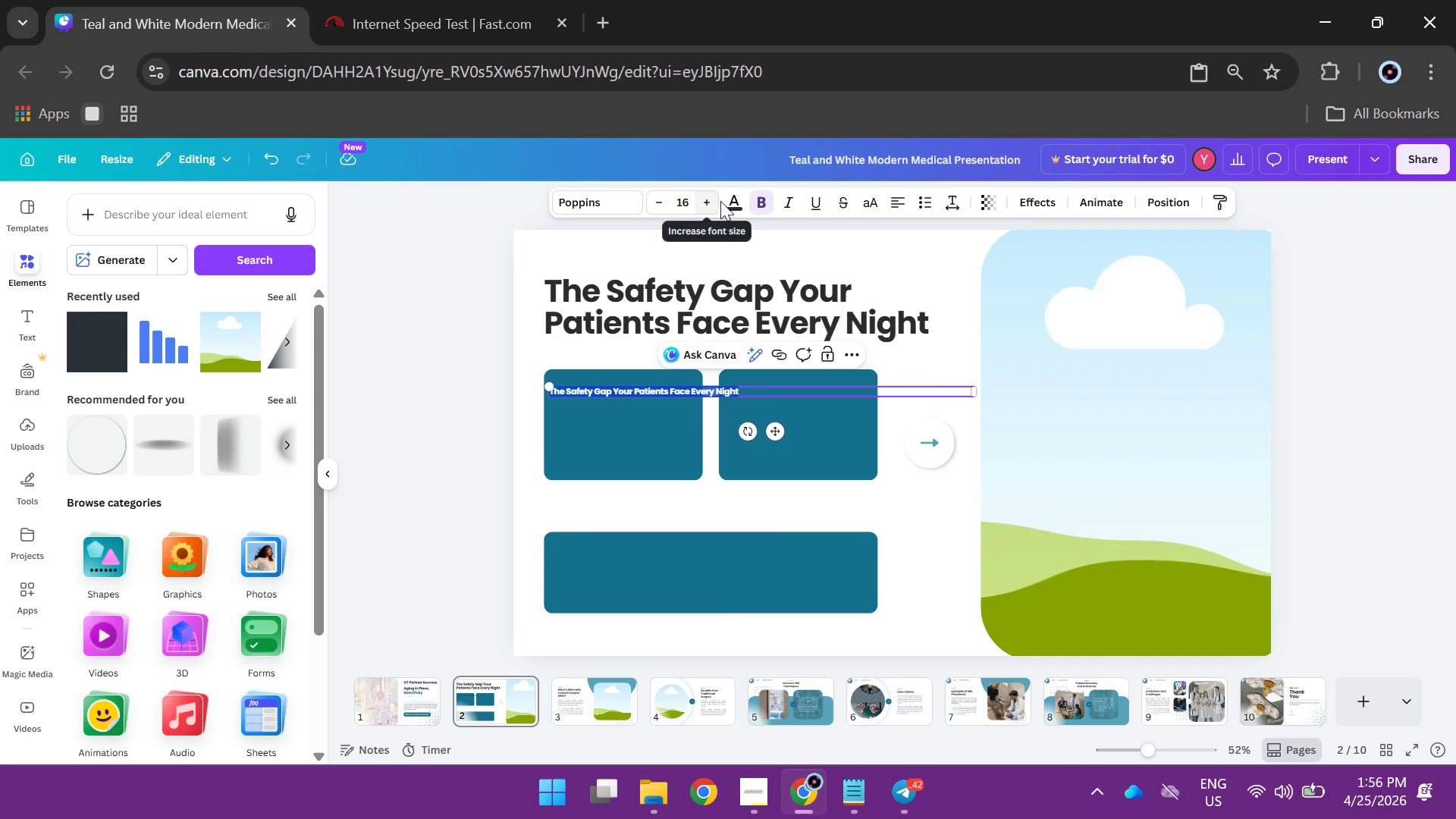 
left_click([731, 198])
 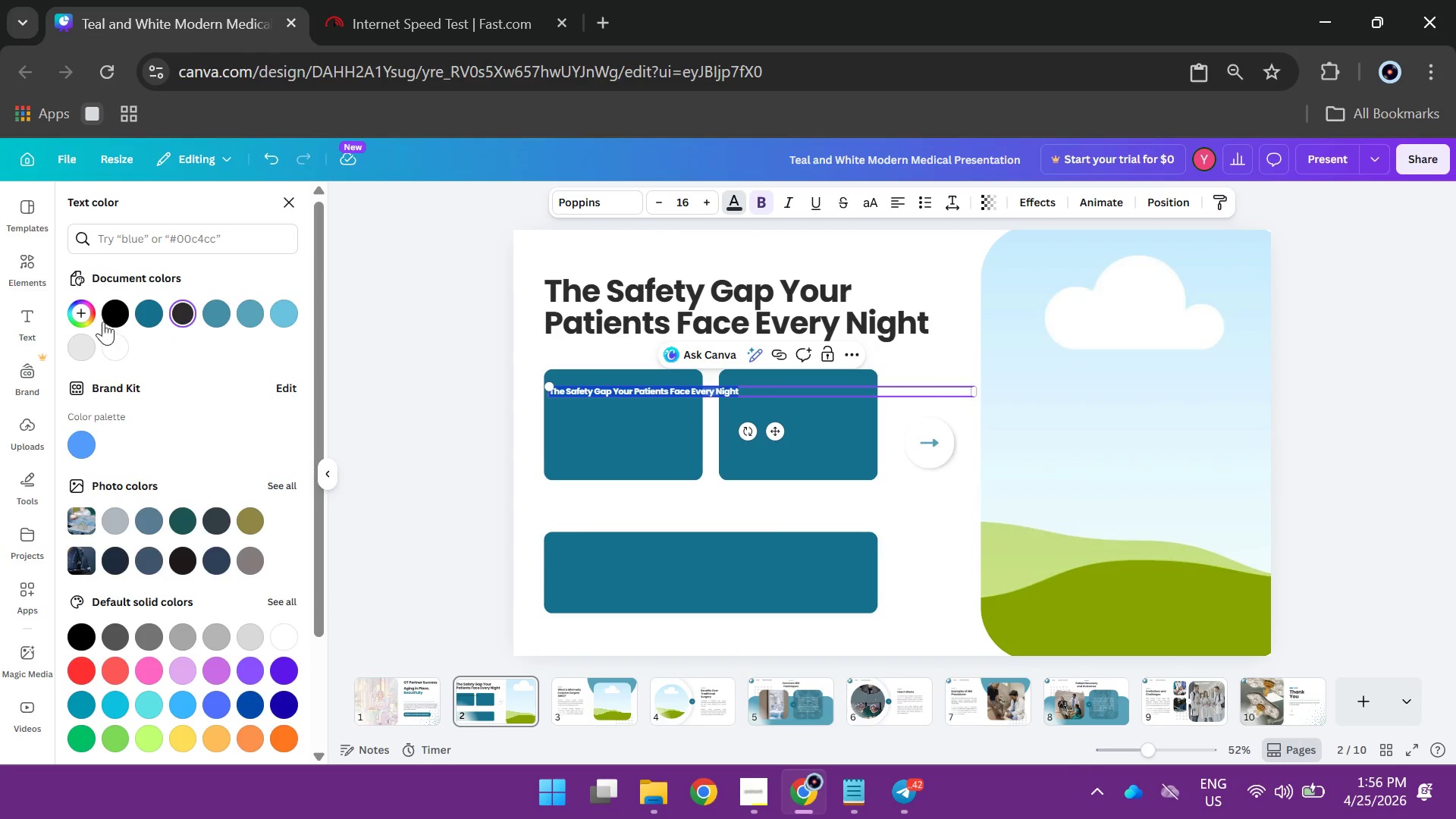 
left_click([108, 344])
 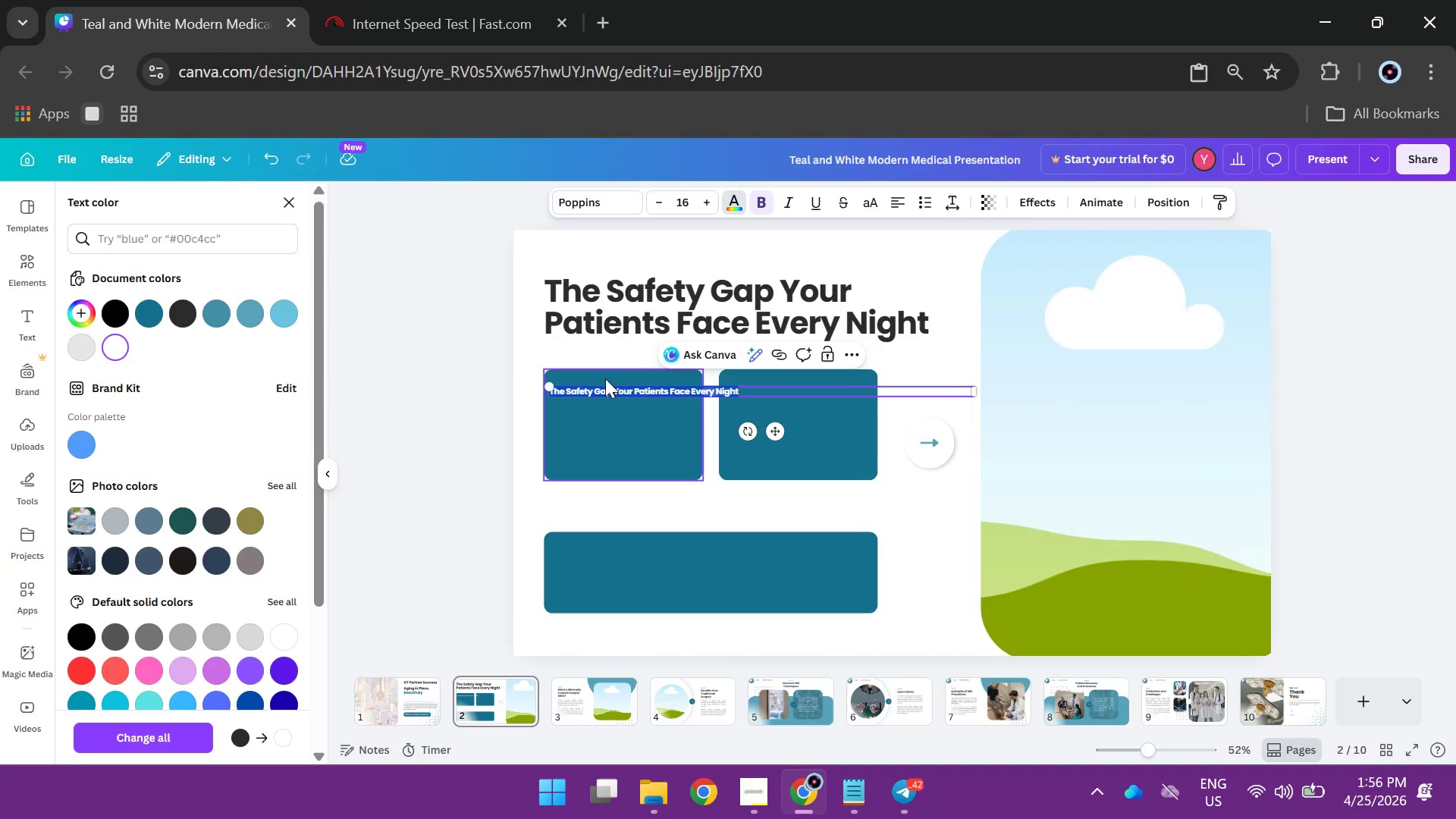 
type(1 in 4 Seniors Fa)
 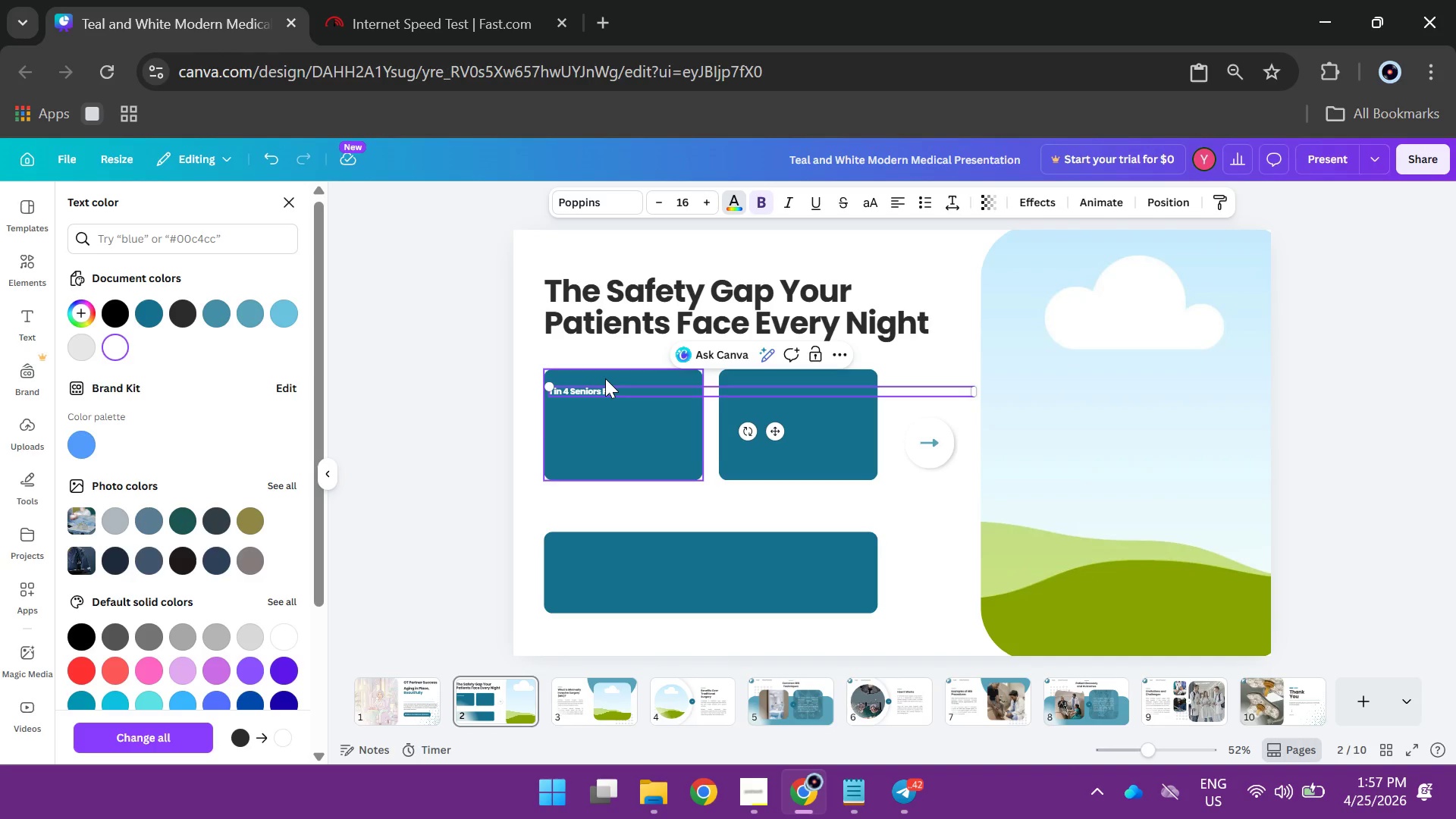 
type(lls Each )
 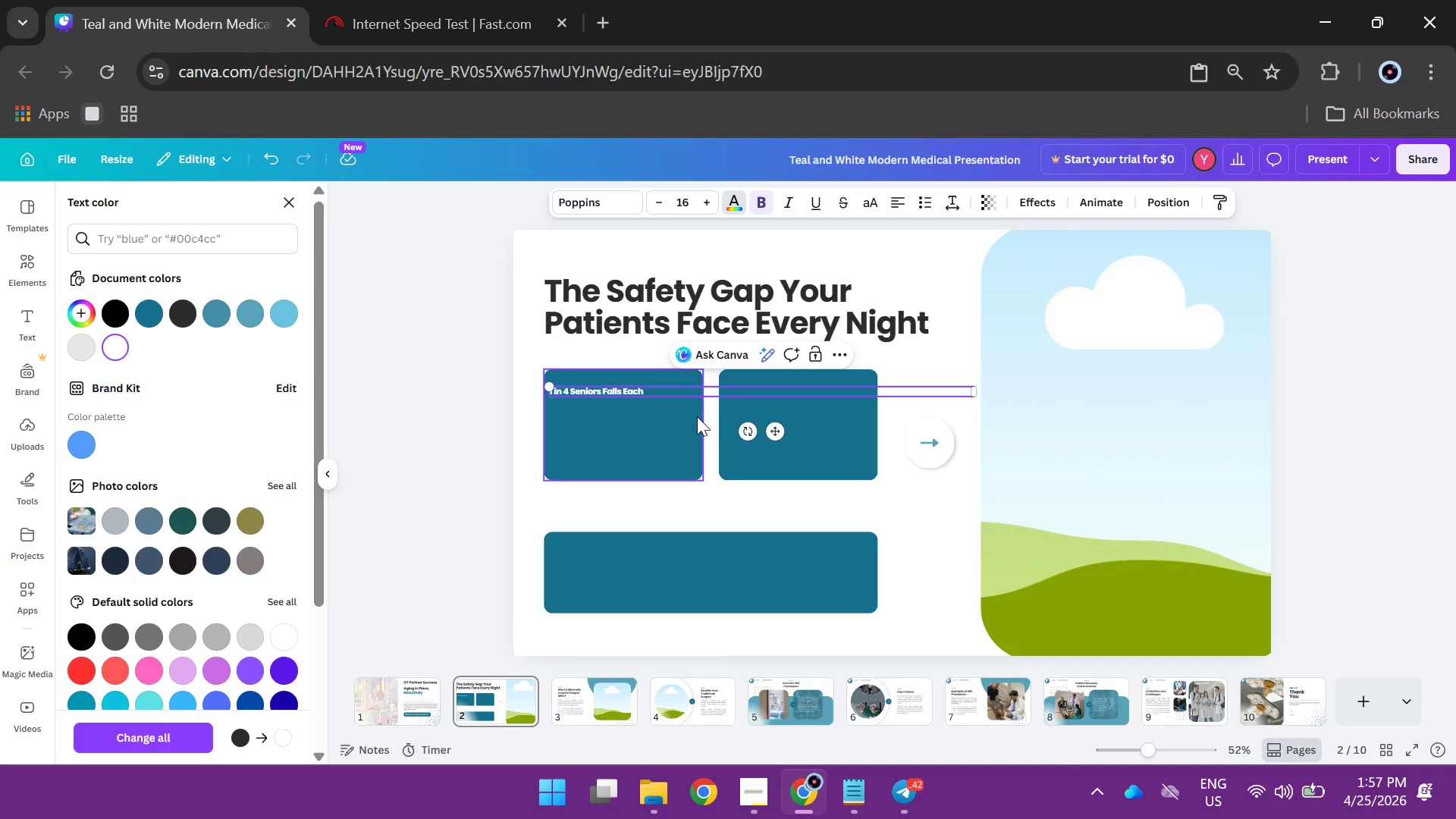 
type(Year)
 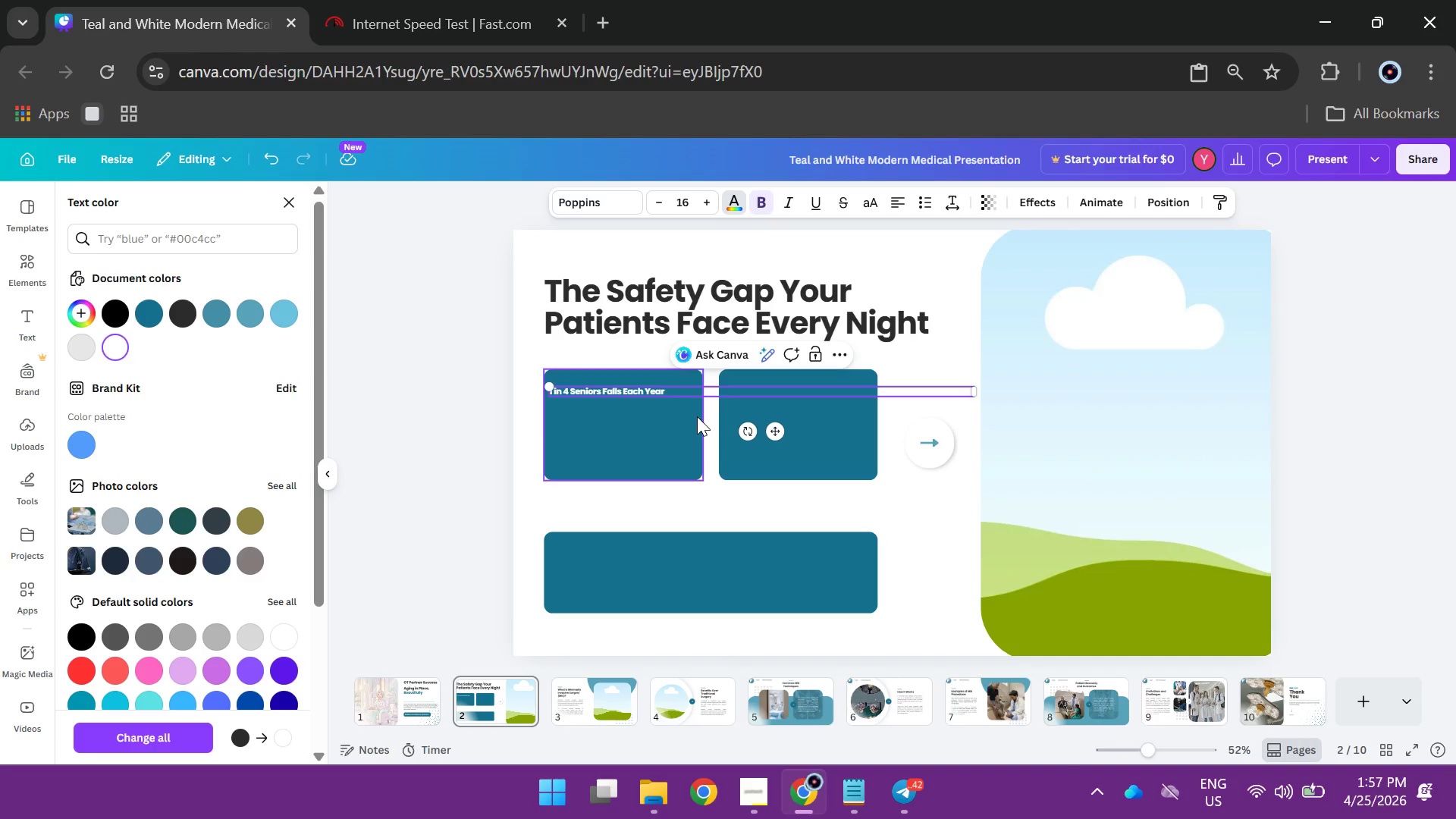 
key(Control+A)
 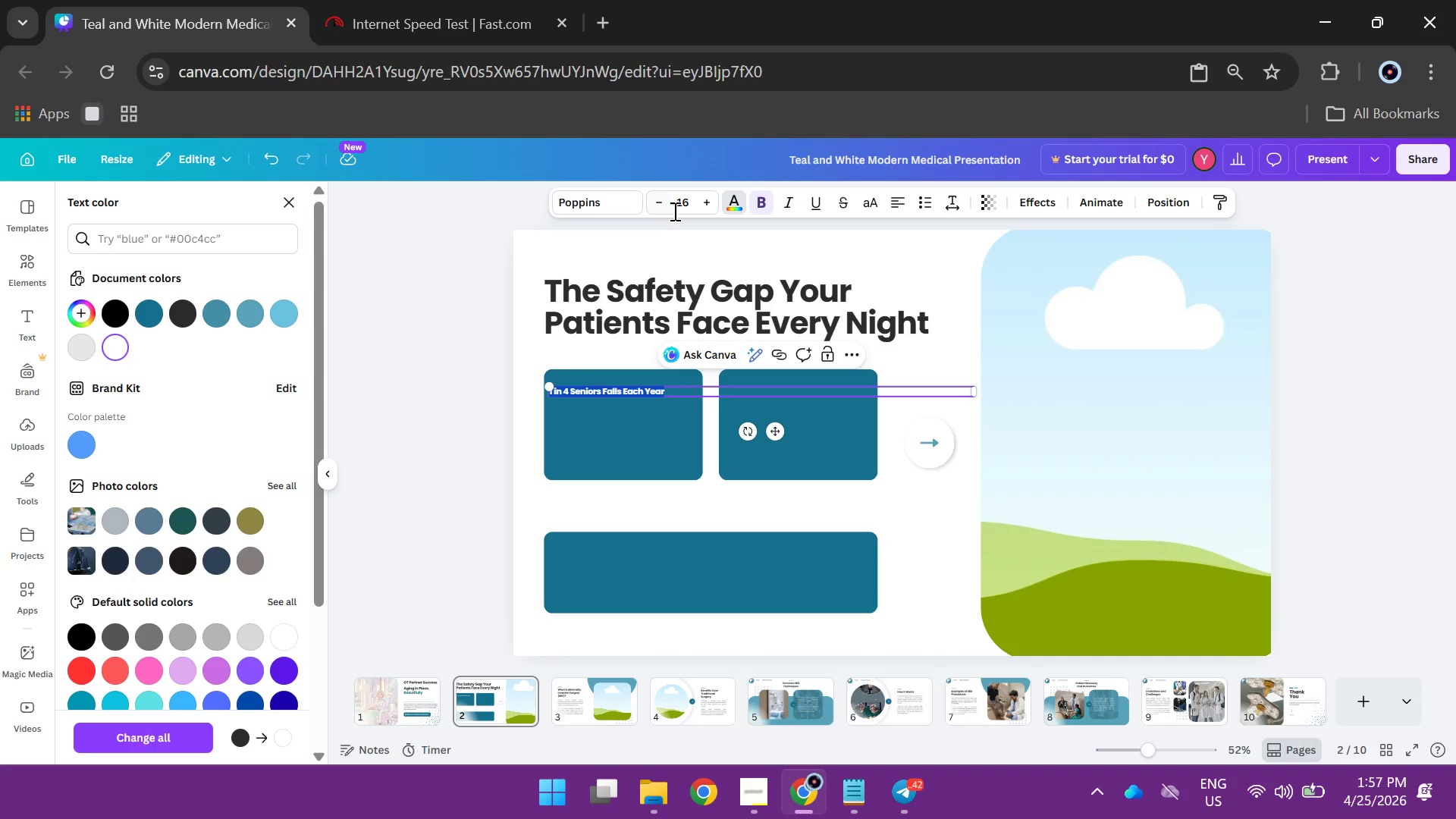 
left_click([684, 206])
 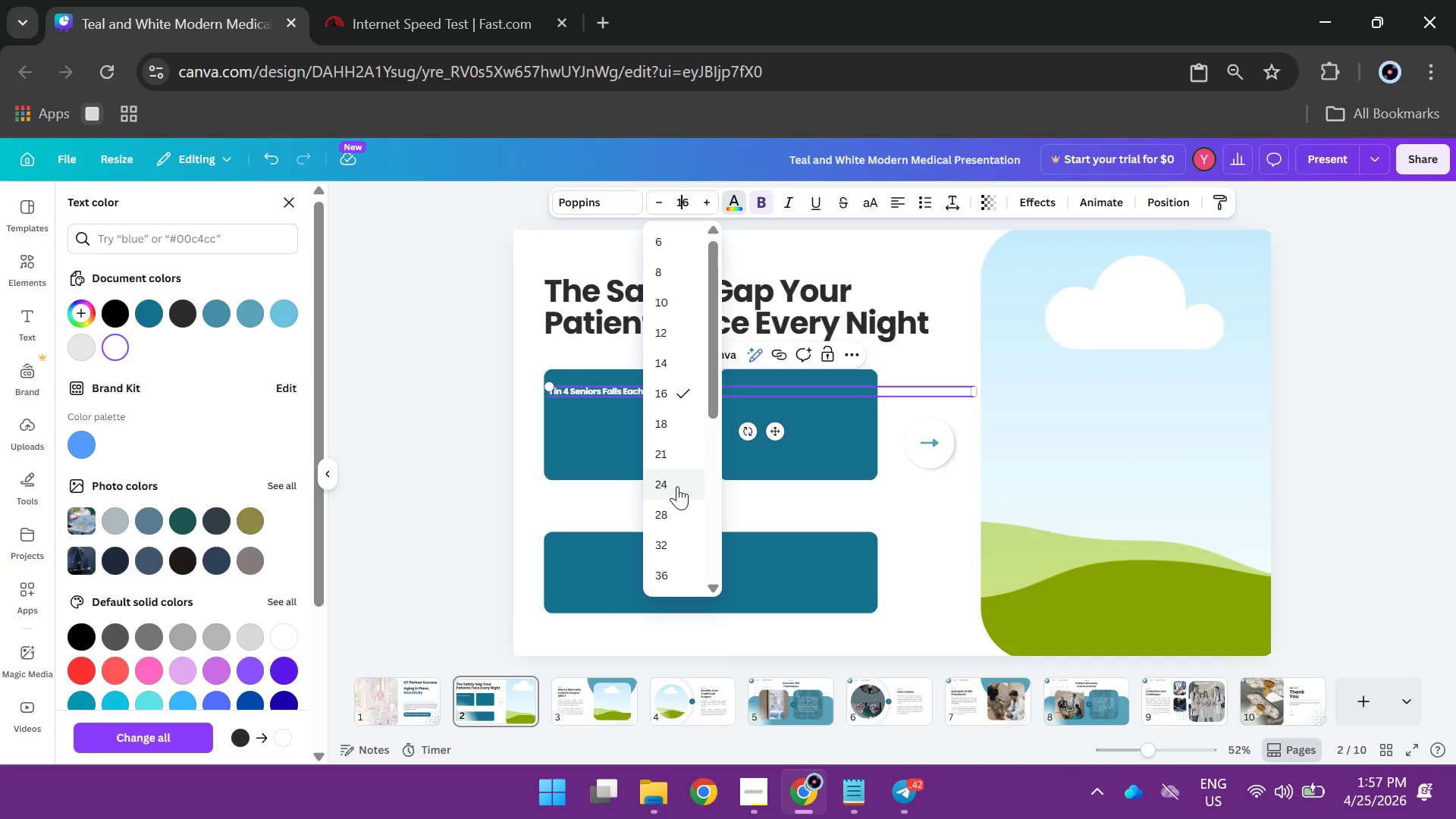 
left_click([677, 486])
 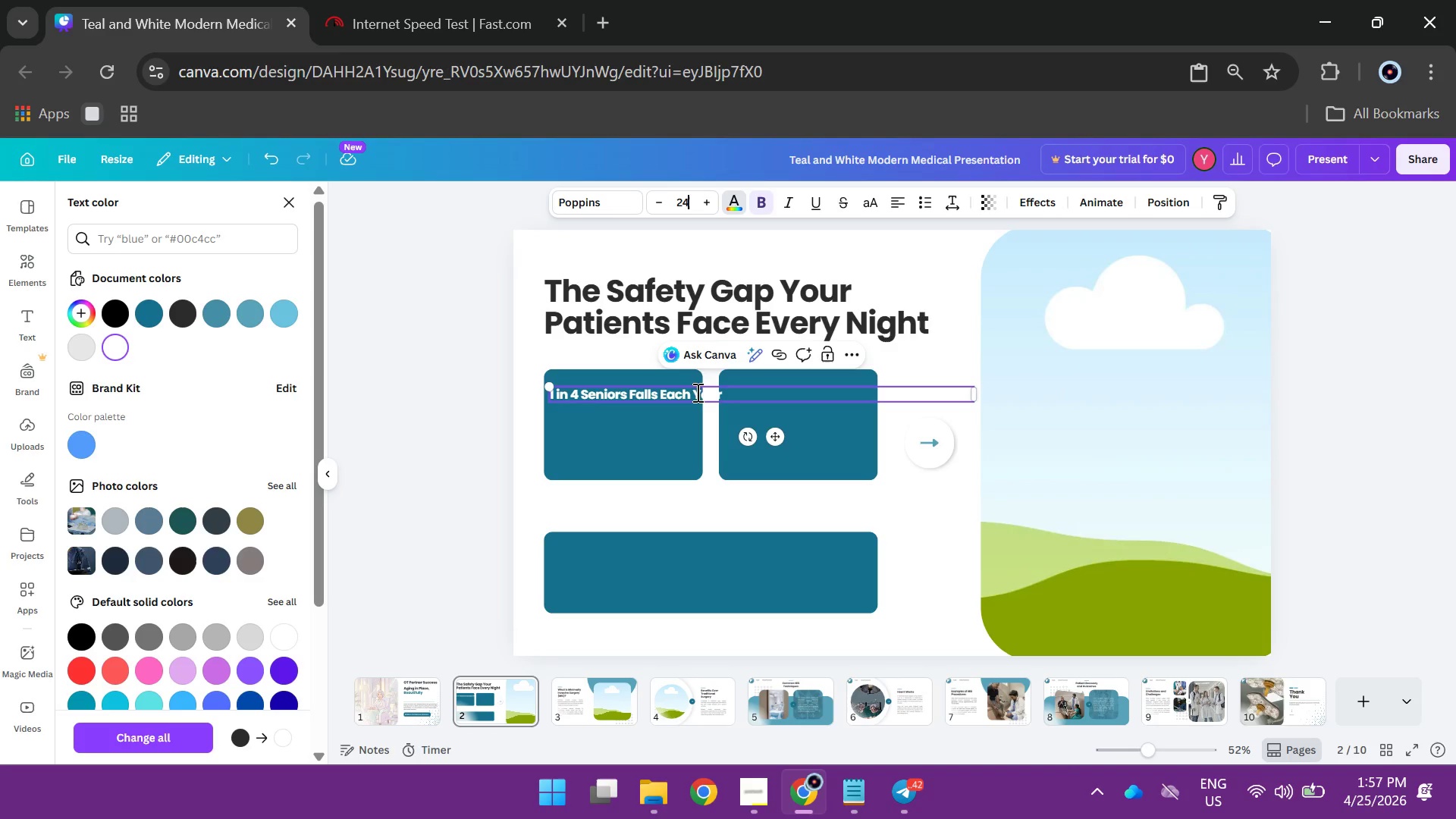 
left_click([695, 389])
 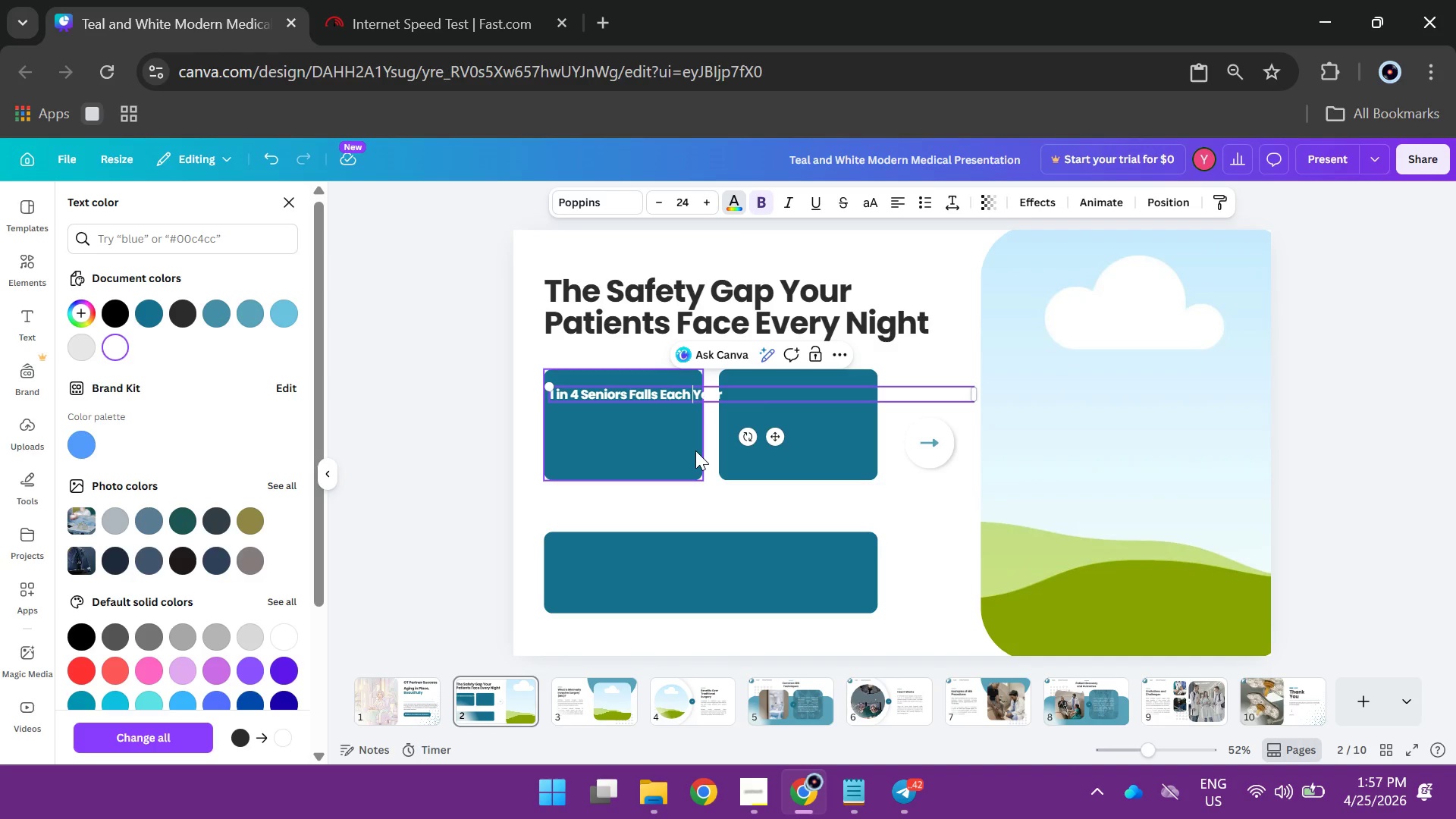 
key(Enter)
 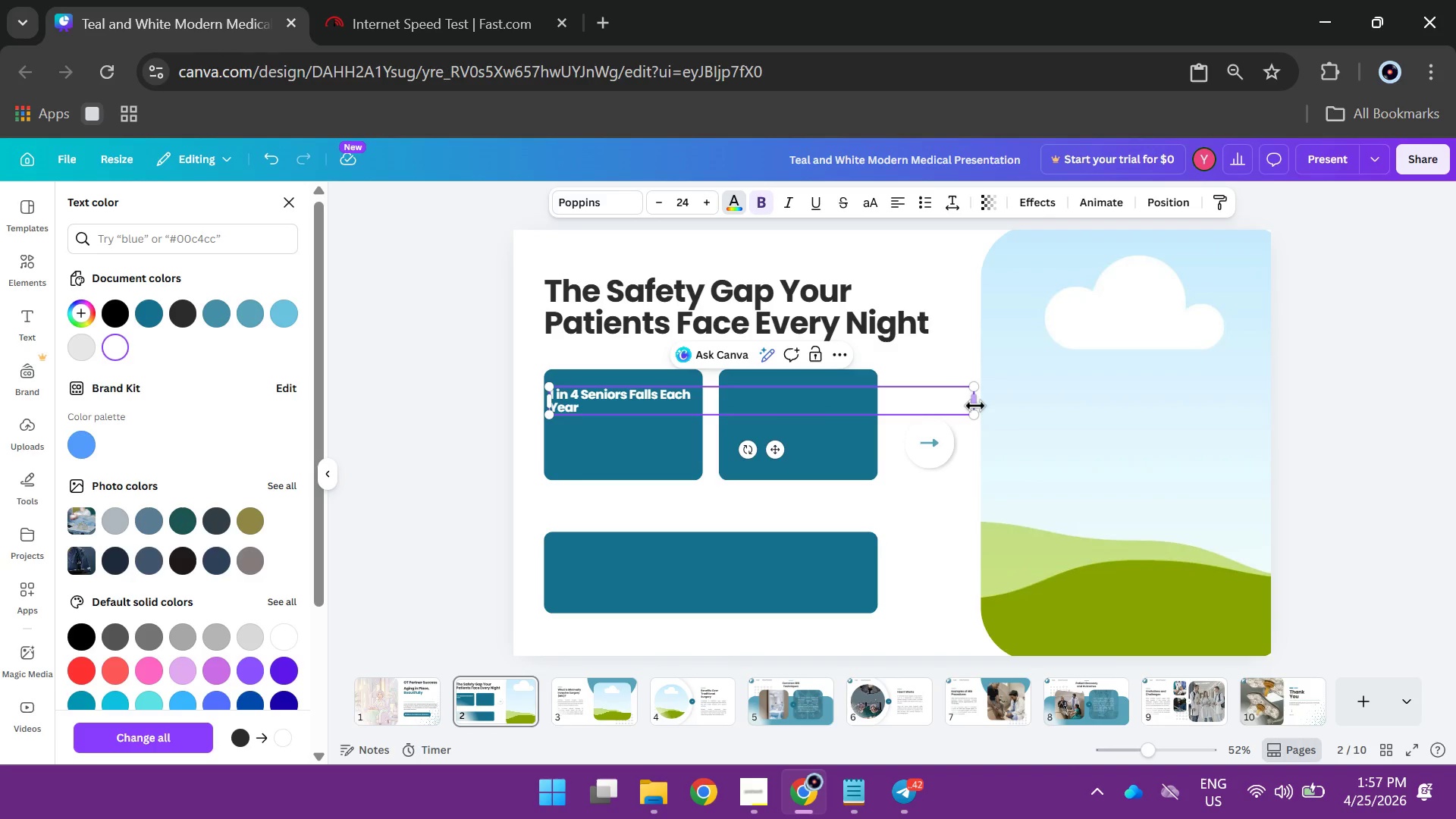 
left_click_drag(start_coordinate=[975, 405], to_coordinate=[692, 402])
 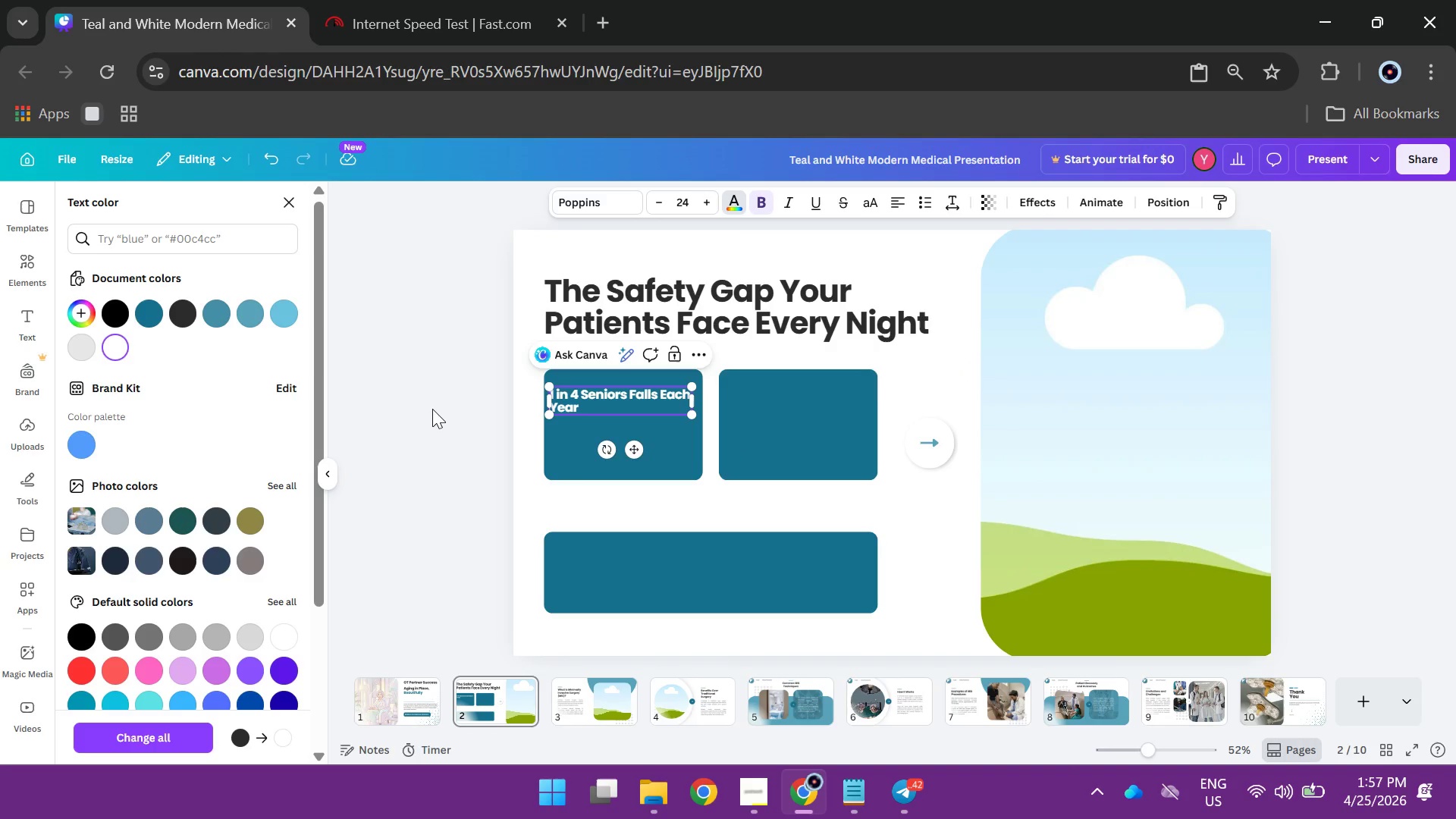 
left_click([430, 407])
 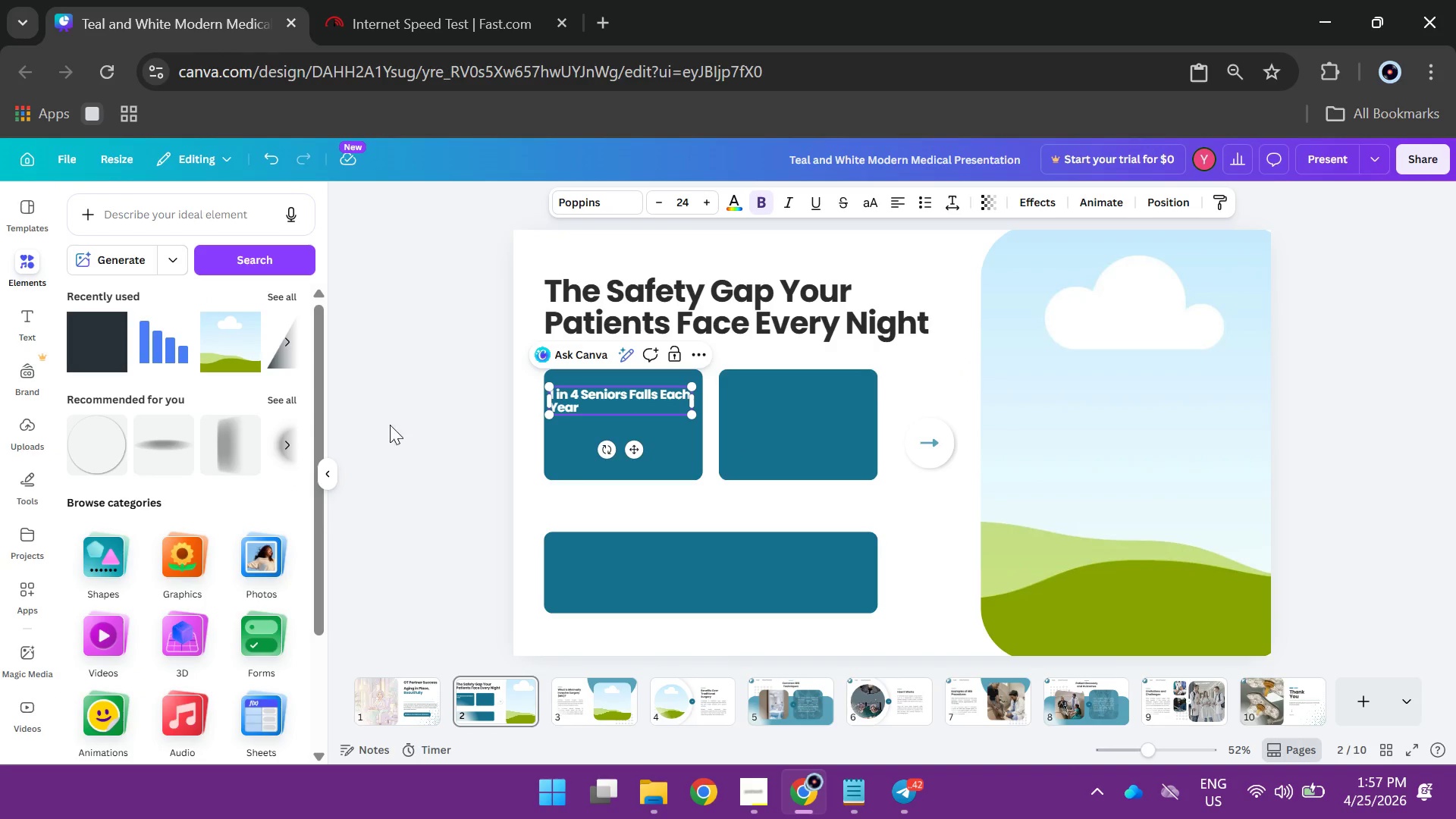 
left_click([405, 425])
 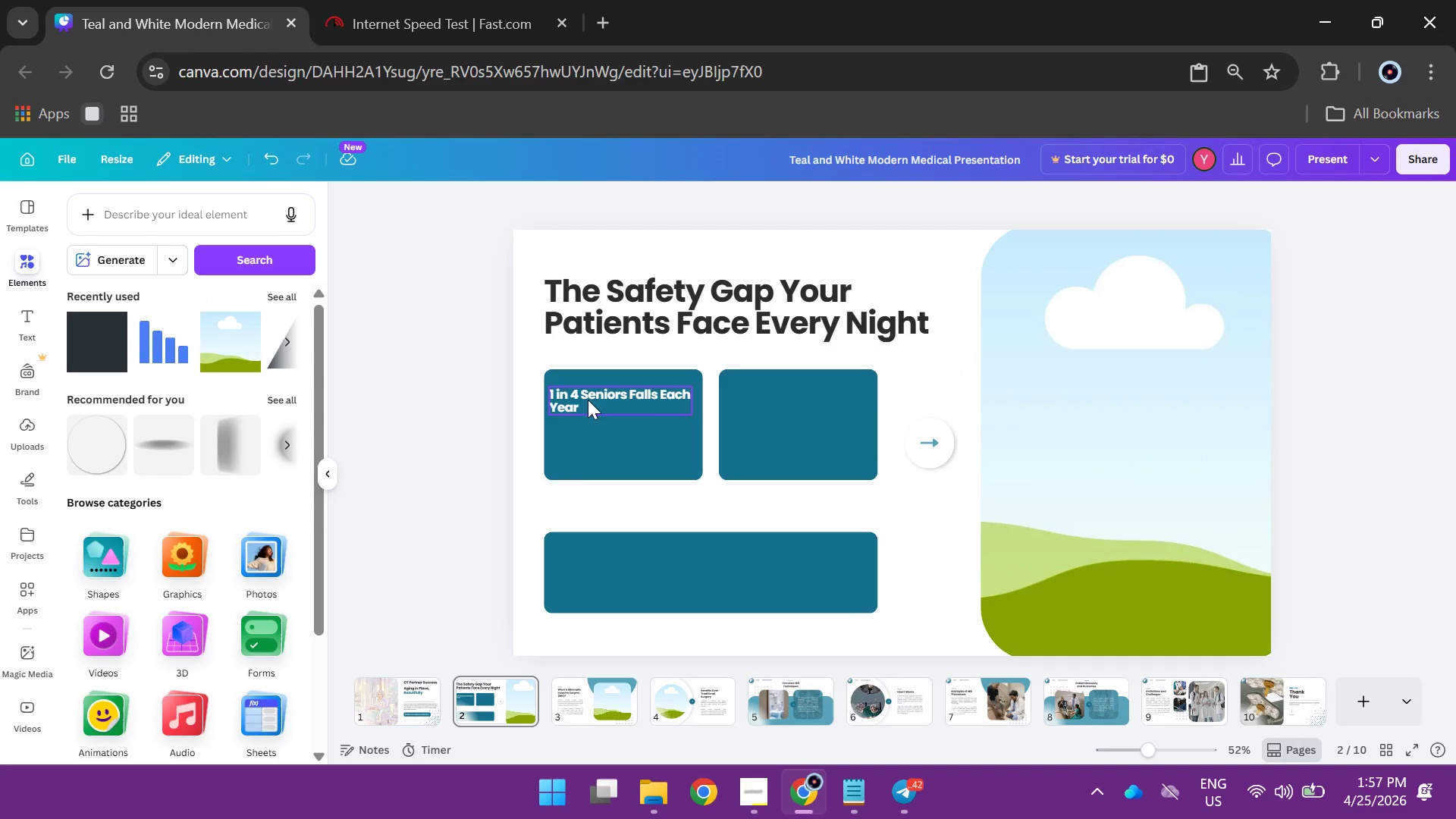 
left_click_drag(start_coordinate=[588, 399], to_coordinate=[589, 394])
 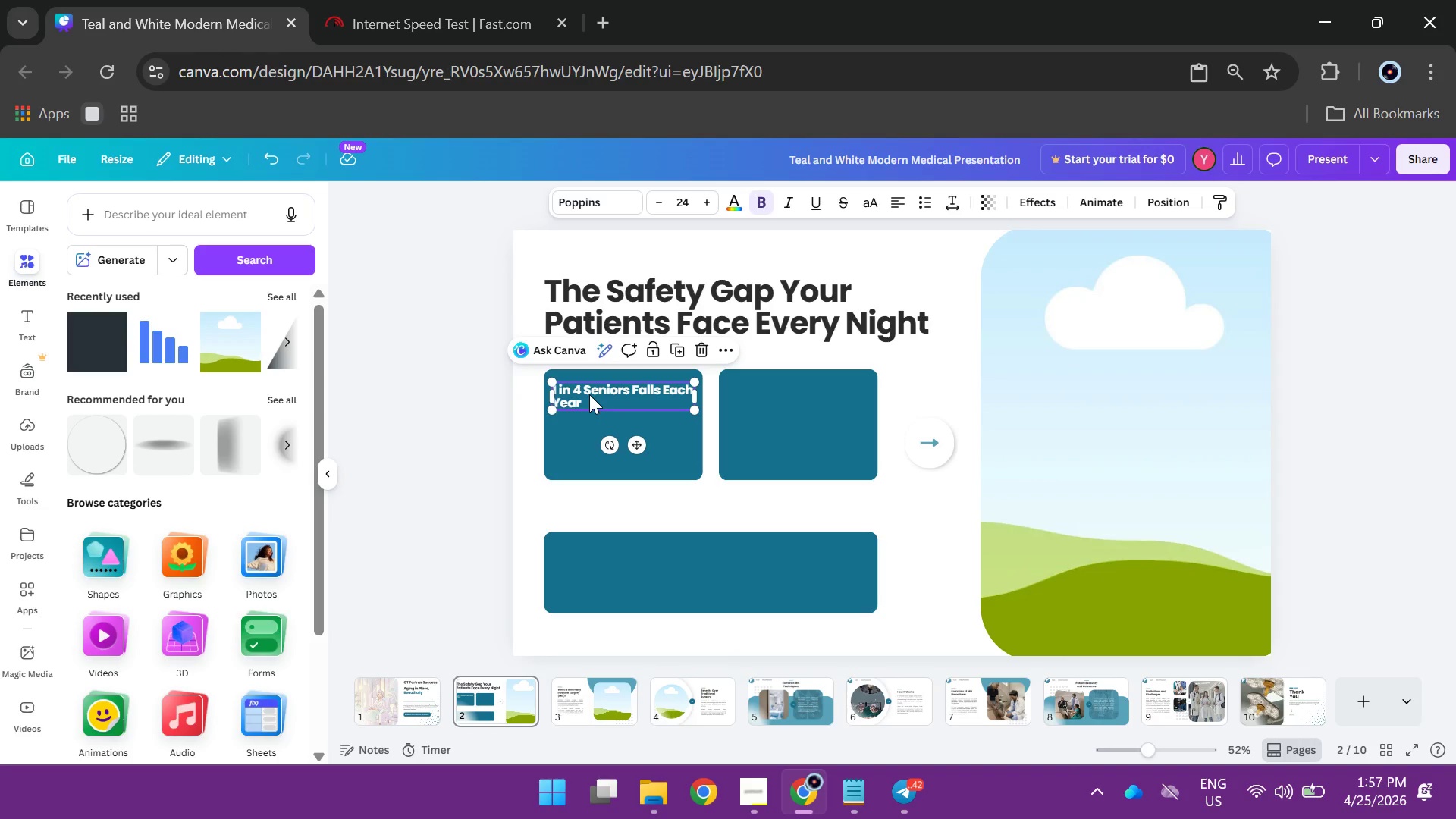 
left_click([589, 394])
 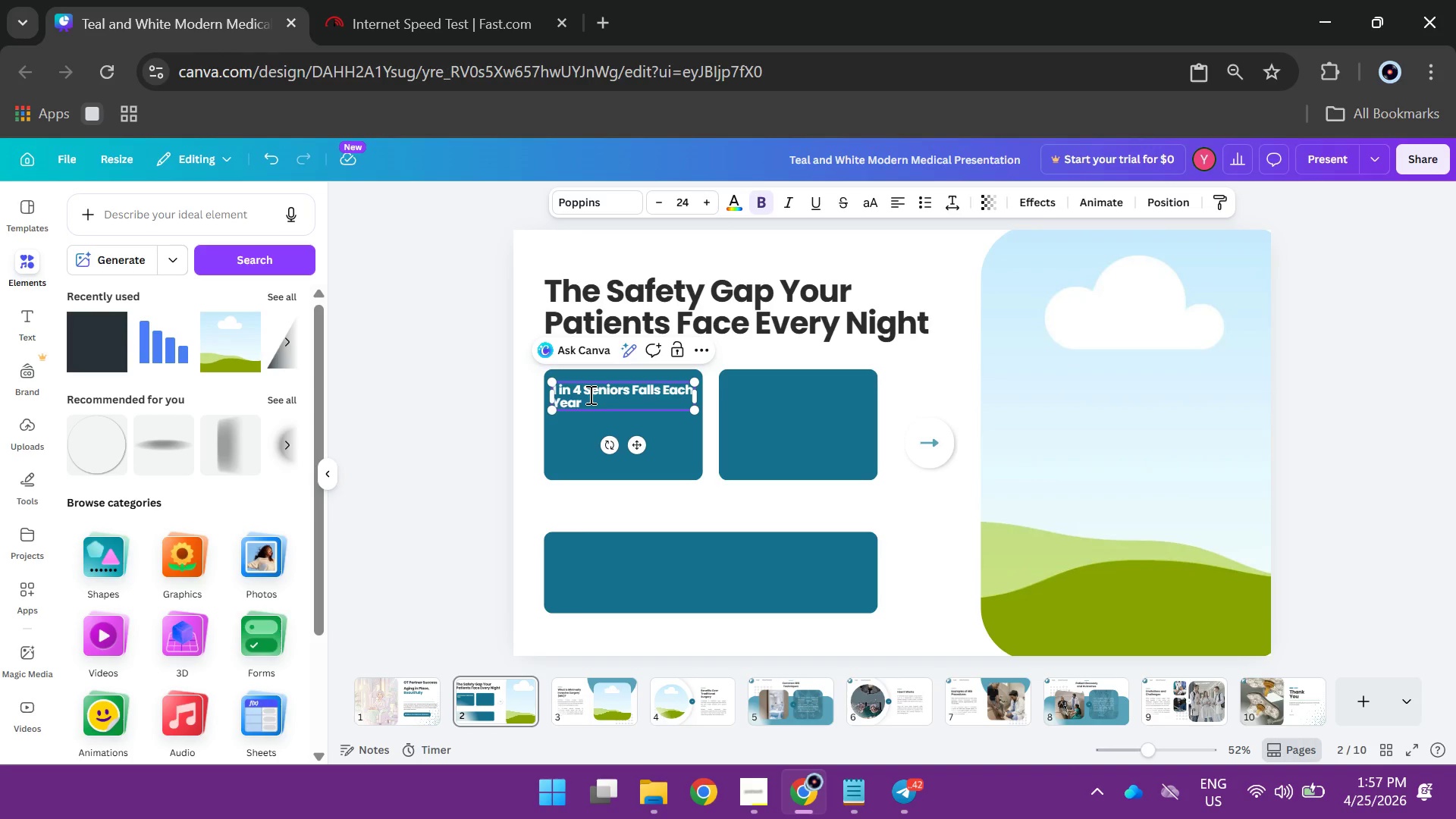 
right_click([589, 394])
 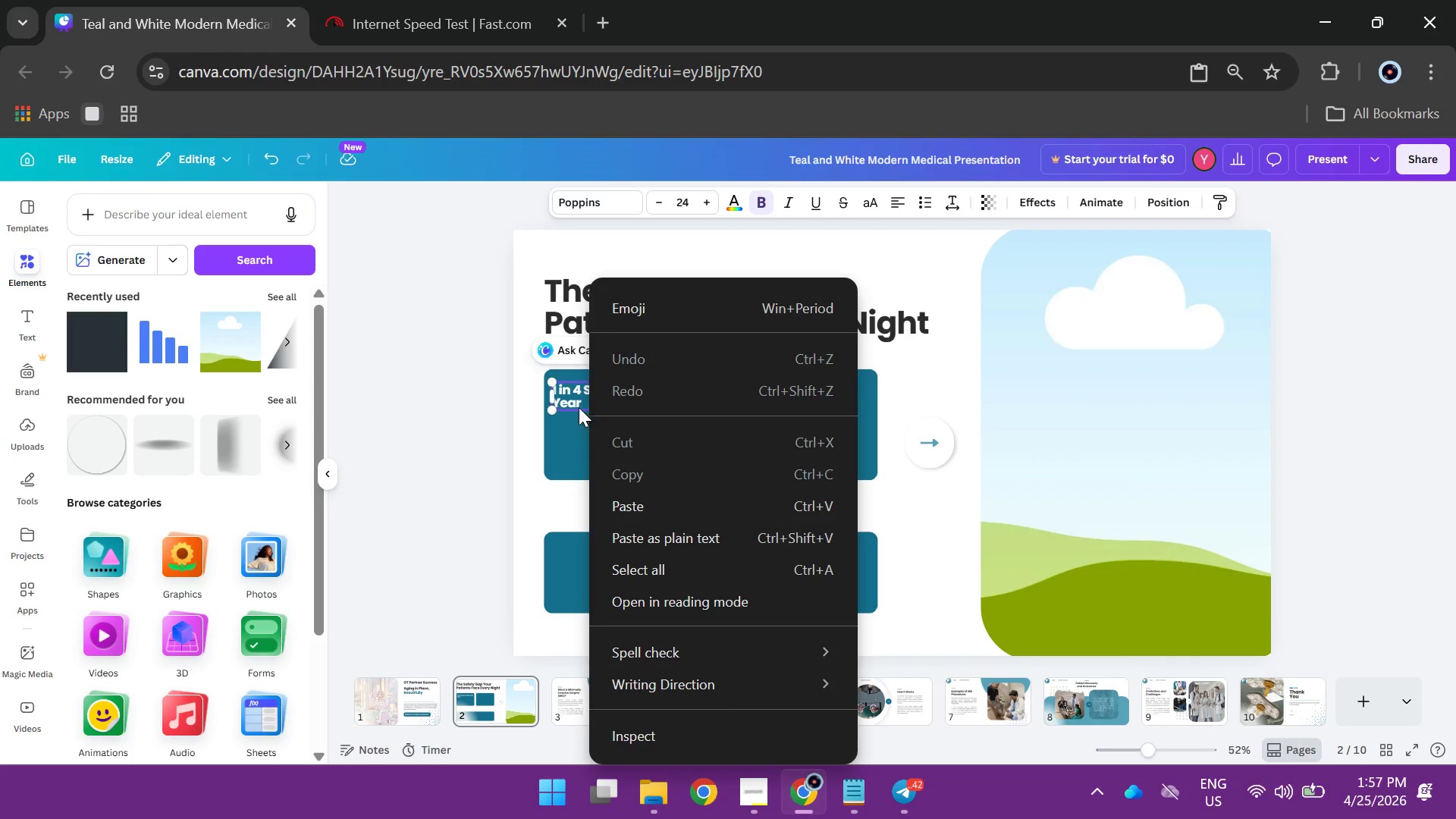 
left_click([573, 400])
 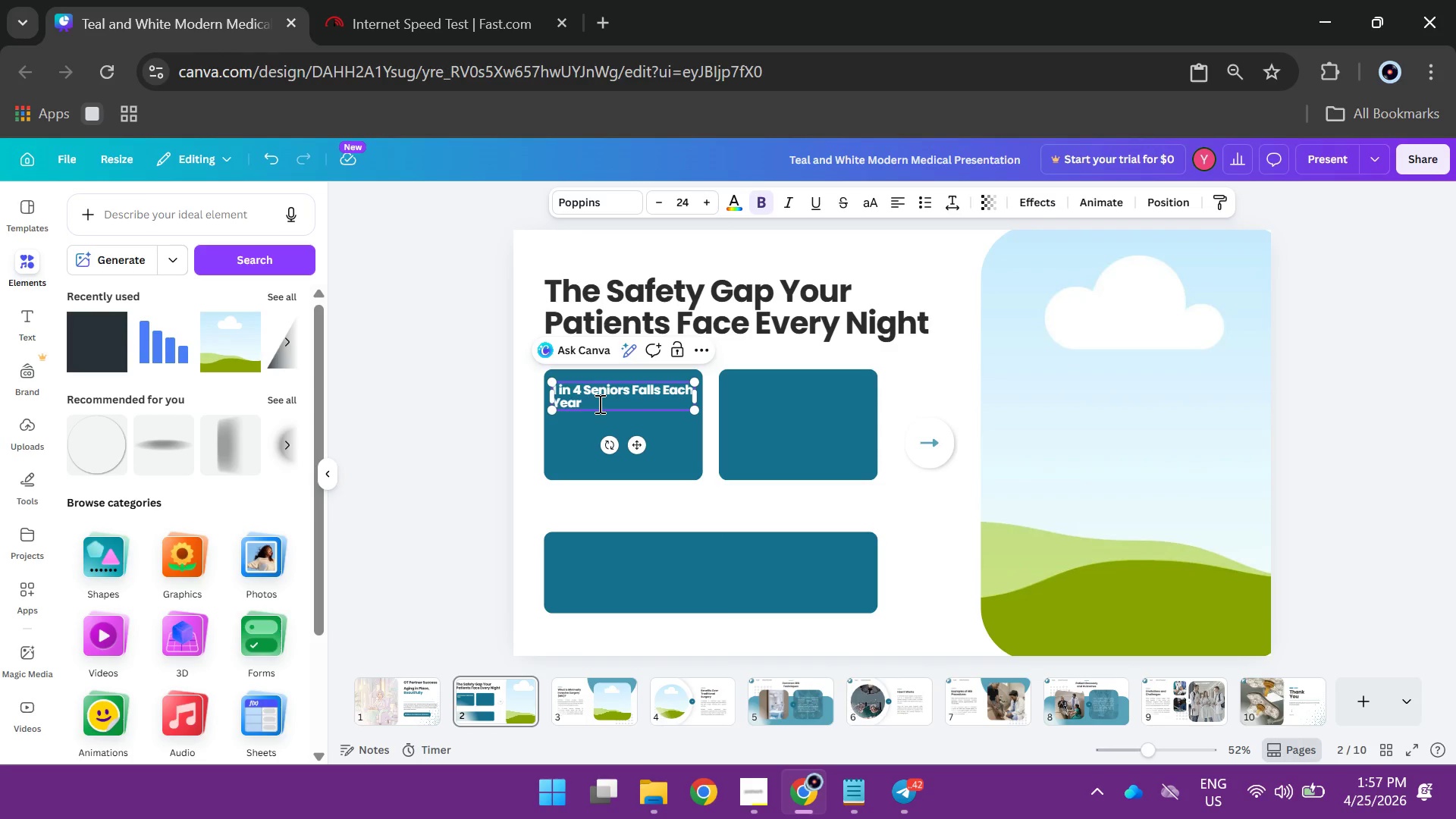 
left_click_drag(start_coordinate=[598, 403], to_coordinate=[545, 390])
 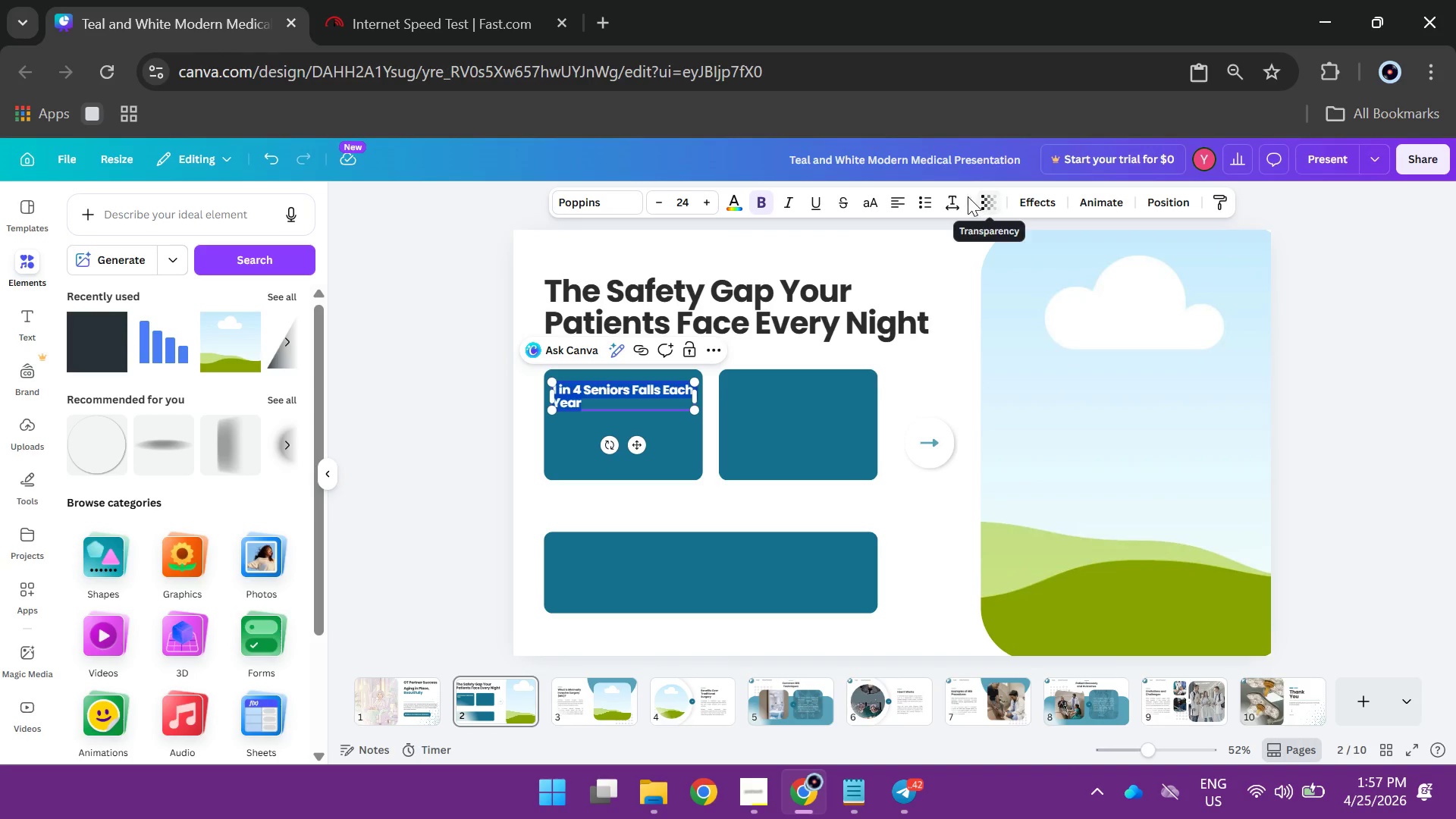 
left_click([951, 199])
 